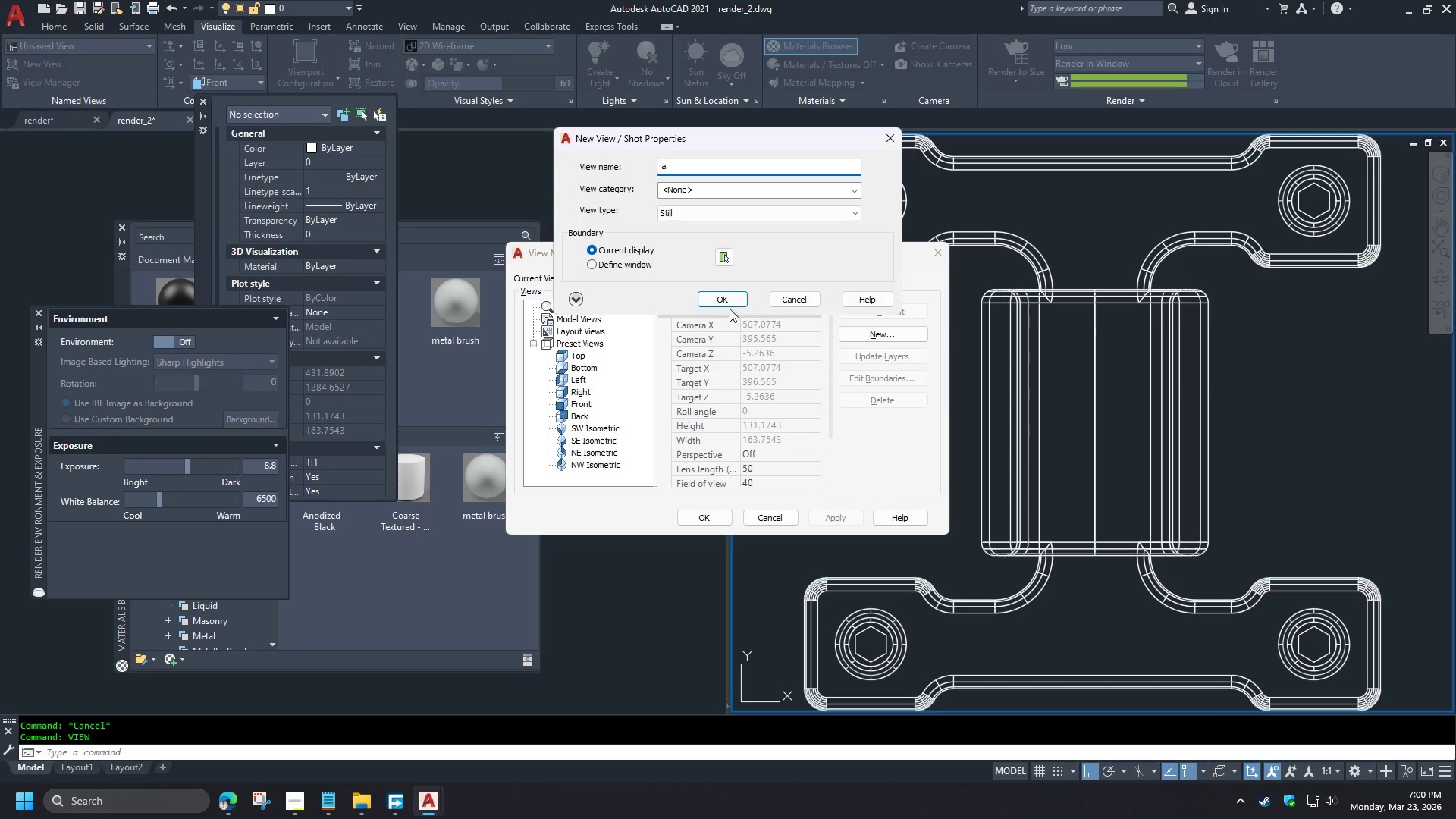 
type(sdasd)
 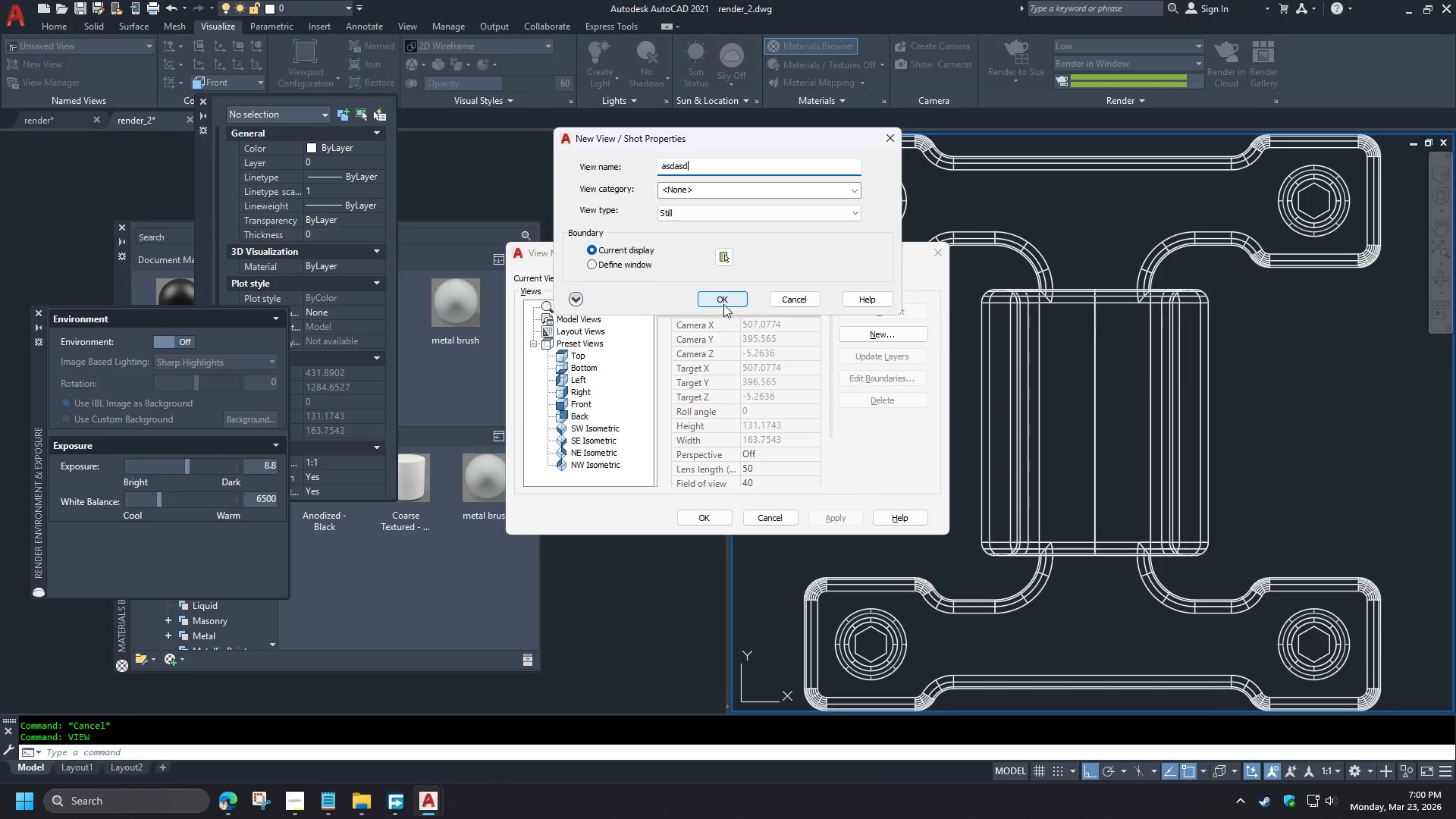 
left_click([724, 304])
 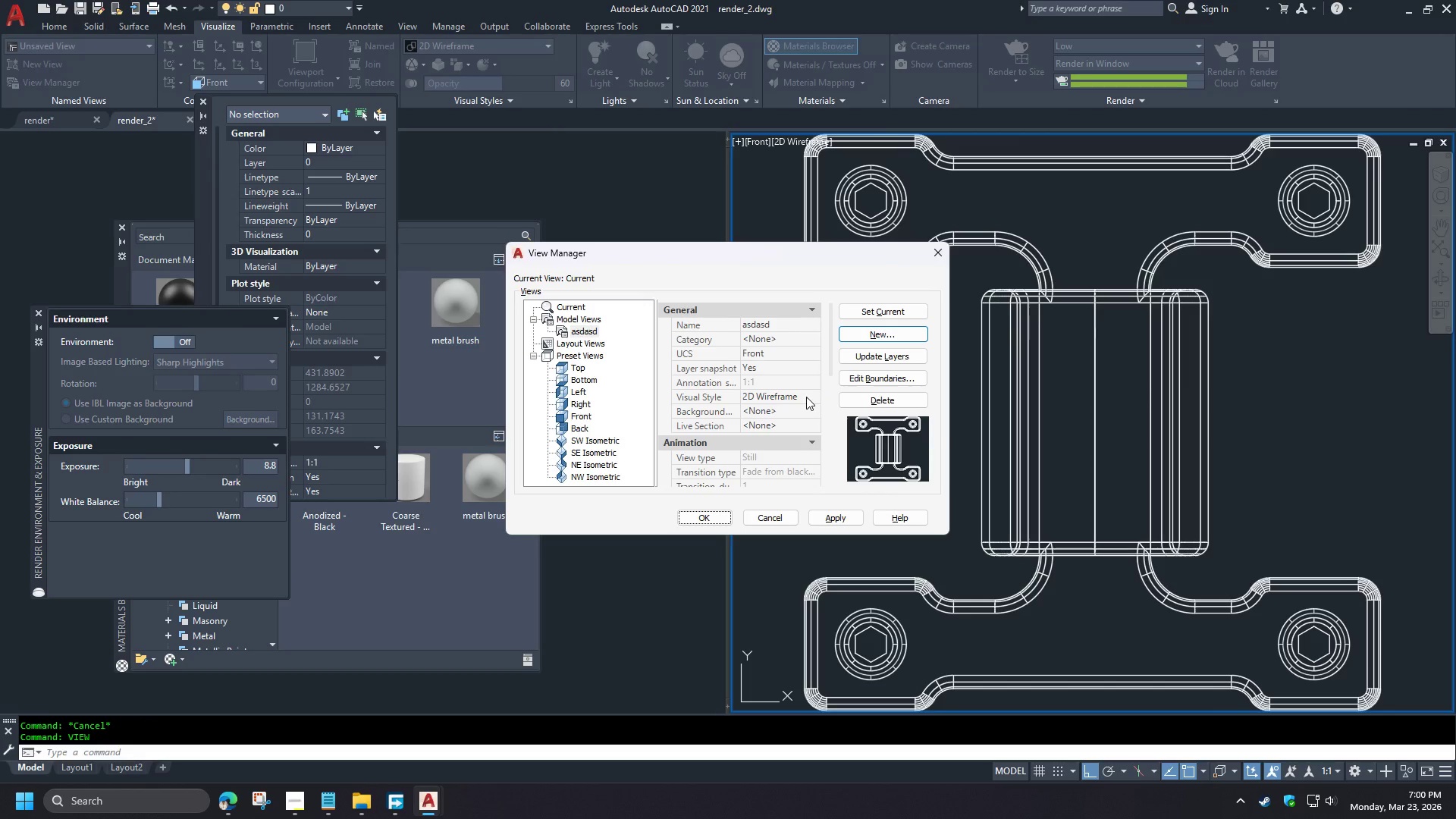 
wait(5.45)
 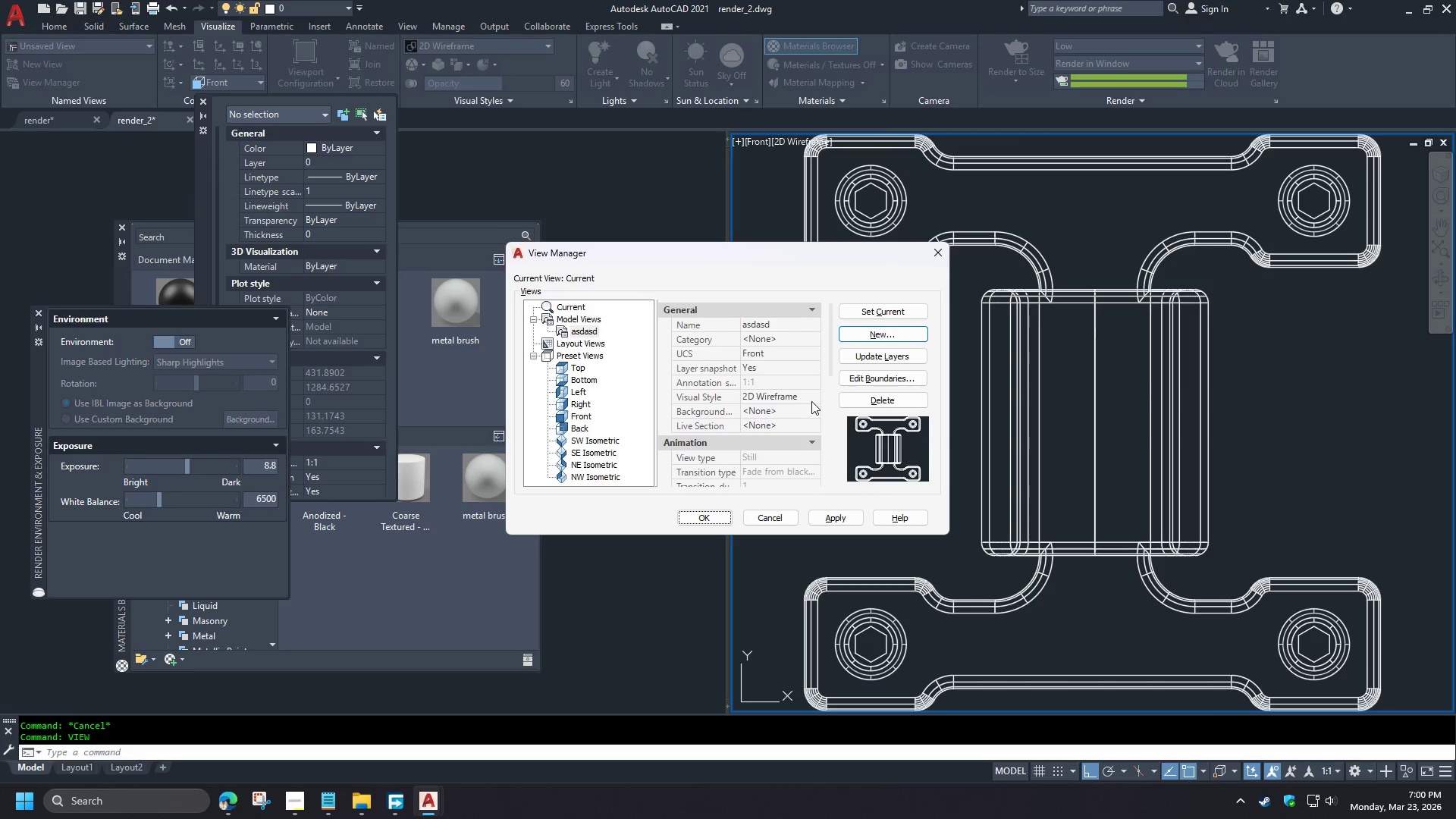 
left_click([942, 256])
 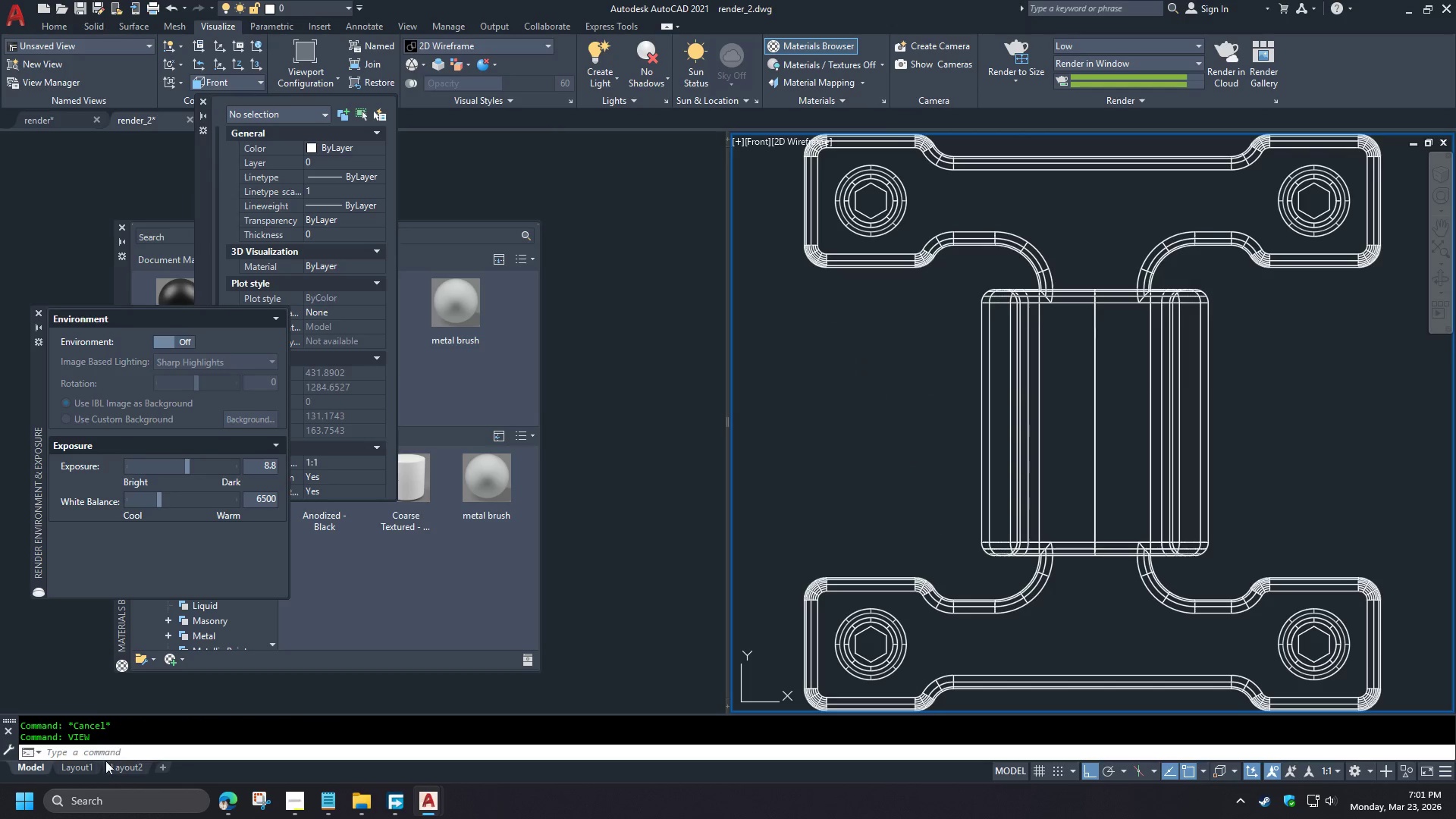 
left_click([81, 770])
 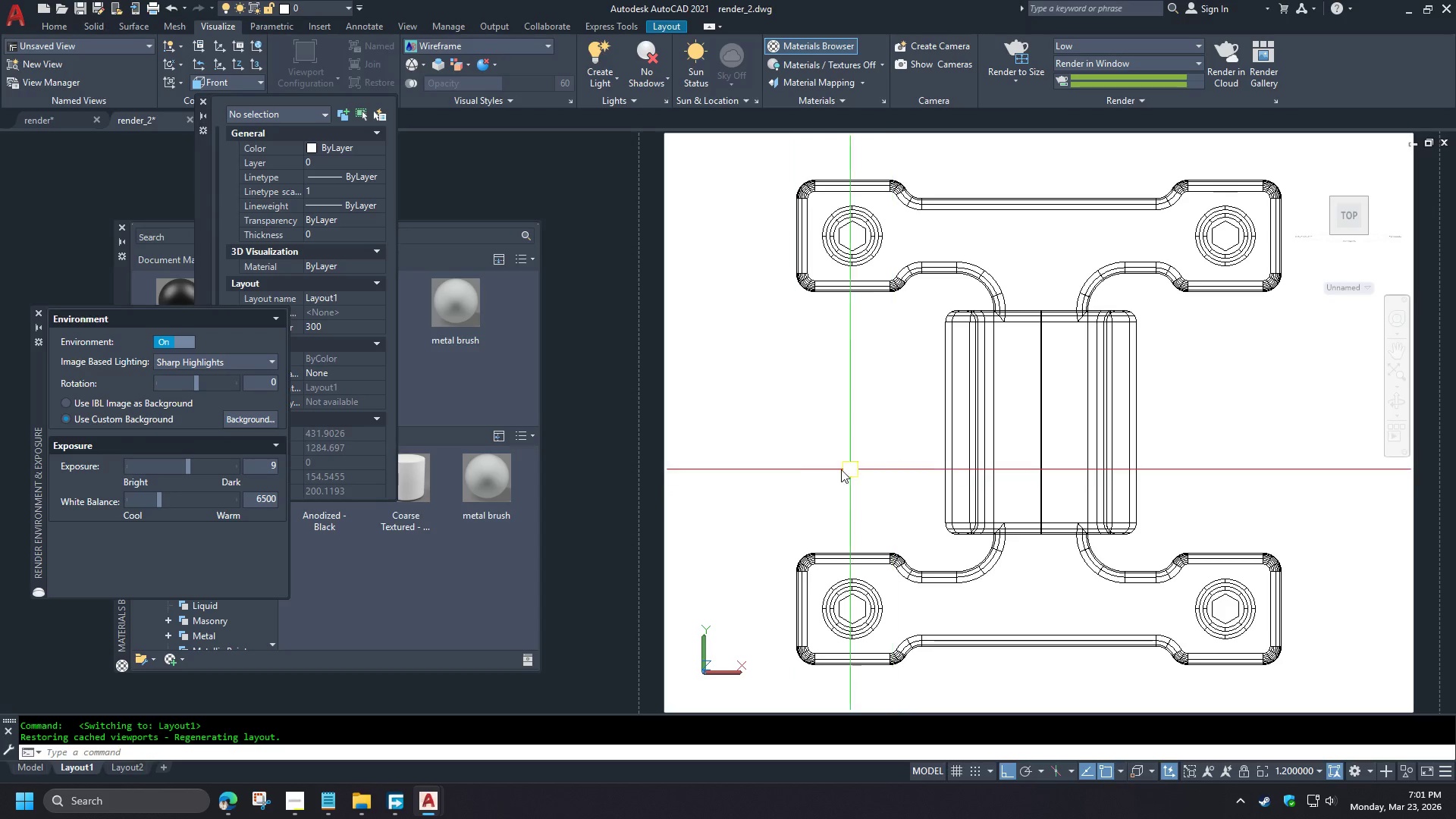 
left_click([792, 447])
 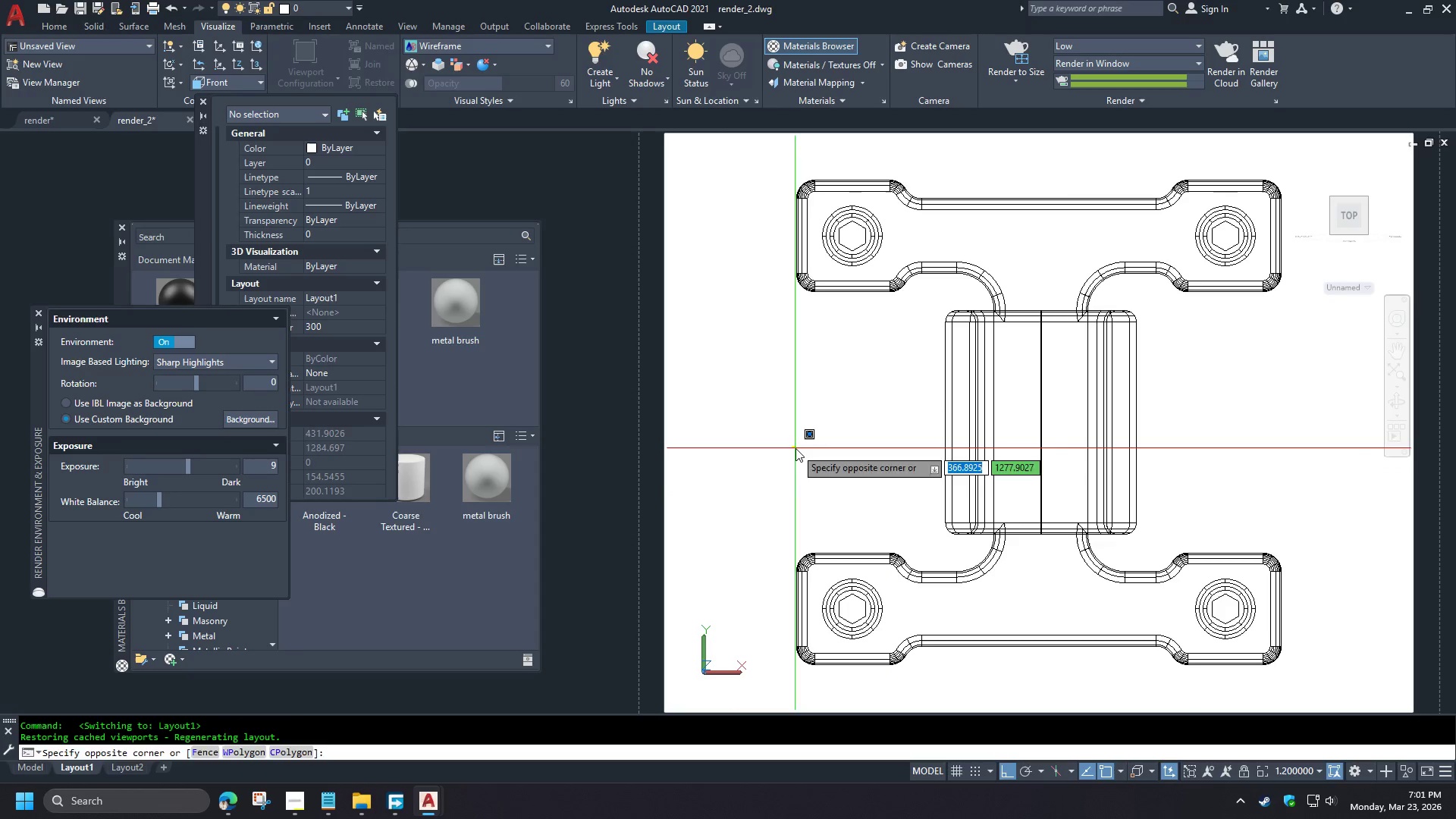 
double_click([795, 448])
 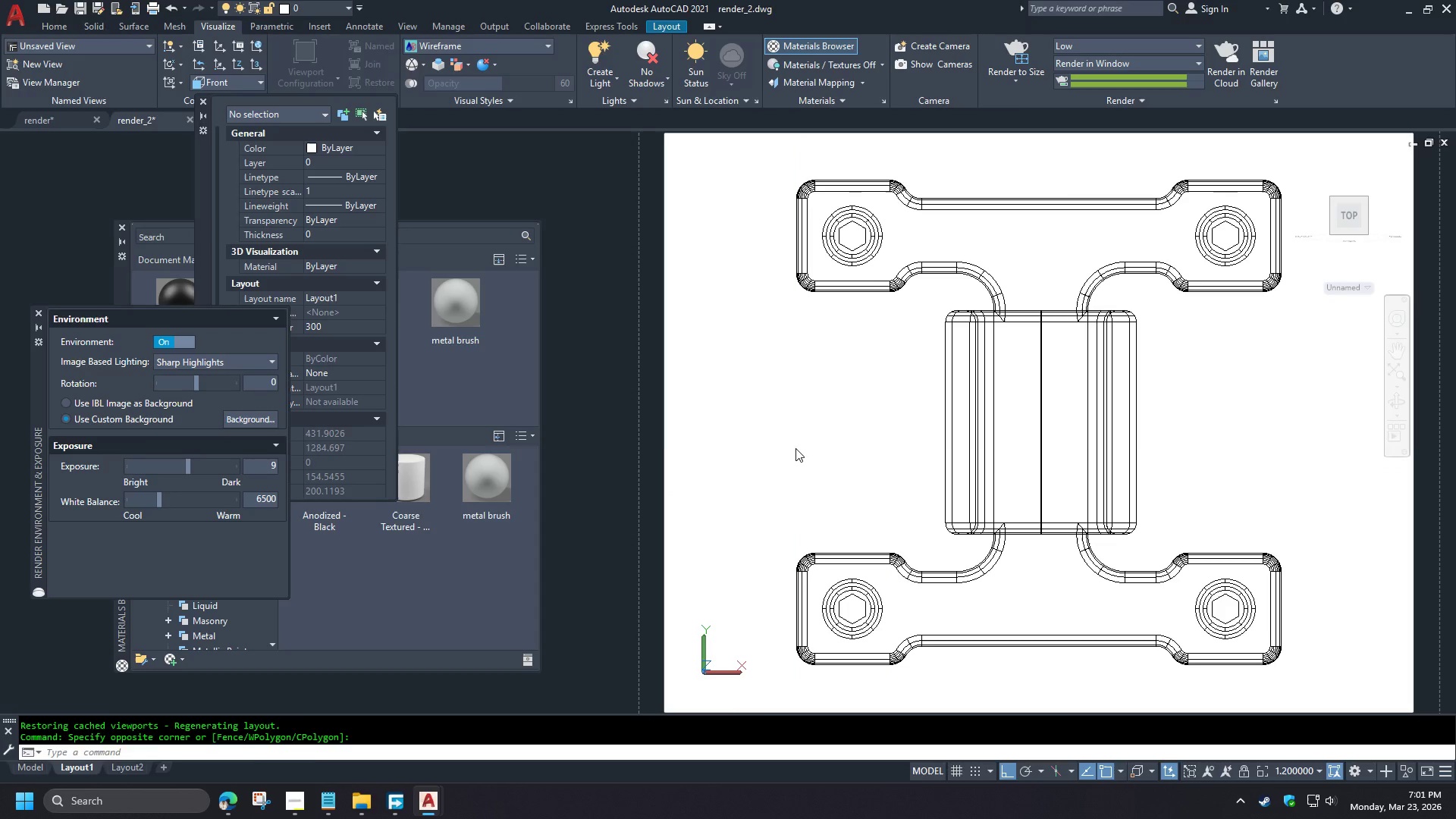 
double_click([795, 448])
 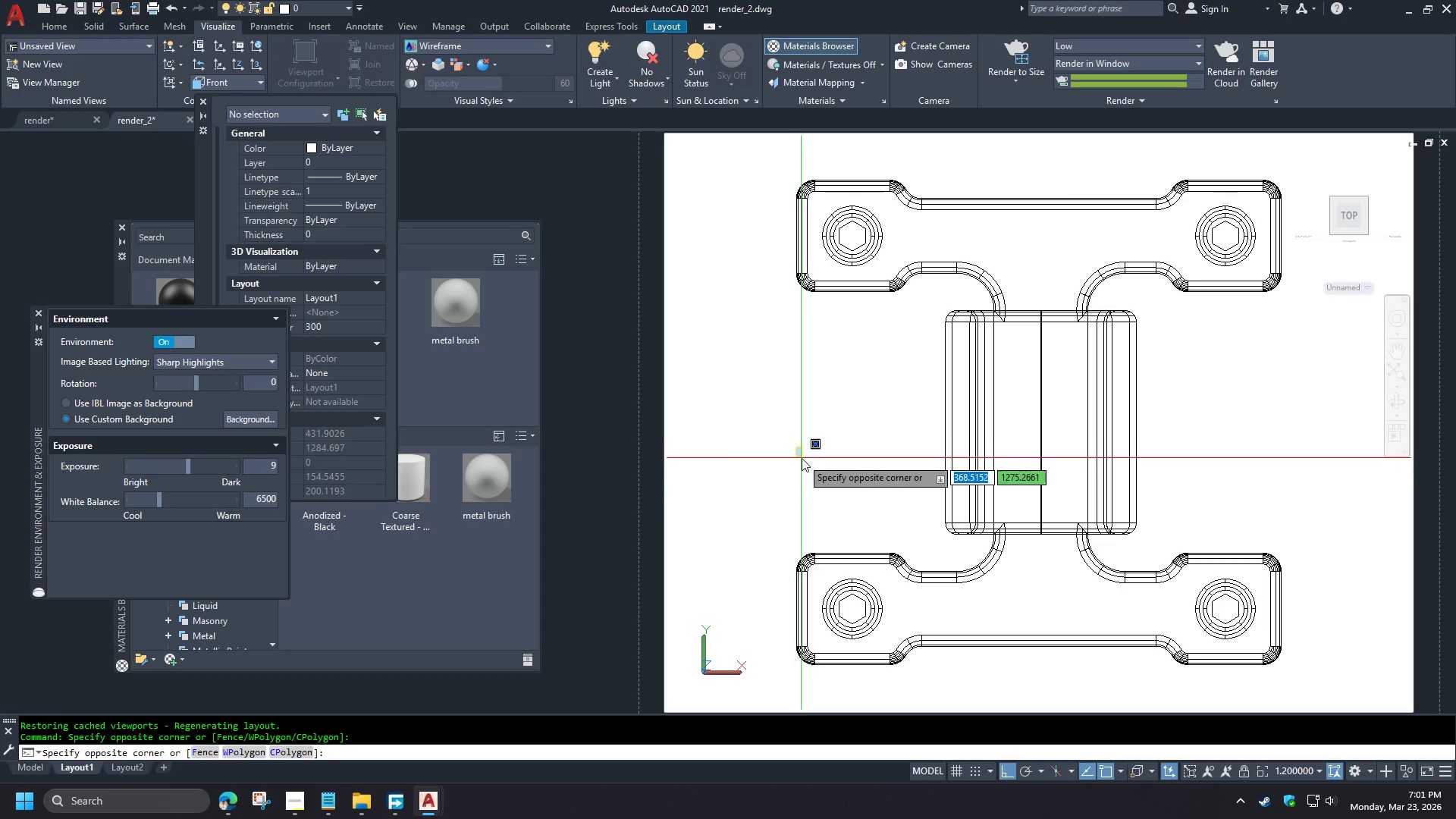 
left_click([802, 458])
 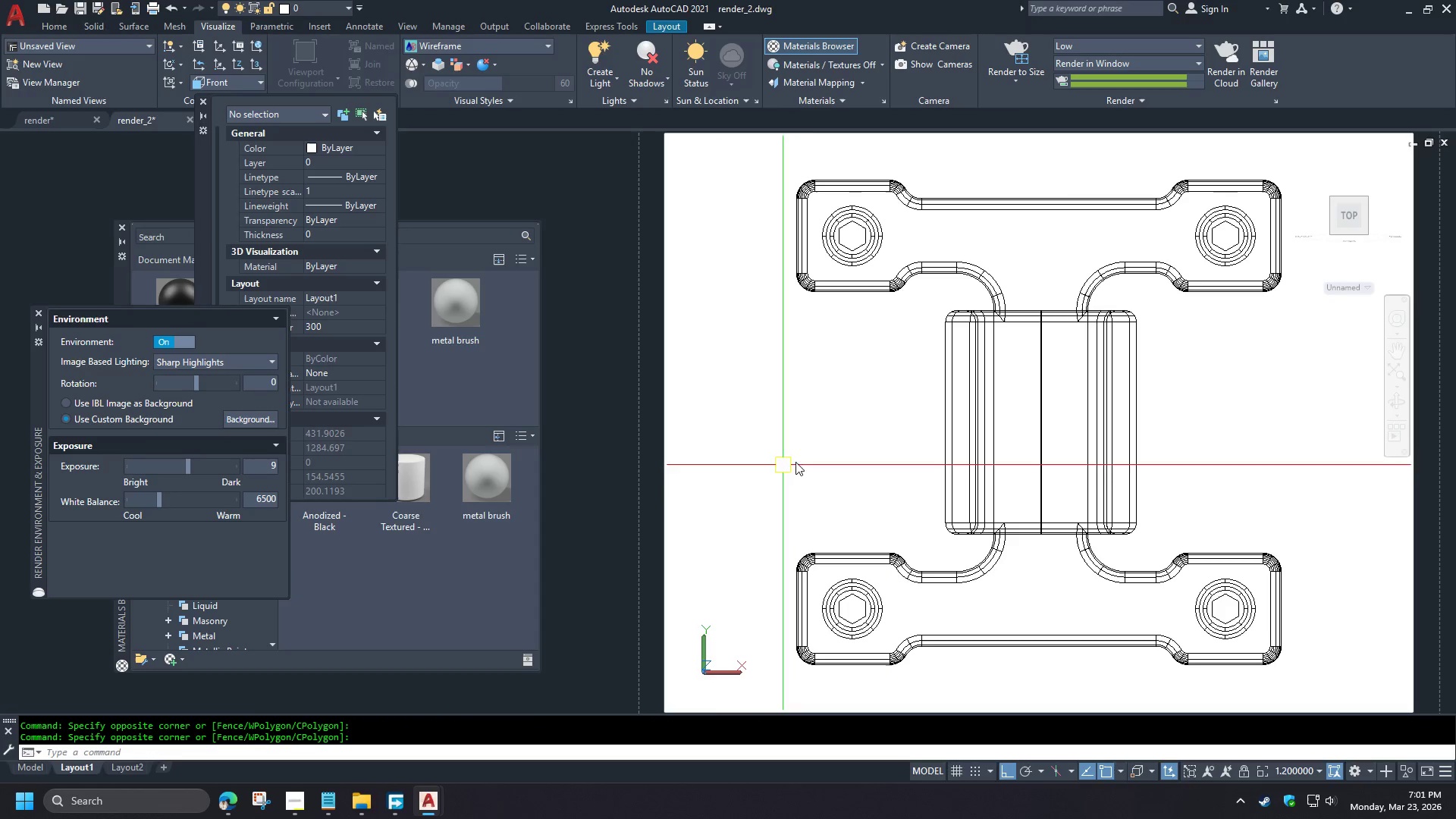 
type(rr)
 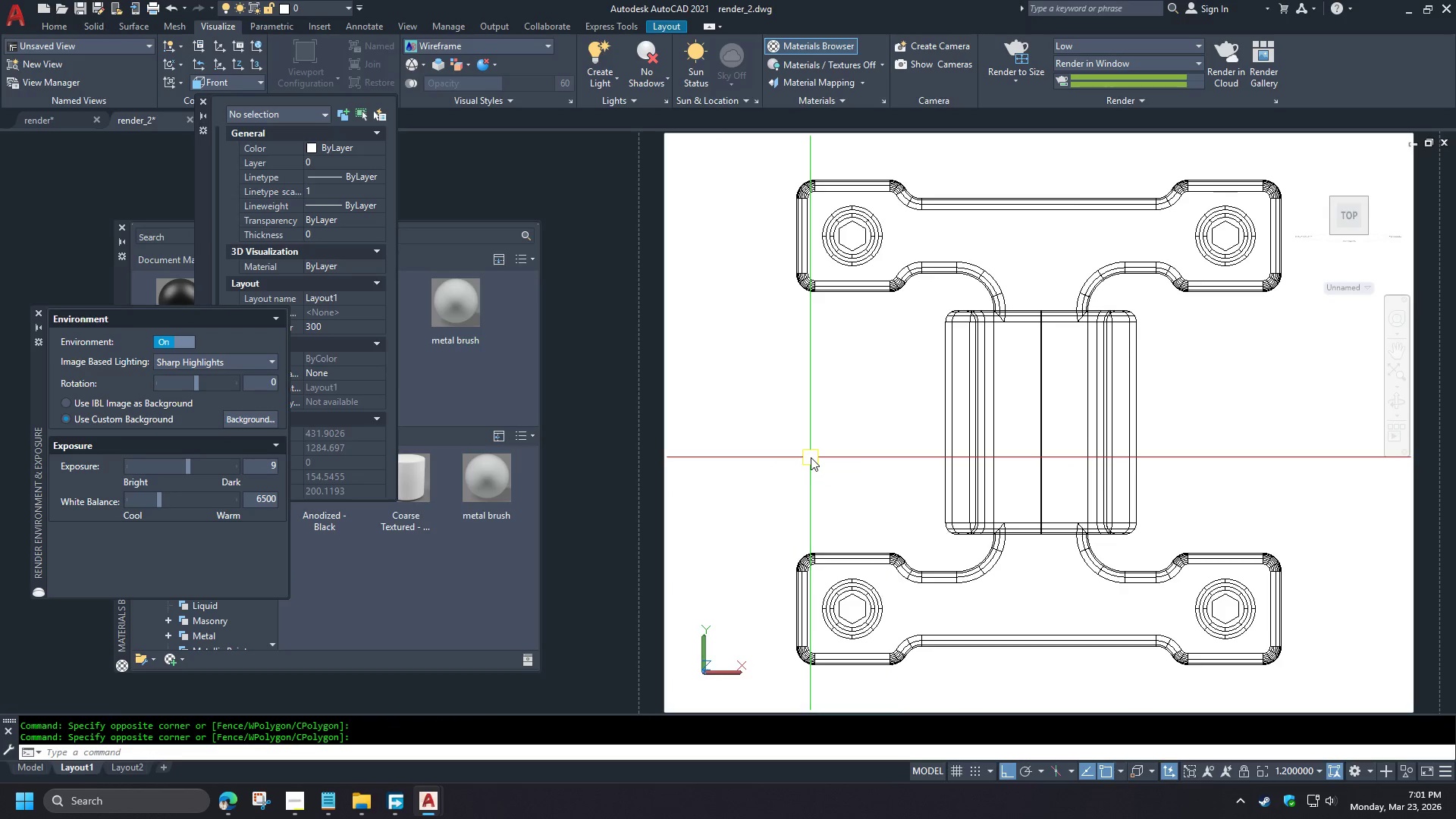 
key(Space)
 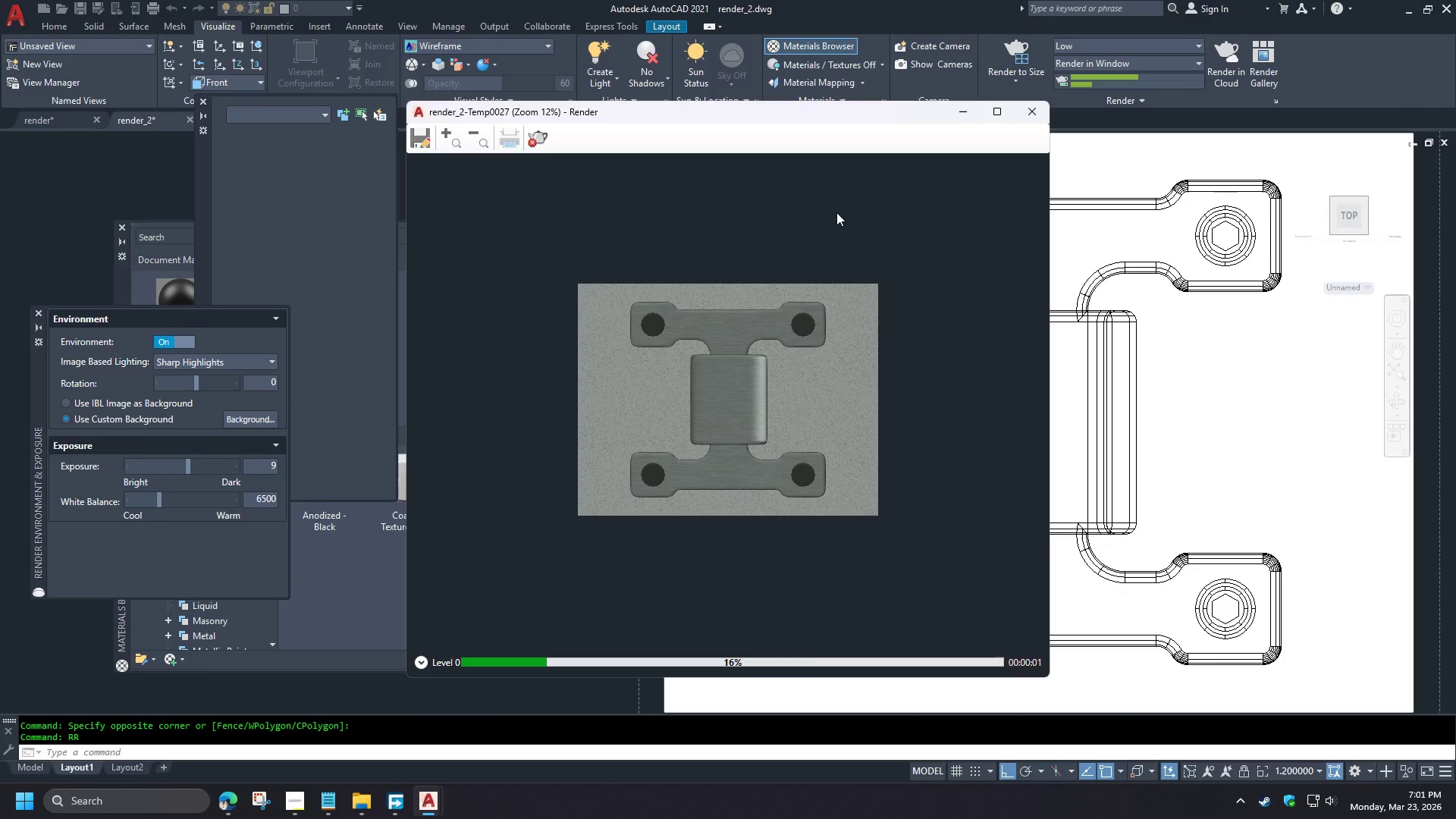 
left_click([535, 140])
 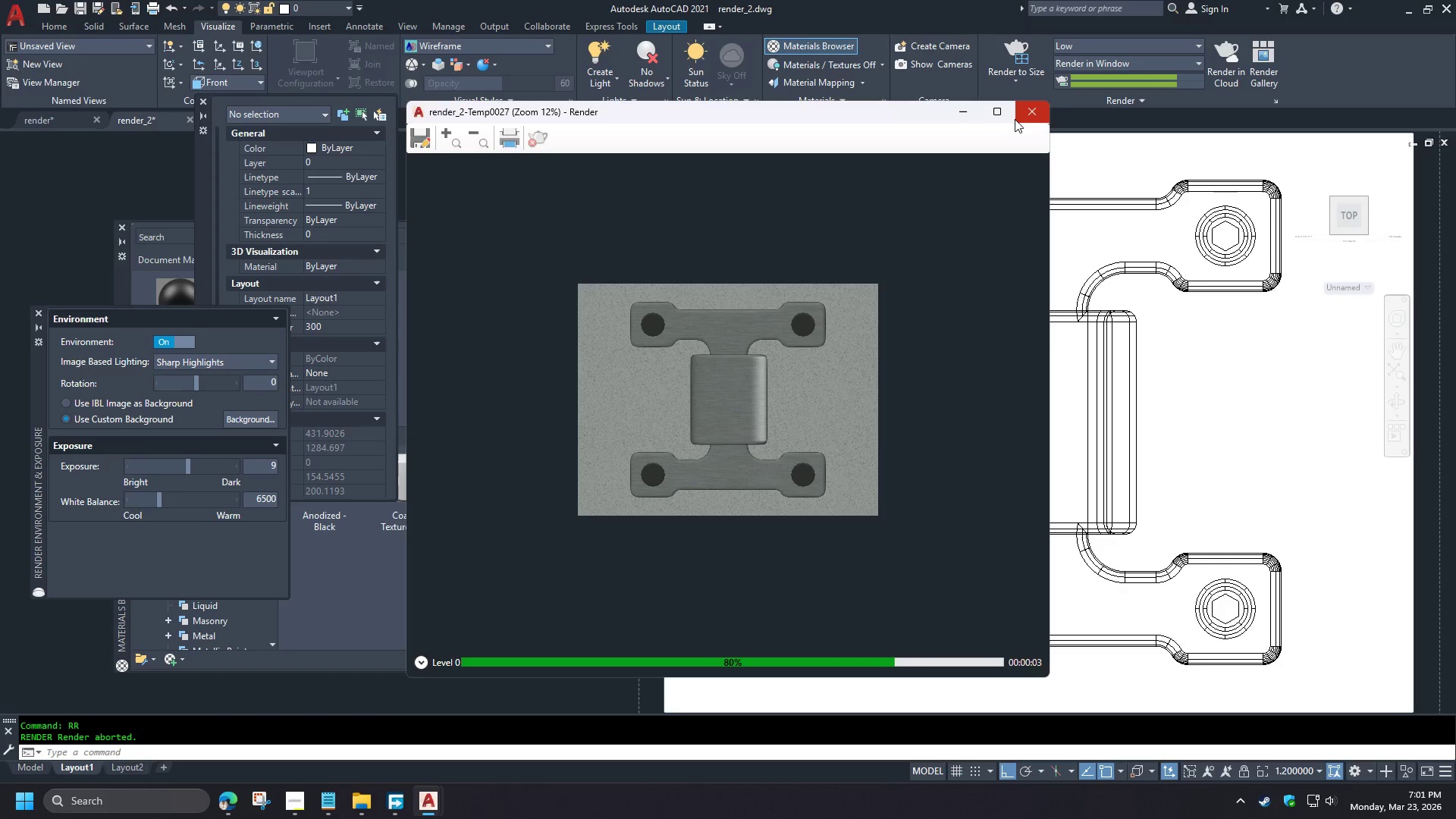 
left_click([1024, 113])
 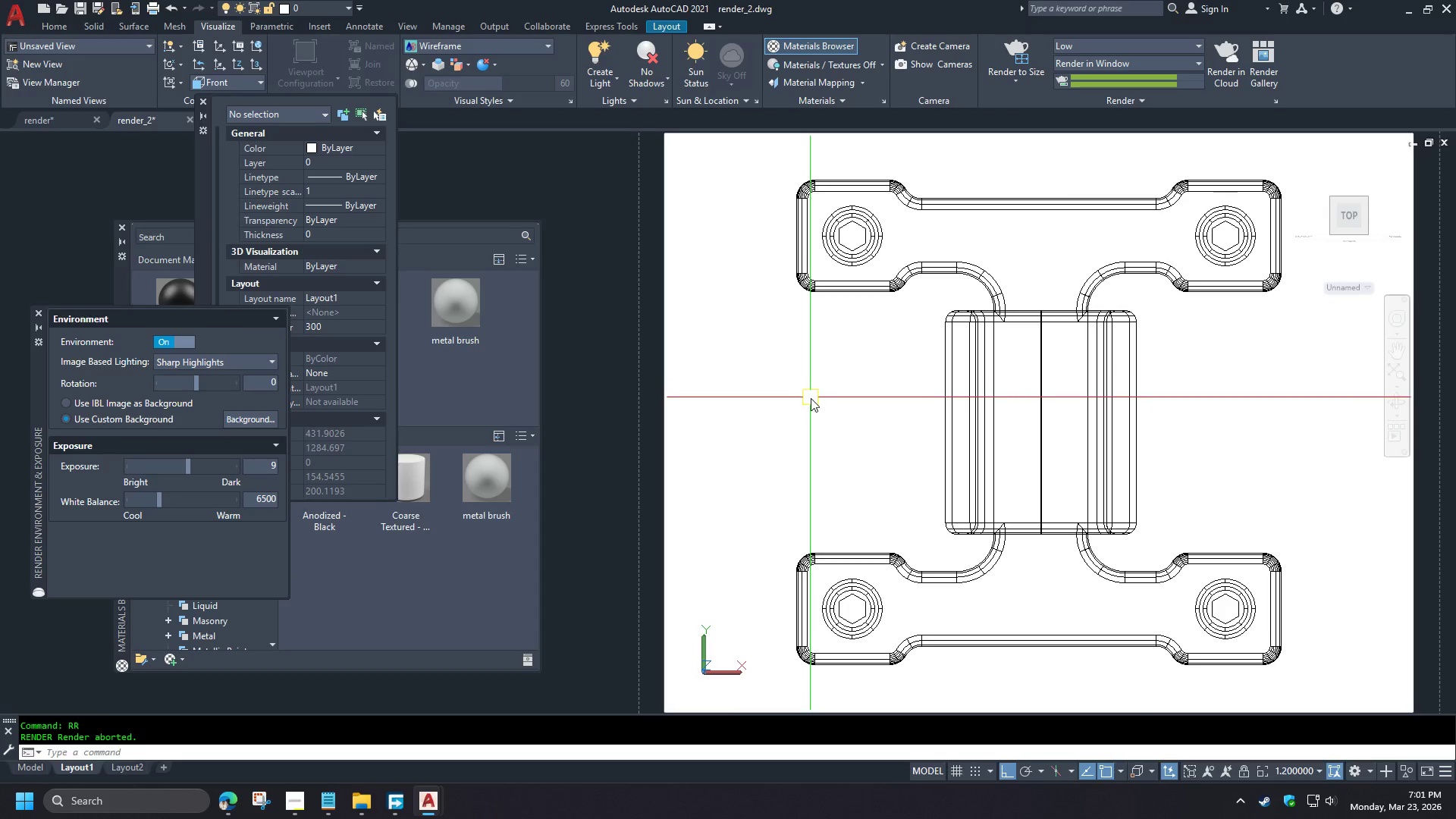 
type(view )
 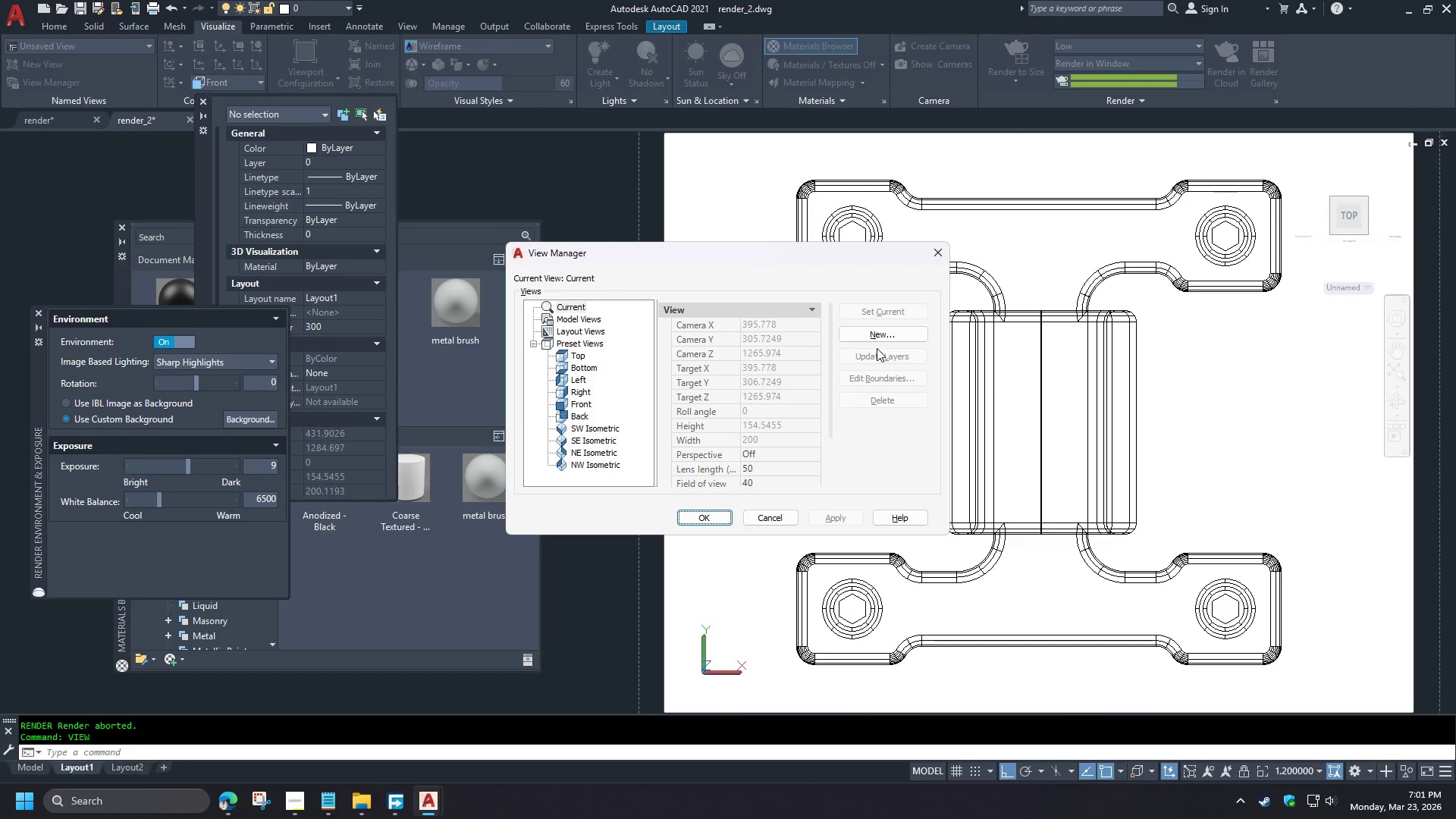 
left_click([884, 331])
 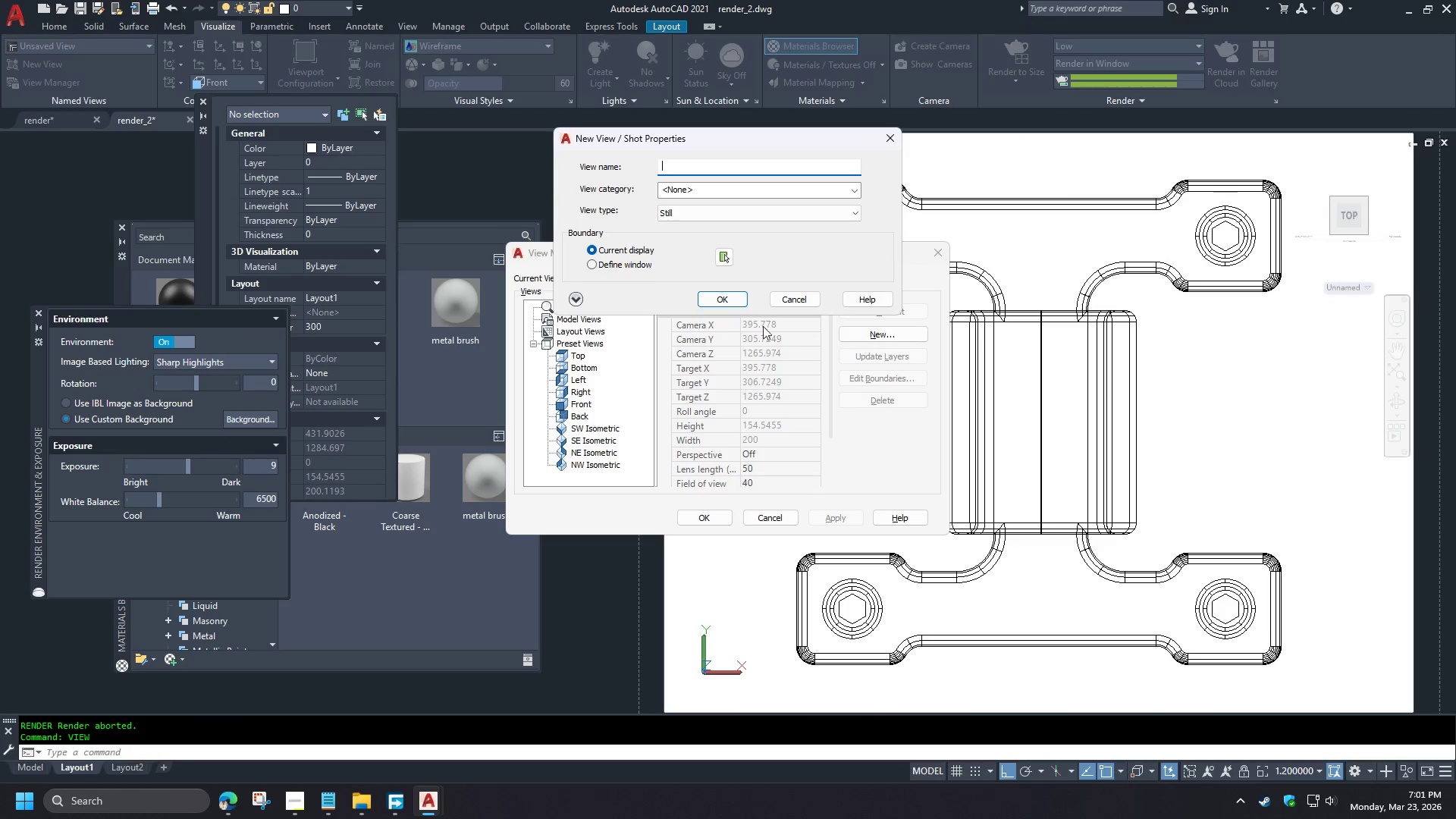 
type(asdasdg)
 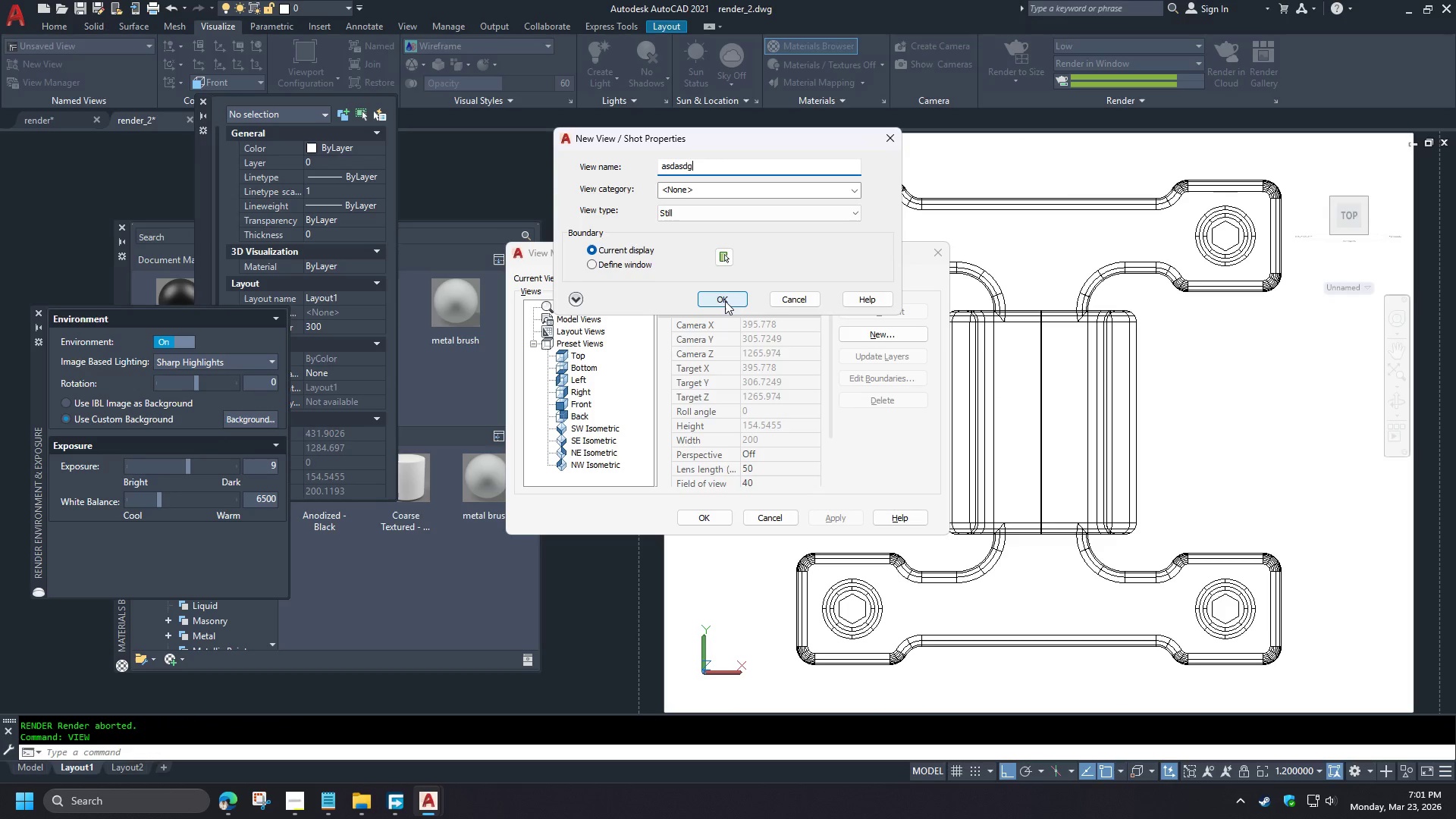 
left_click([725, 301])
 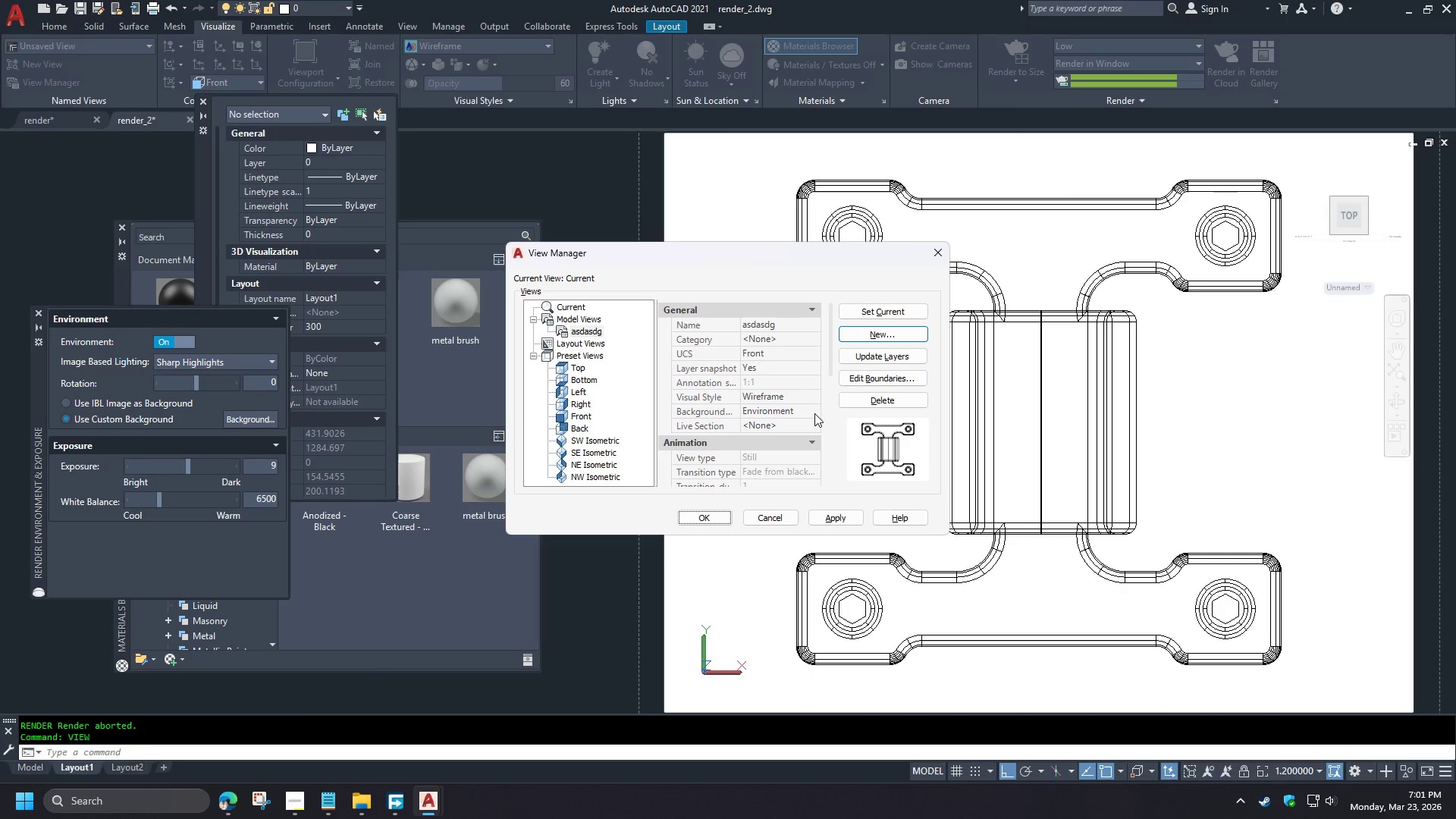 
double_click([814, 413])
 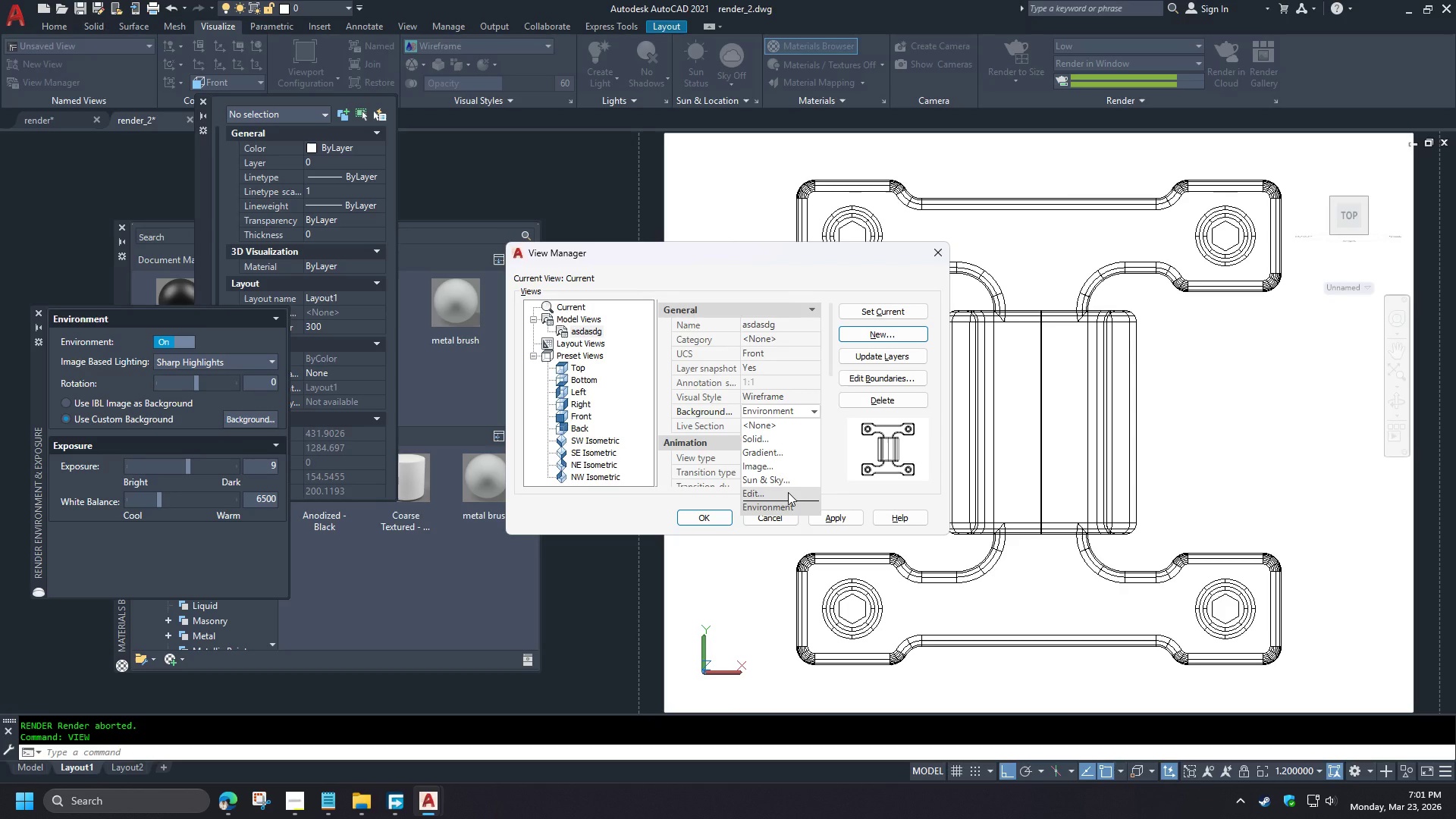 
wait(5.53)
 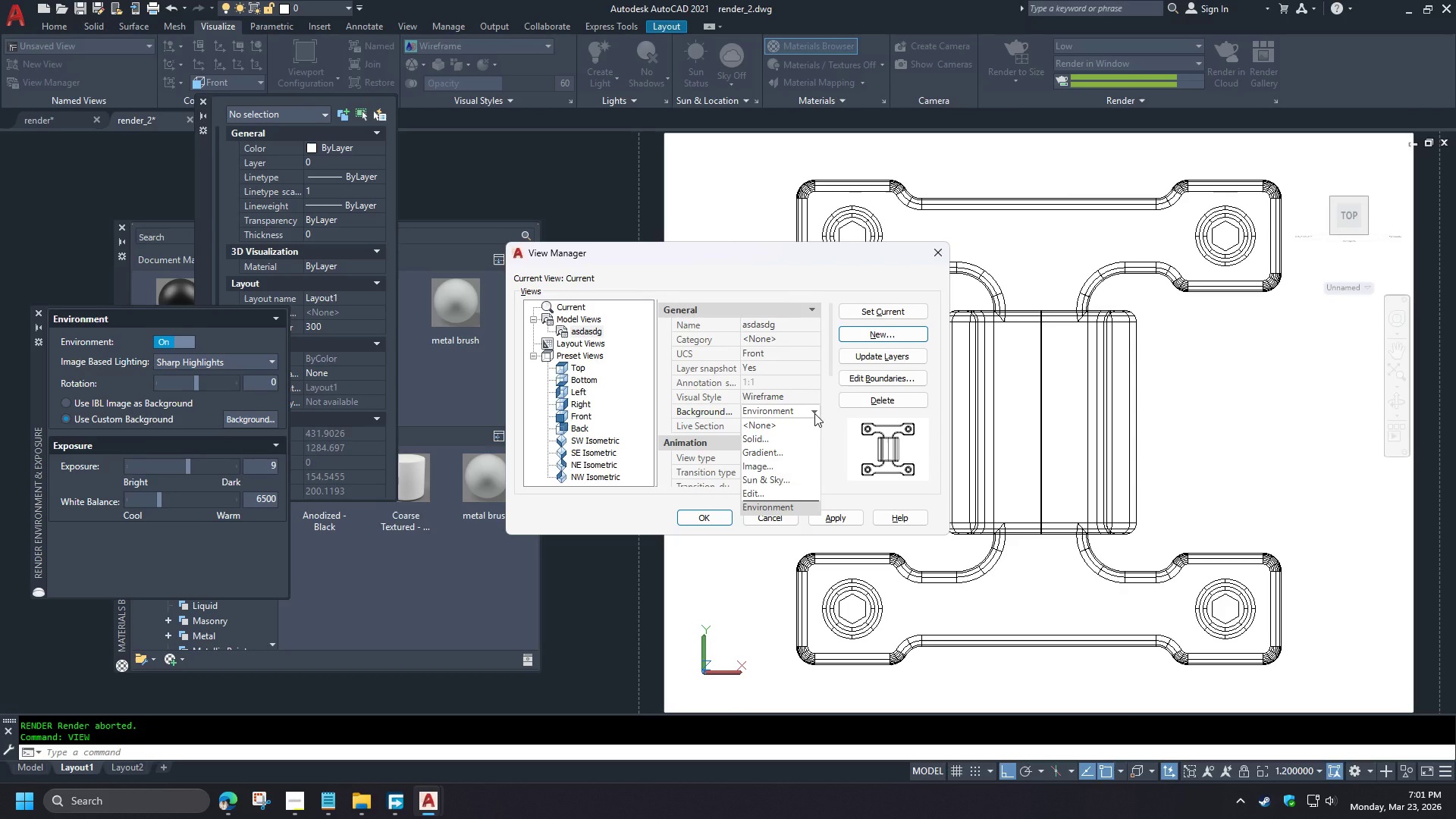 
left_click([782, 494])
 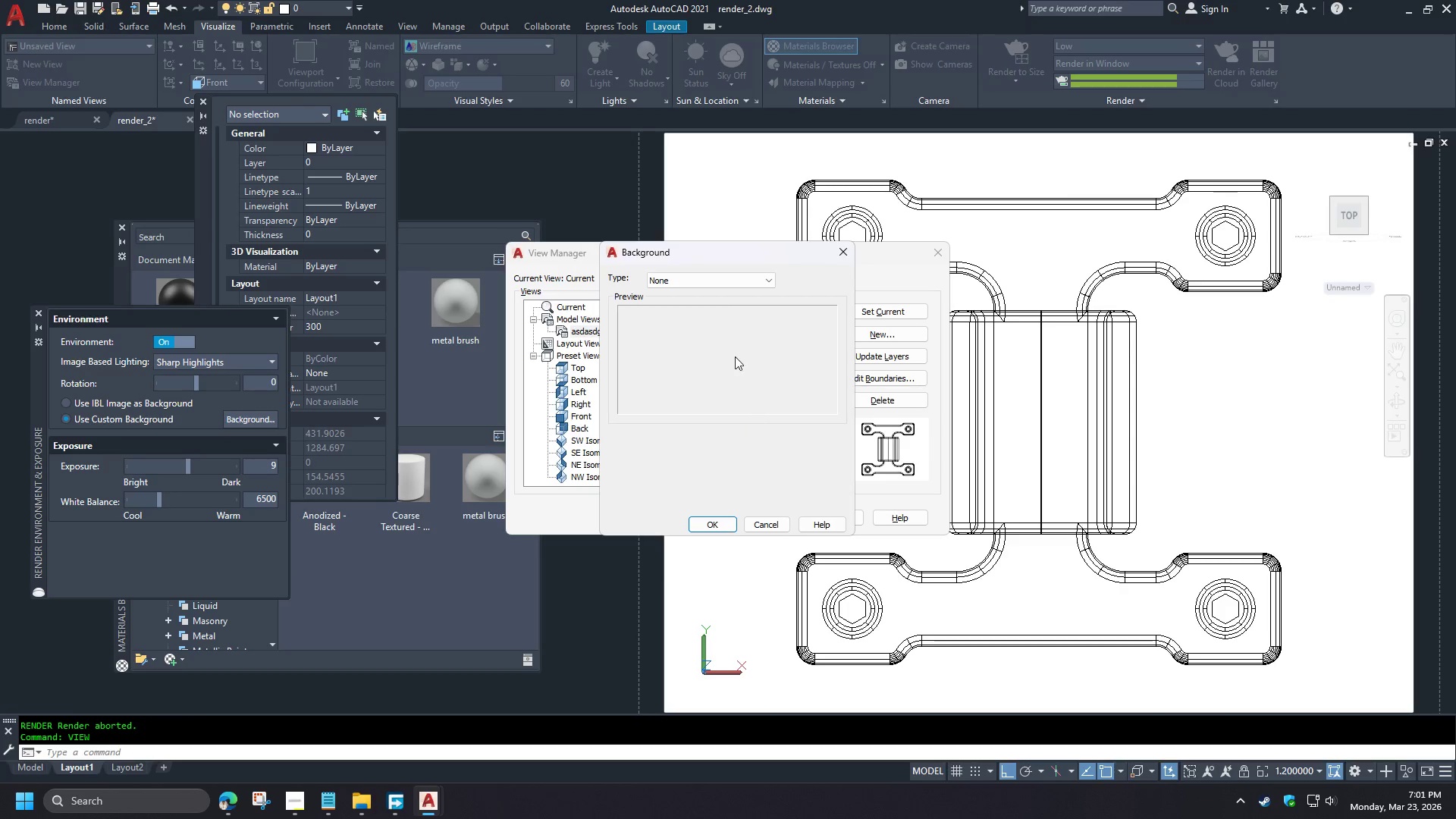 
left_click([704, 275])
 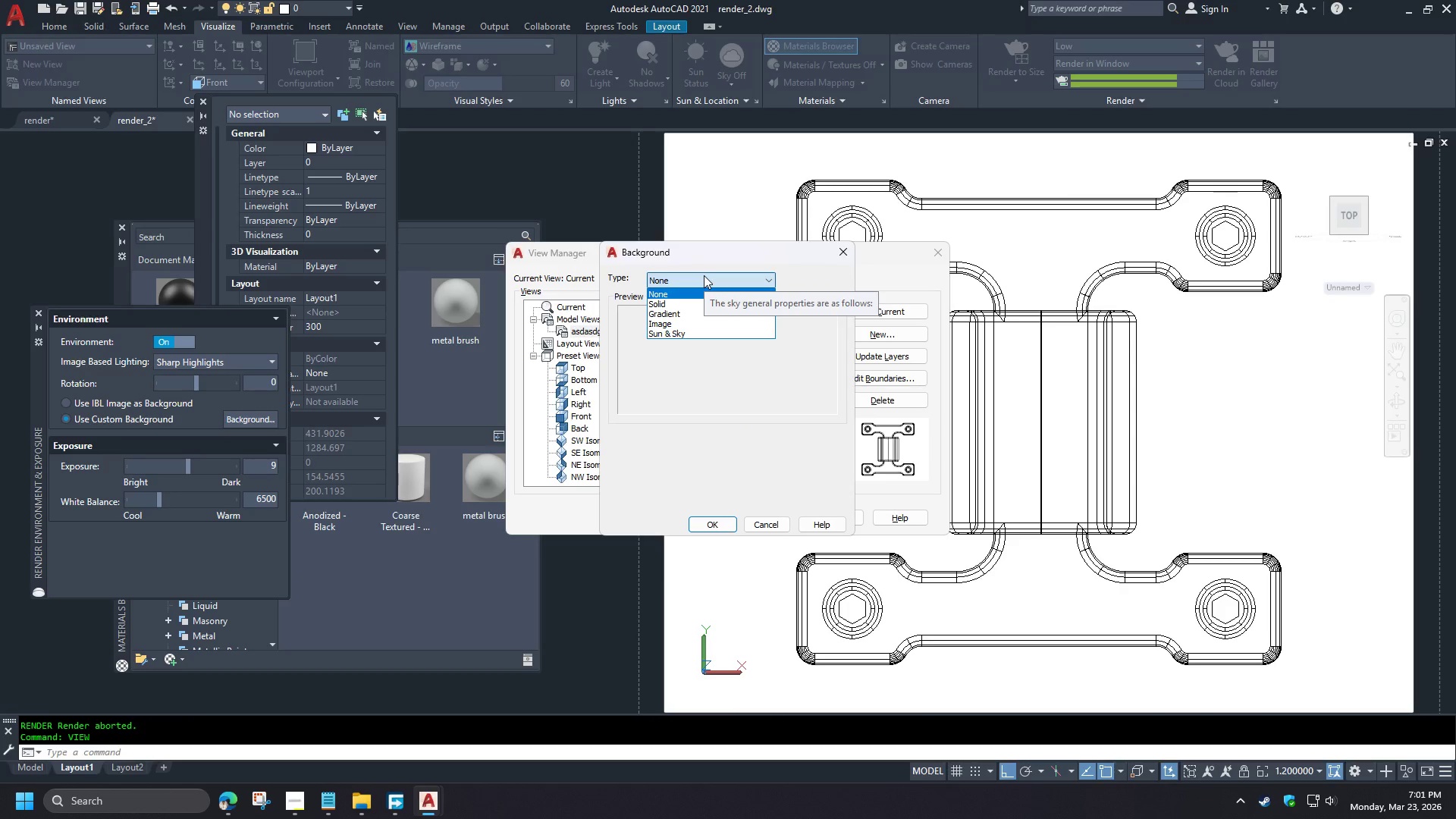 
mouse_move([805, 431])
 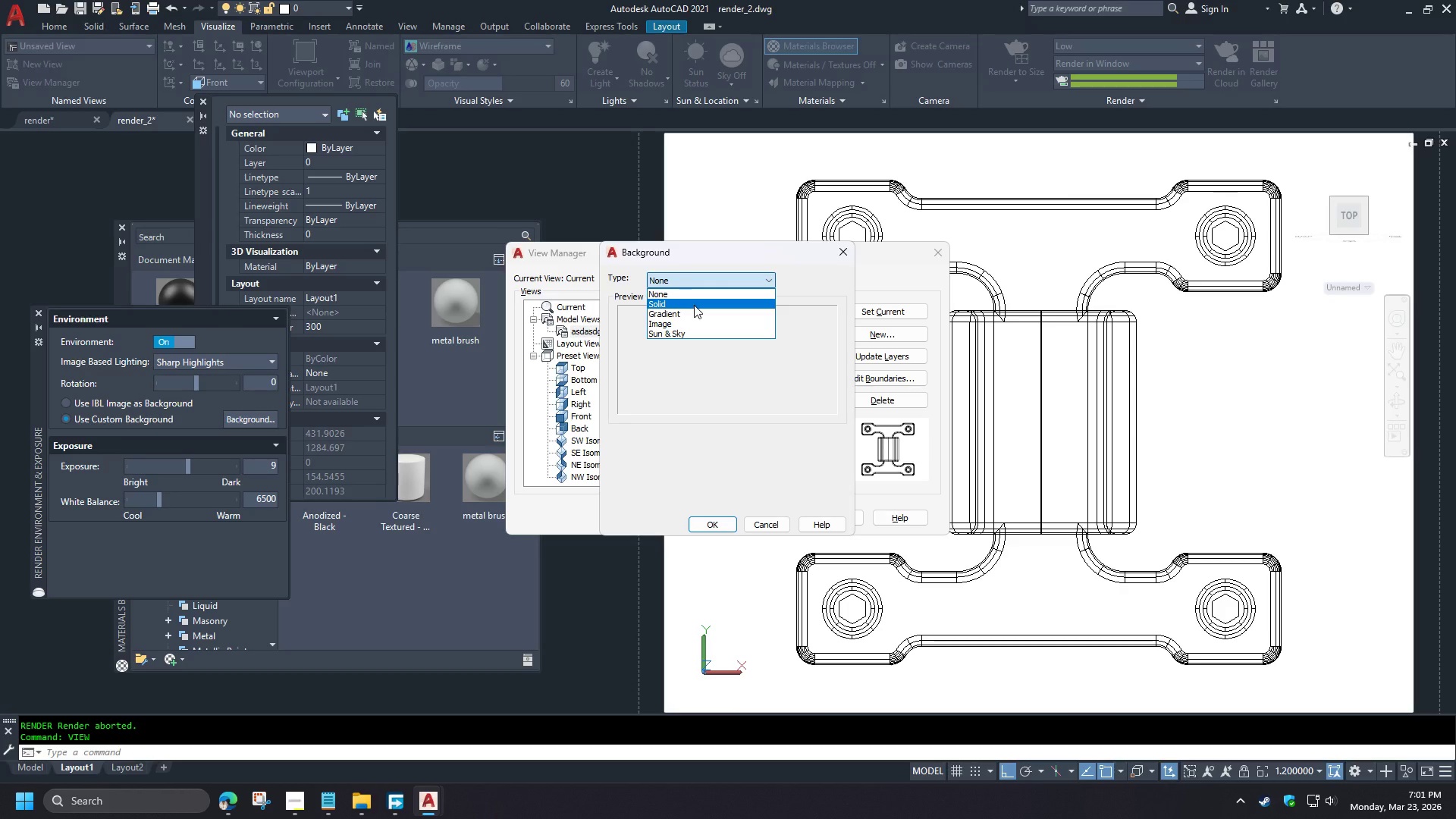 
wait(5.89)
 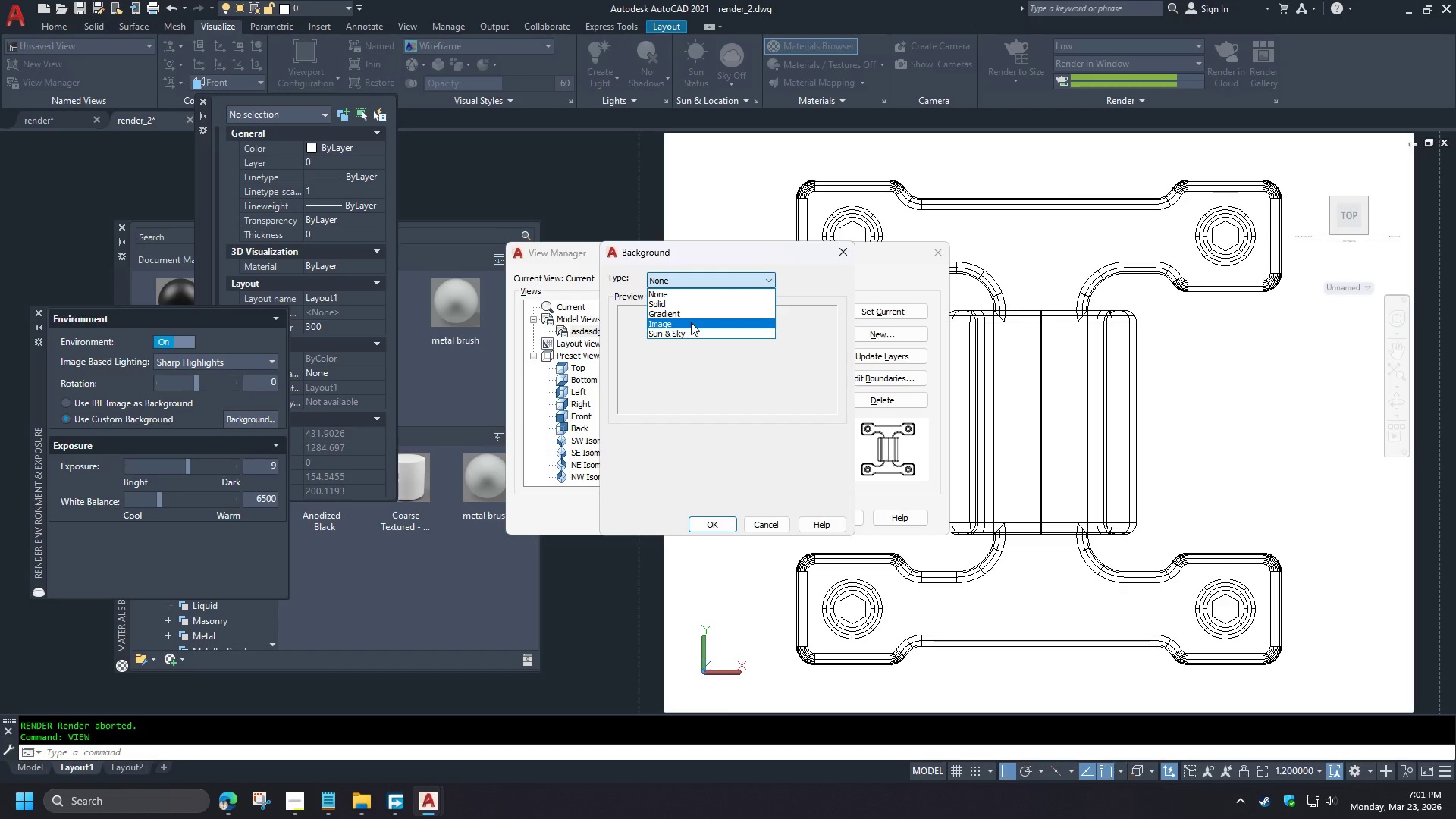 
left_click([692, 333])
 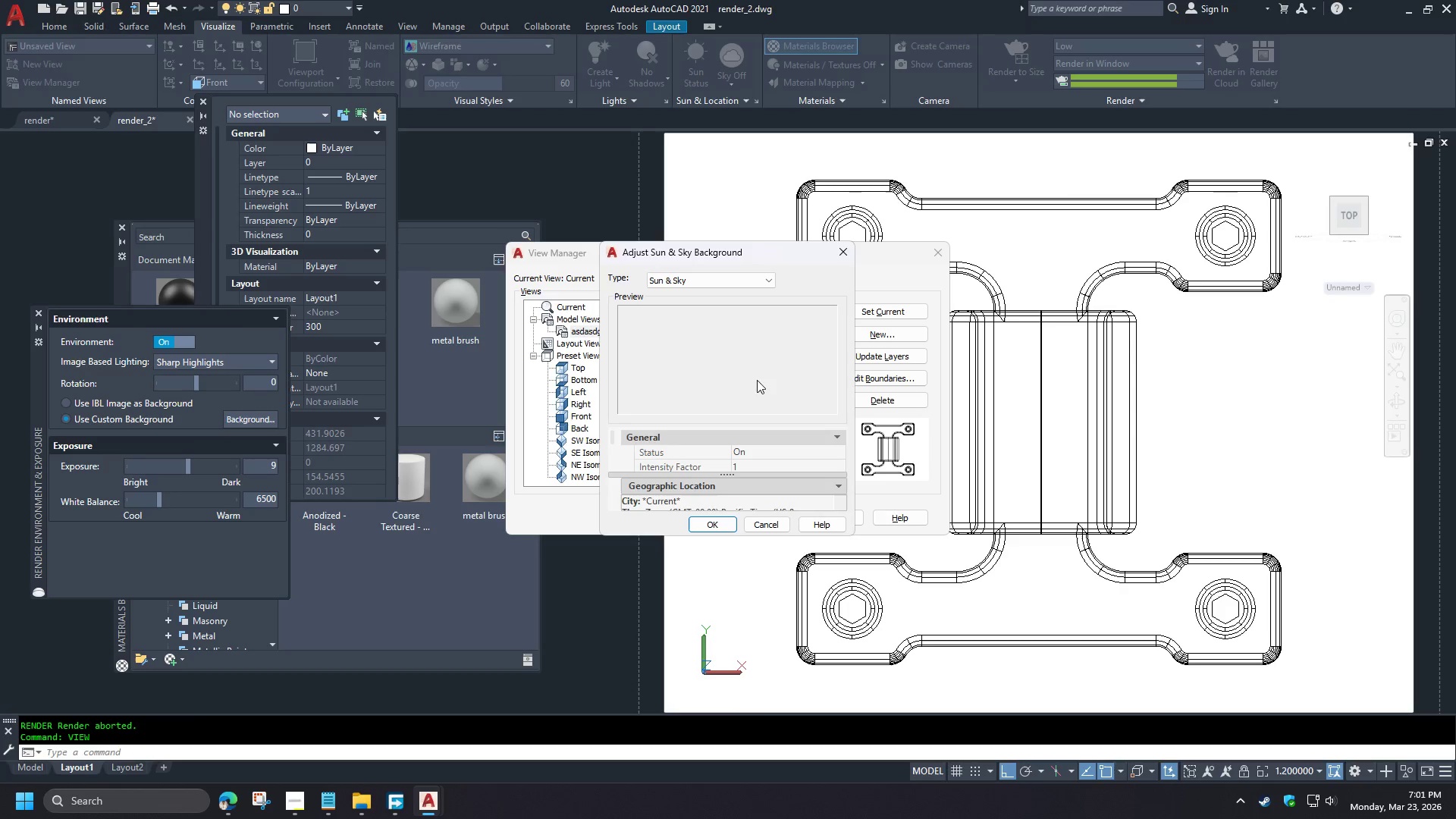 
left_click([711, 523])
 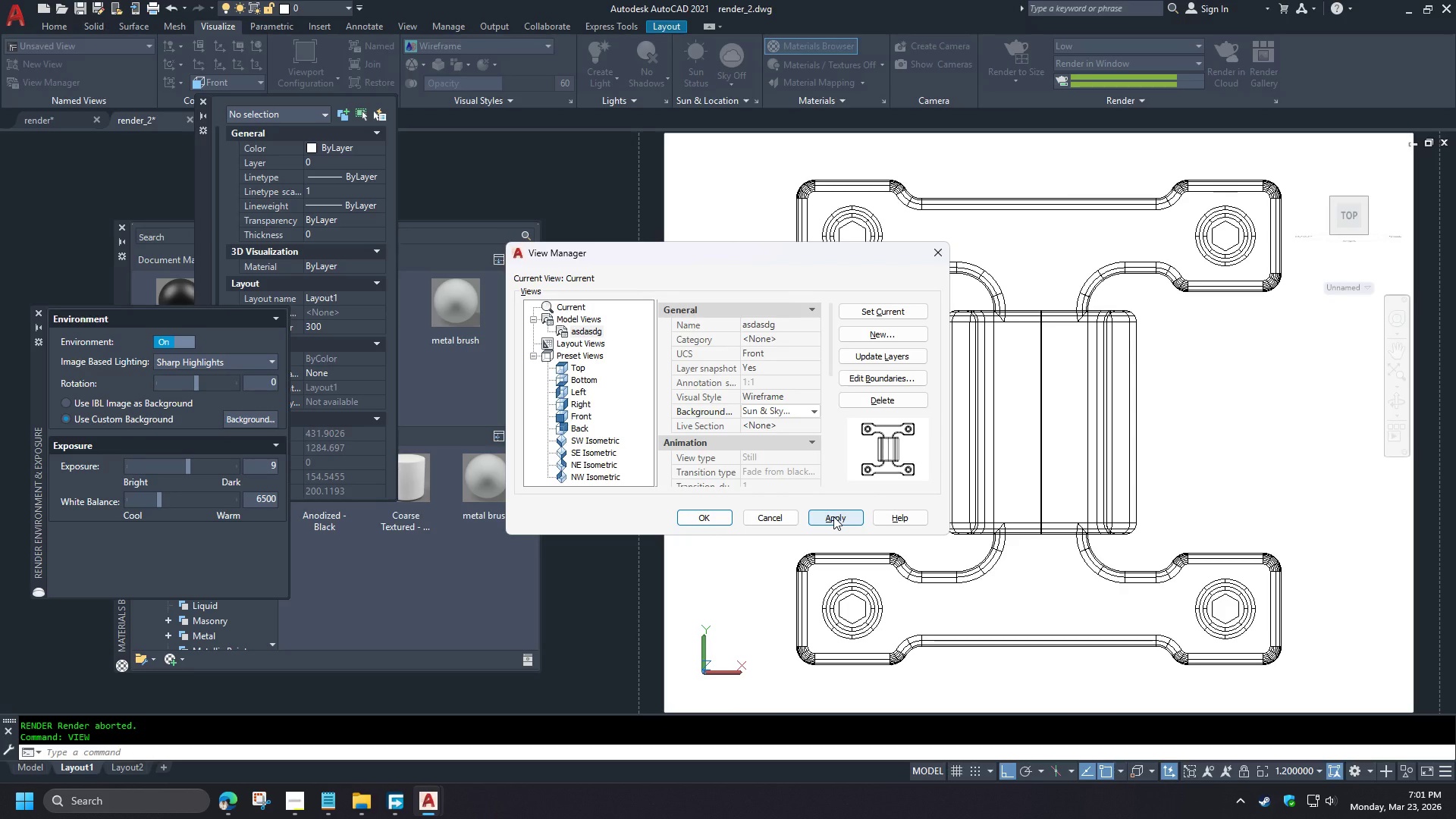 
left_click([833, 516])
 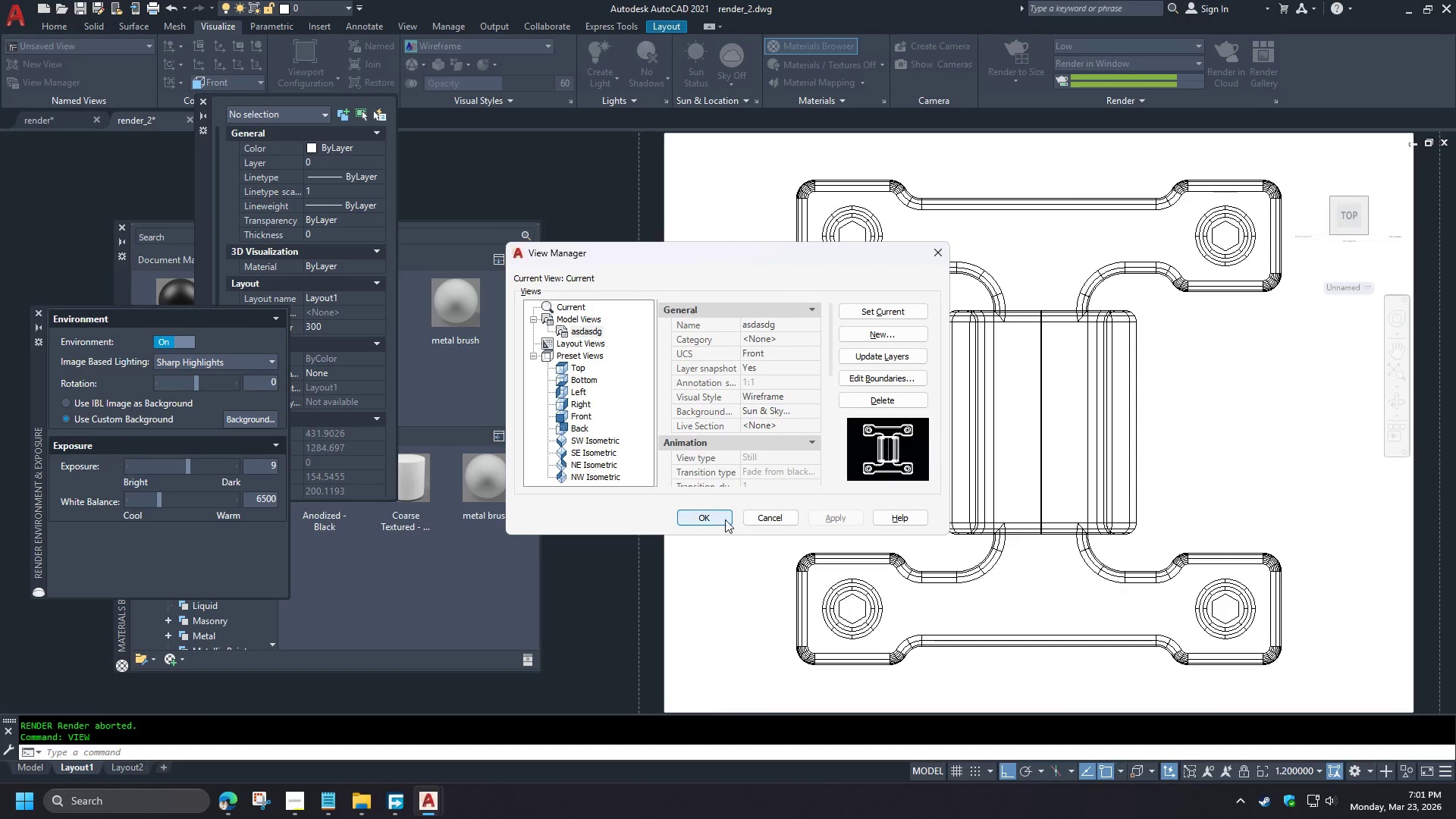 
left_click([721, 519])
 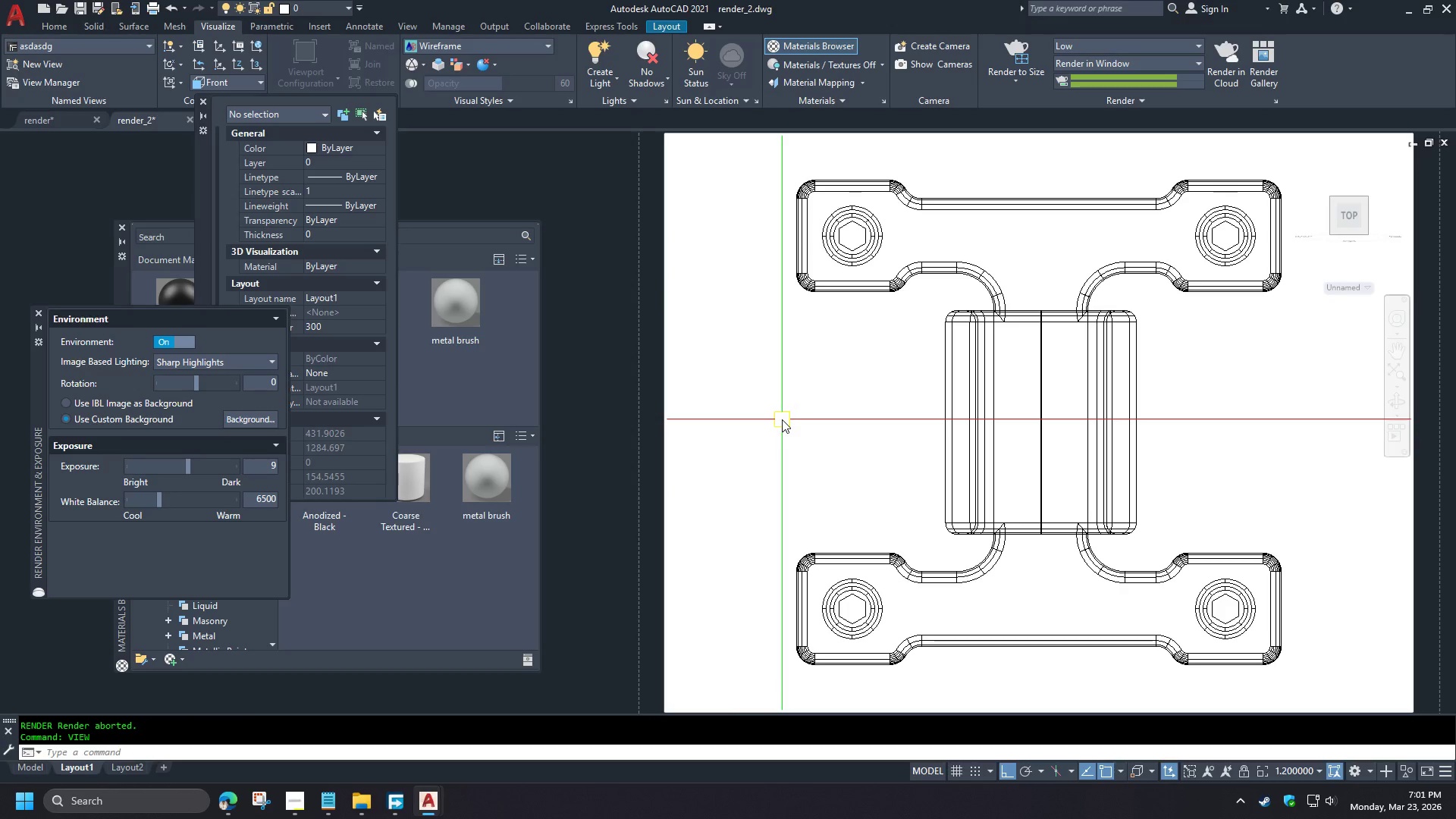 
type(rr )
 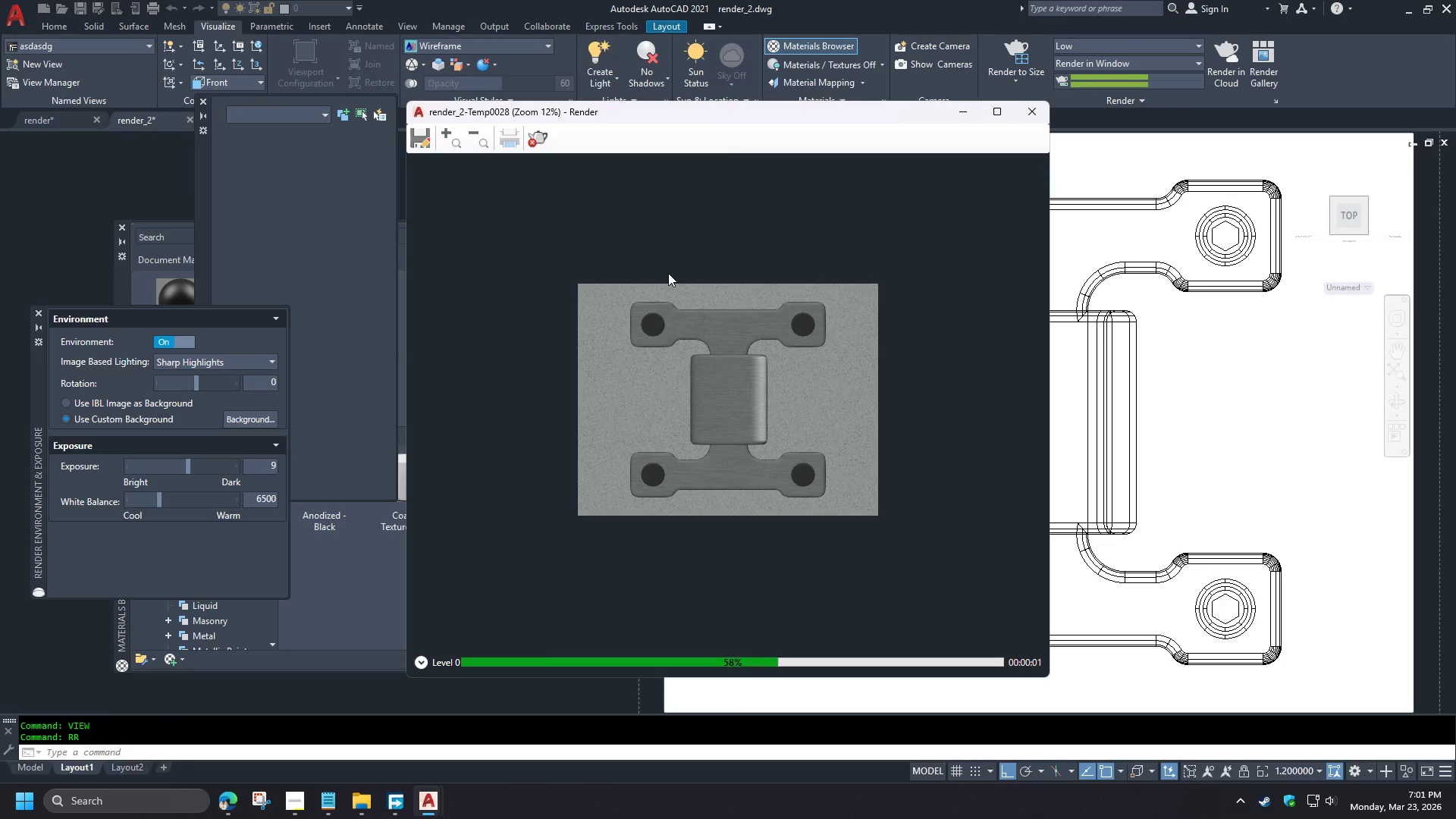 
left_click([543, 141])
 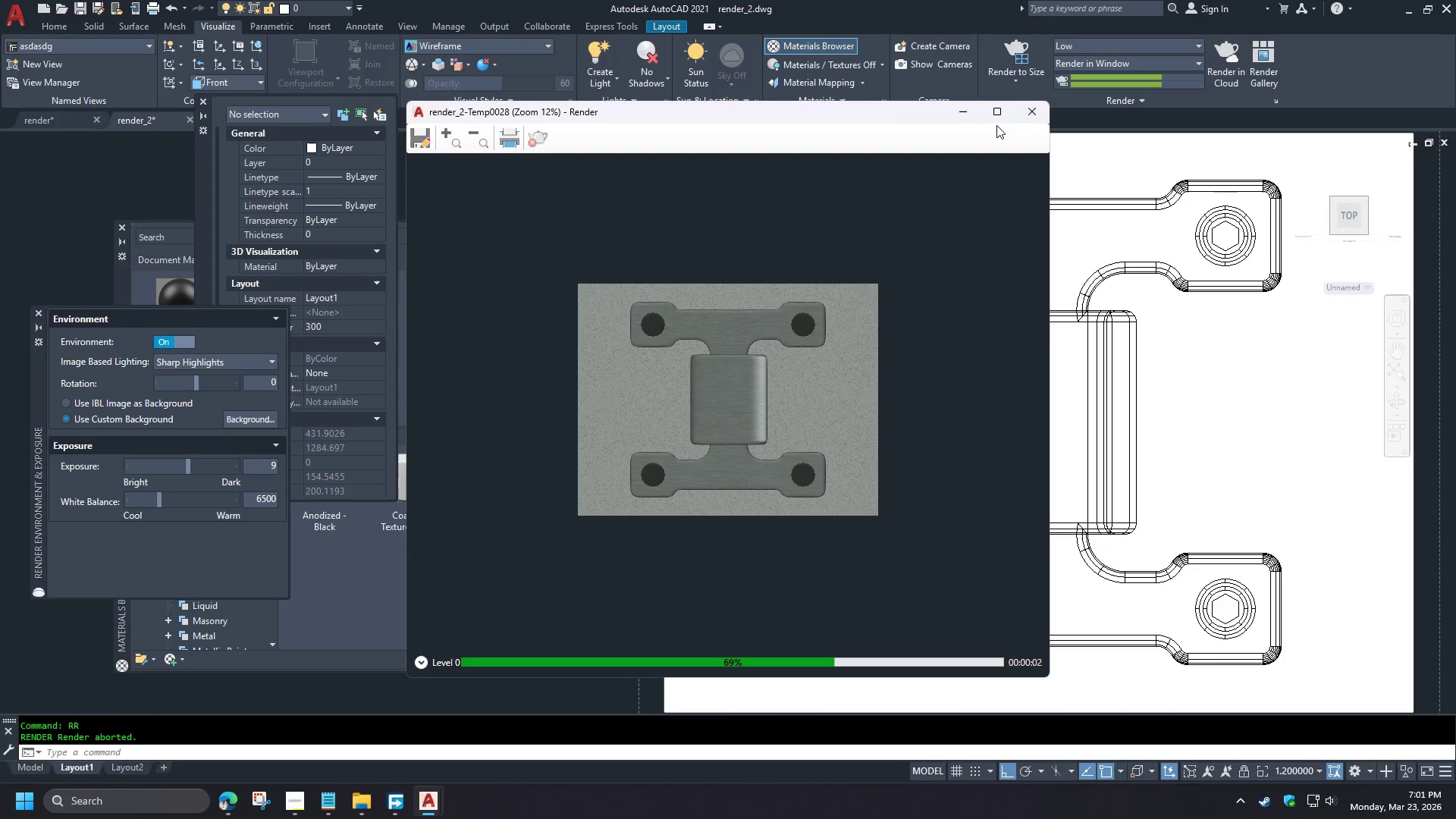 
left_click([1032, 115])
 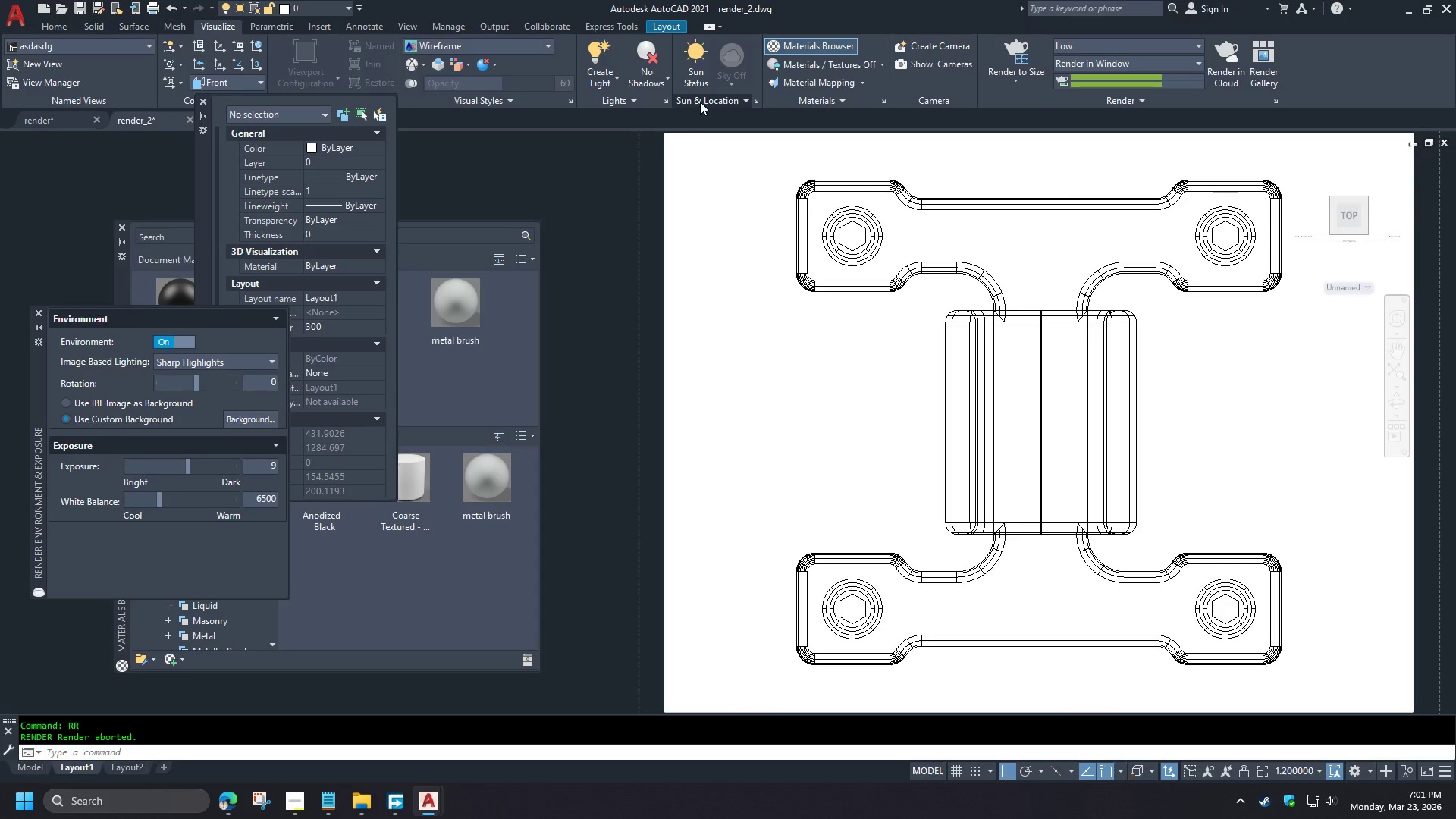 
scroll: coordinate [755, 403], scroll_direction: down, amount: 2.0
 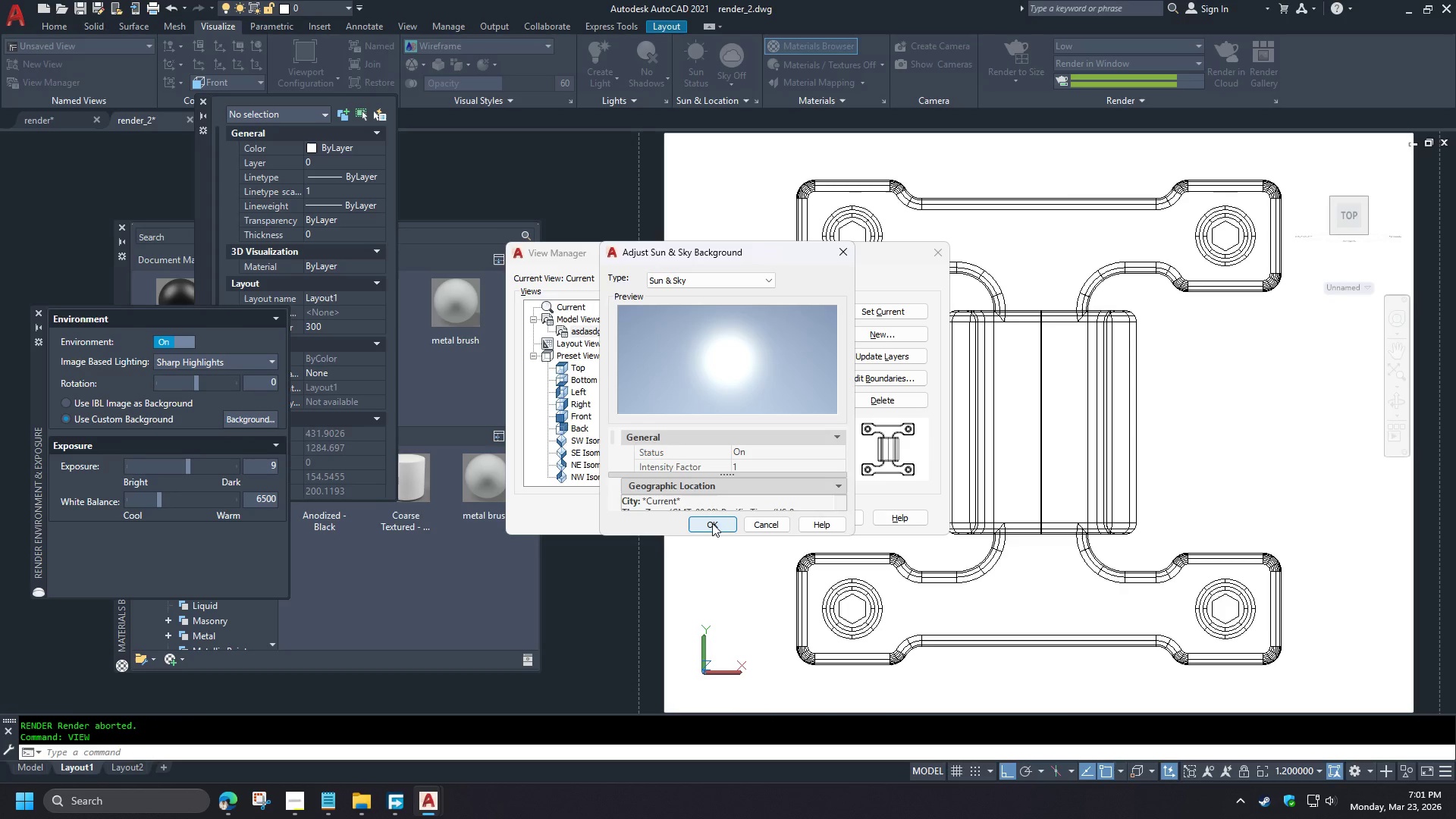 
left_click([692, 76])
 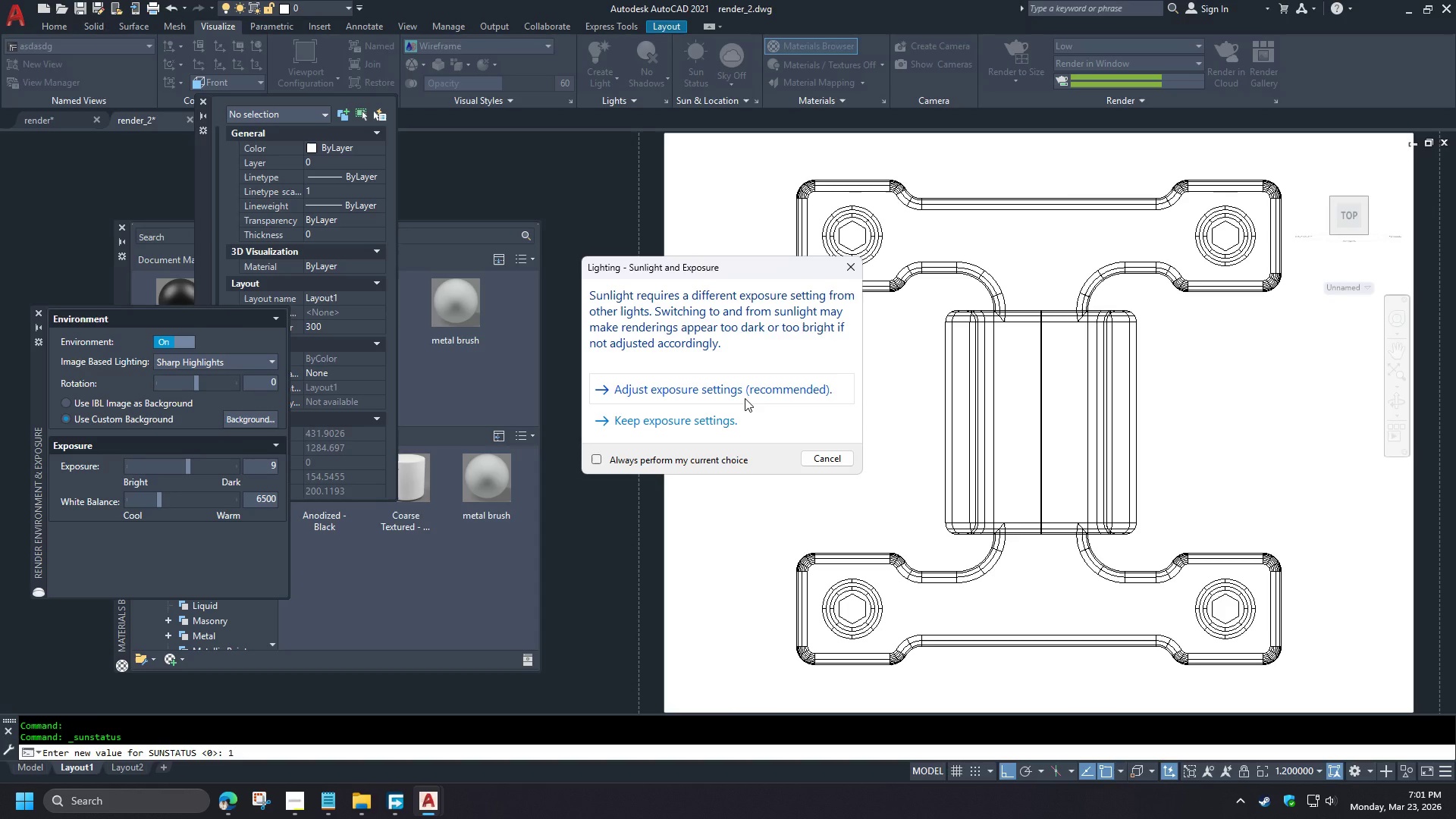 
left_click([745, 398])
 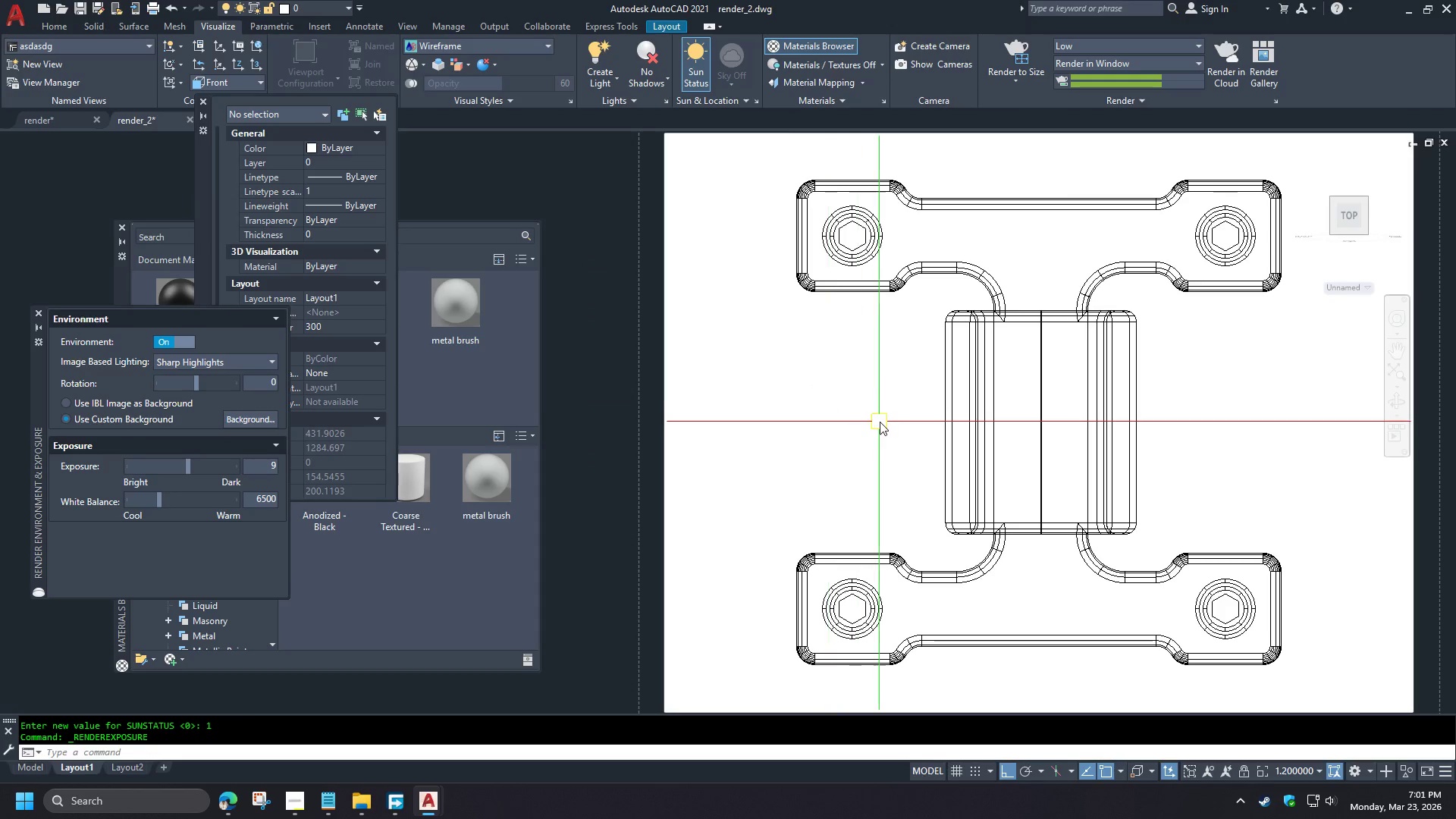 
type(rr )
 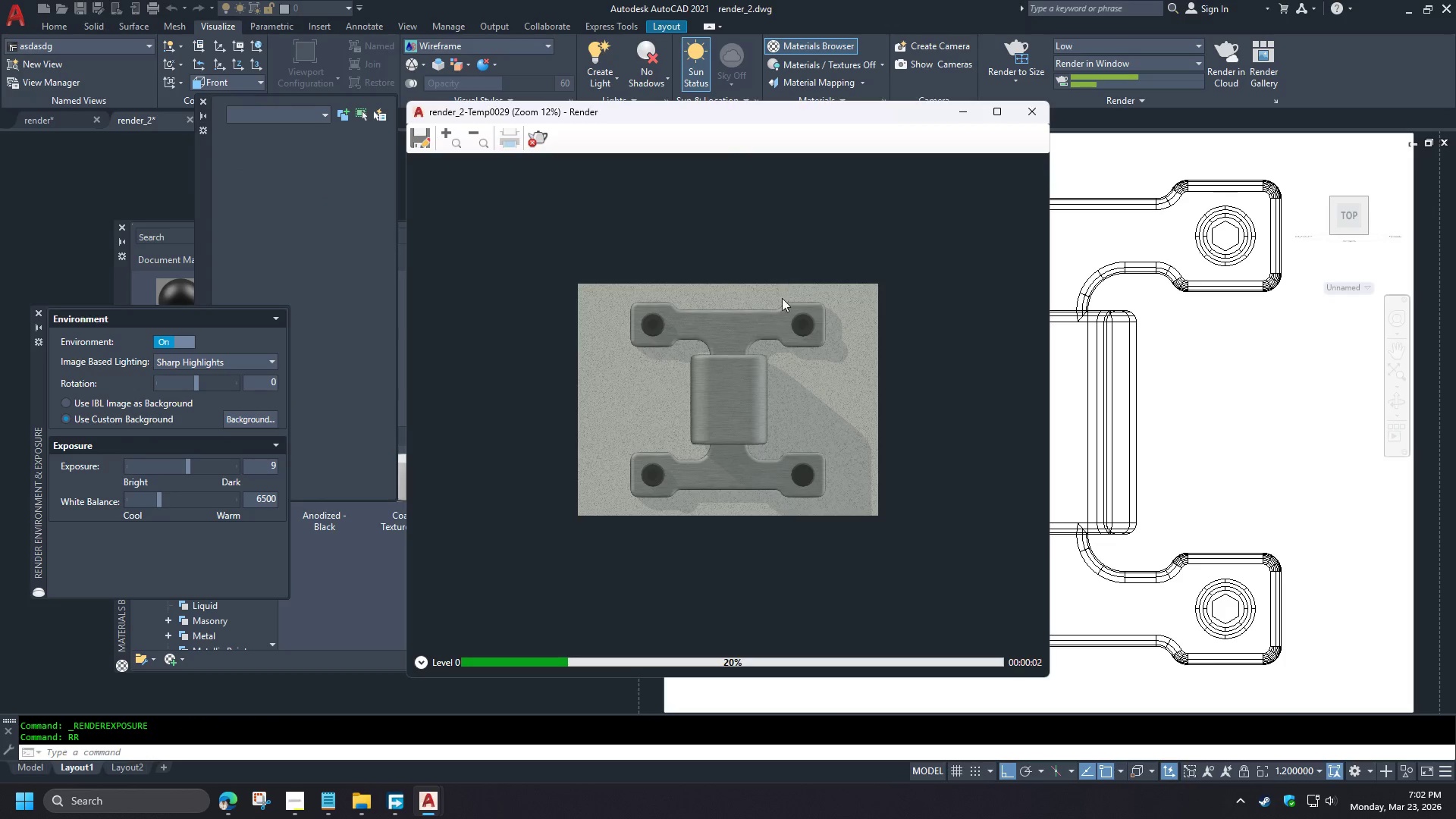 
wait(7.09)
 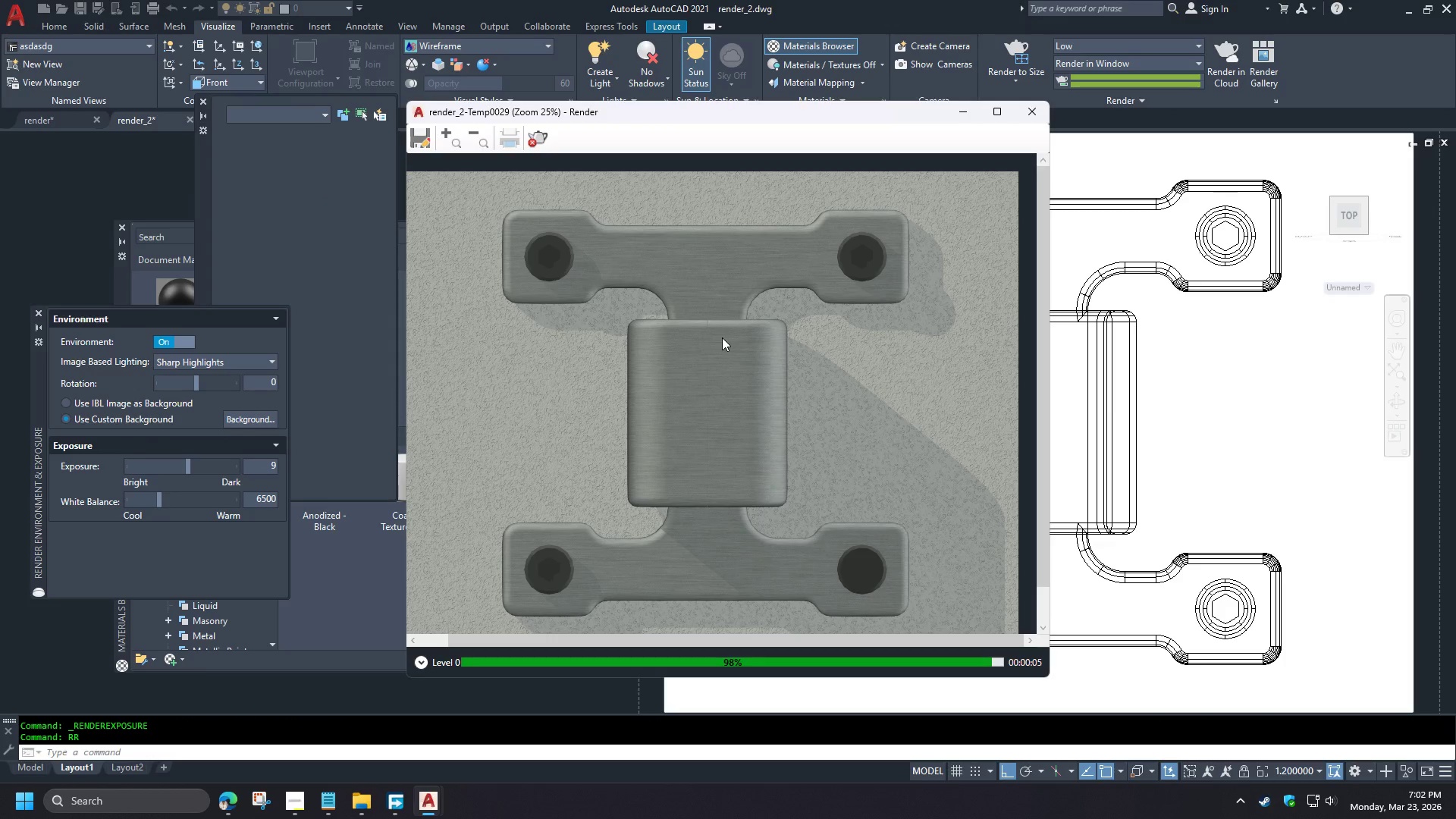 
left_click([1026, 118])
 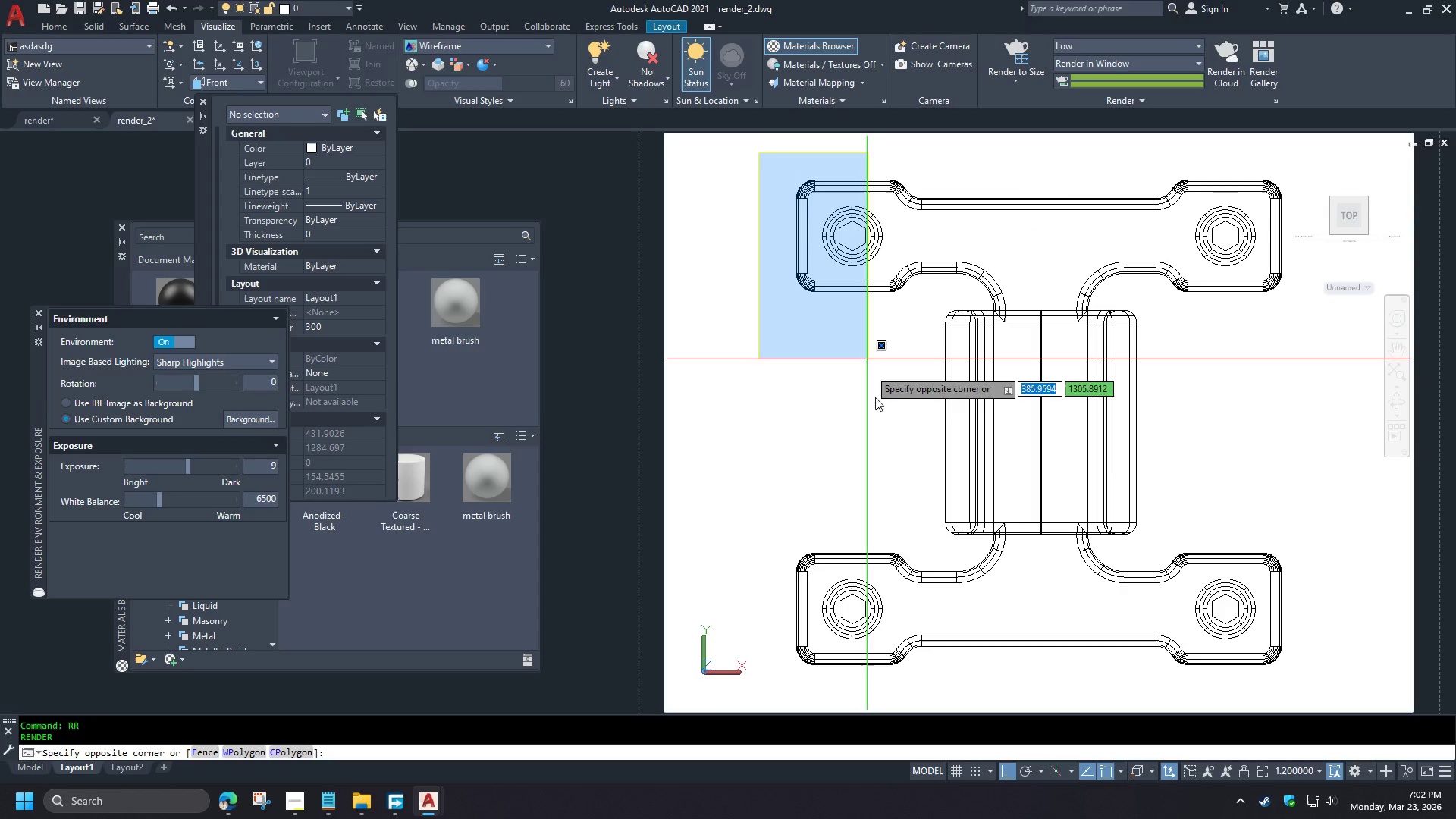 
left_click([891, 646])
 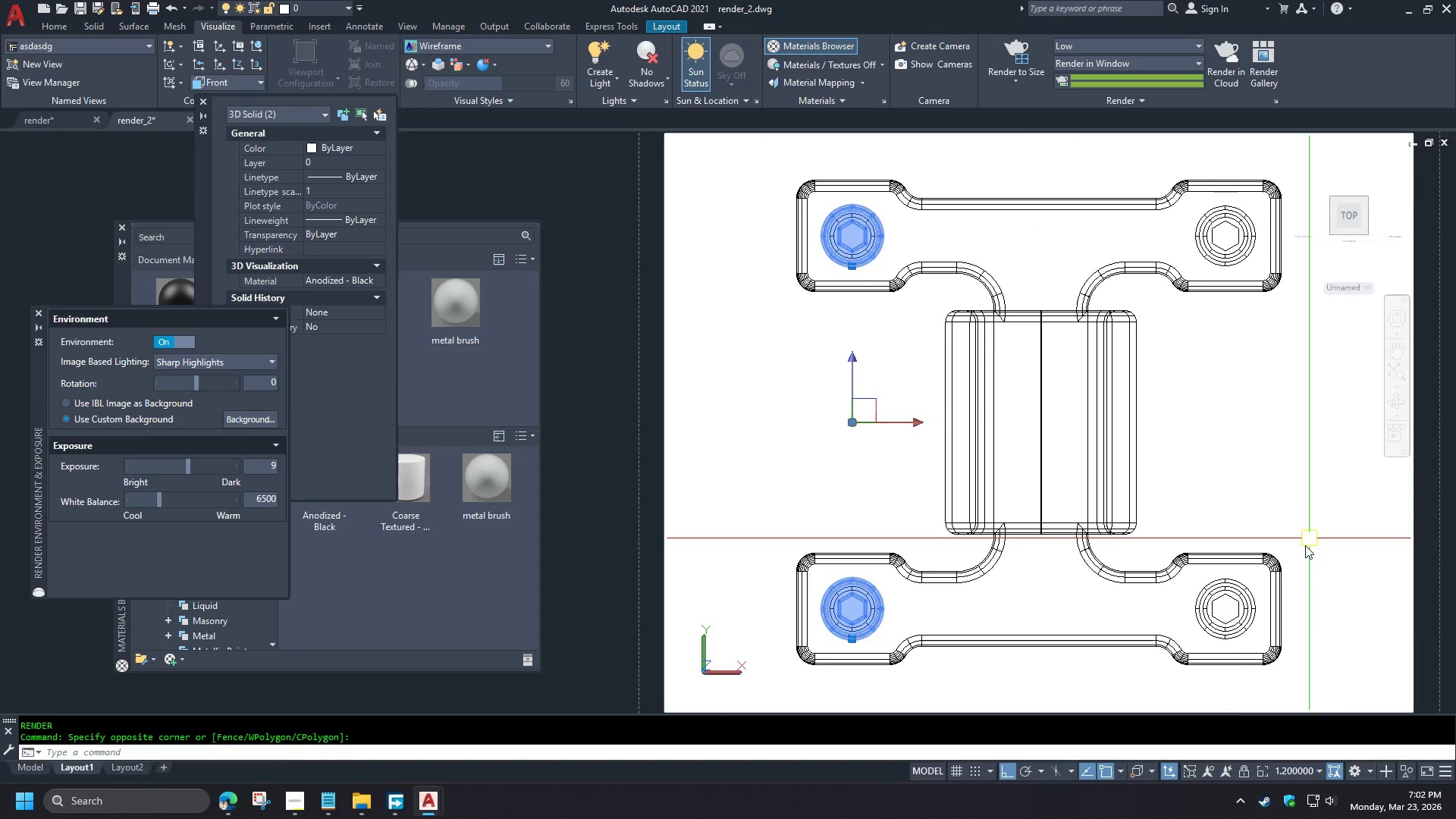 
hold_key(key=ControlLeft, duration=0.94)
left_click([1244, 588])
 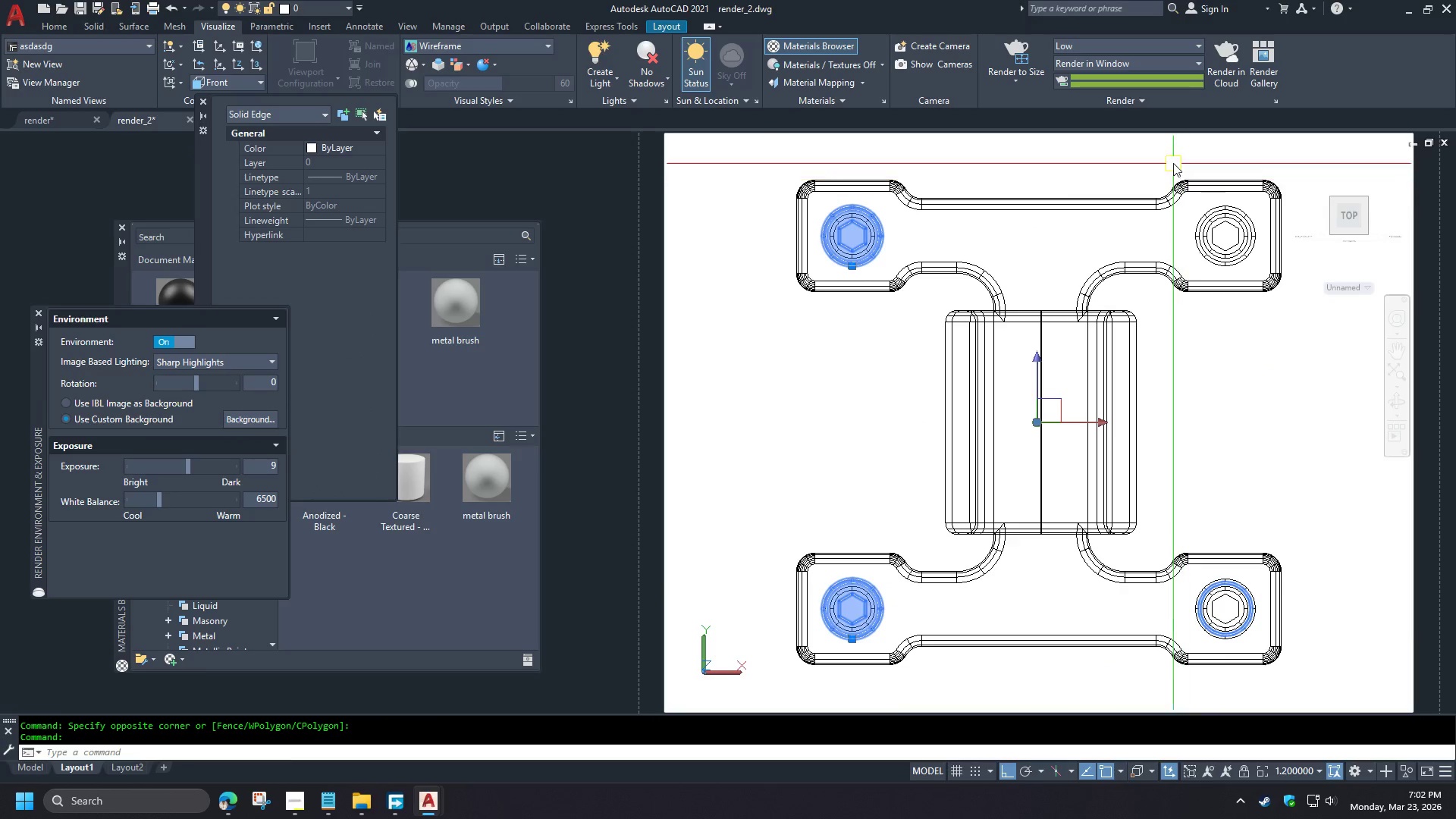 
left_click([1168, 158])
 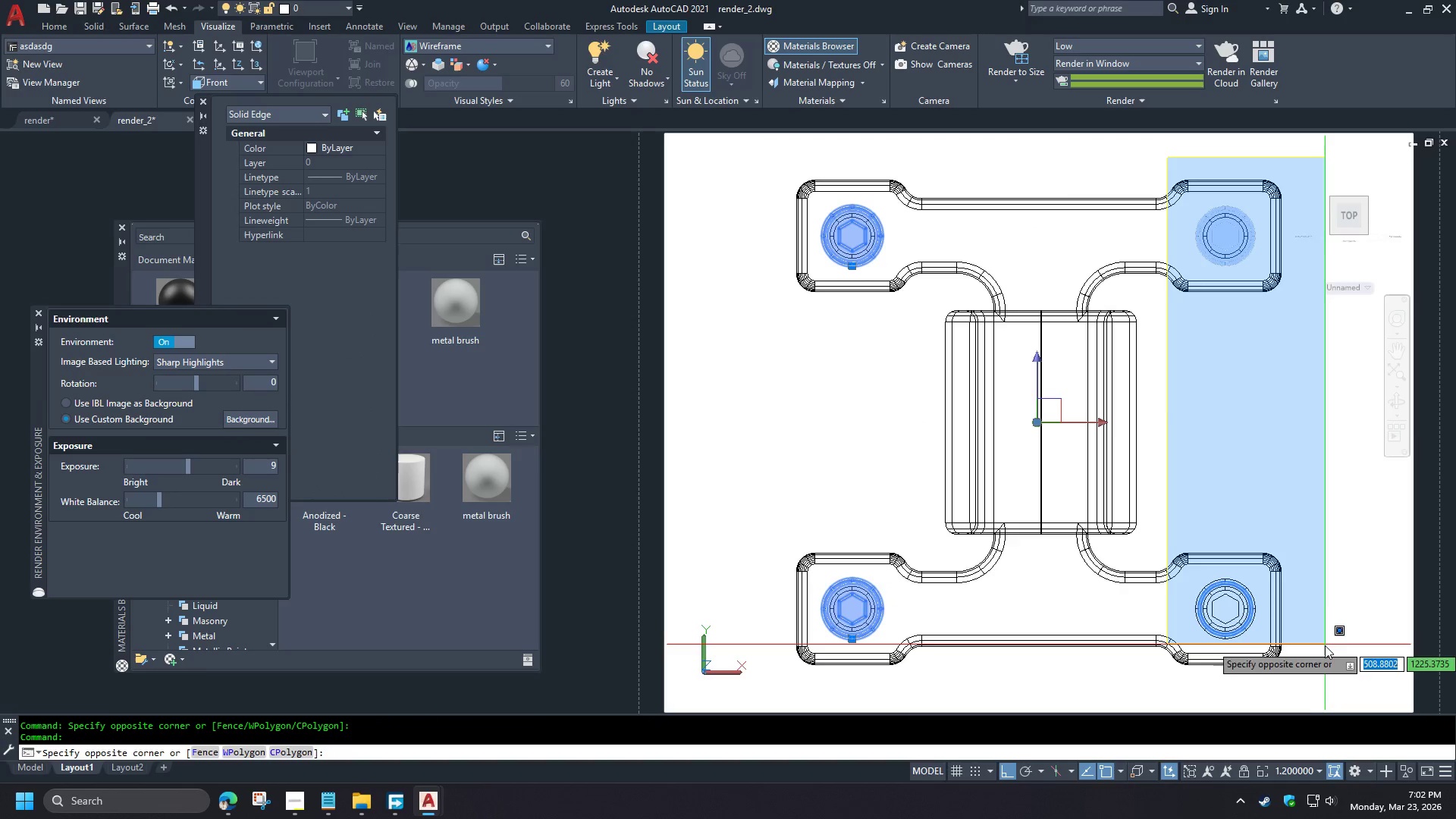 
scroll: coordinate [722, 337], scroll_direction: up, amount: 2.0
 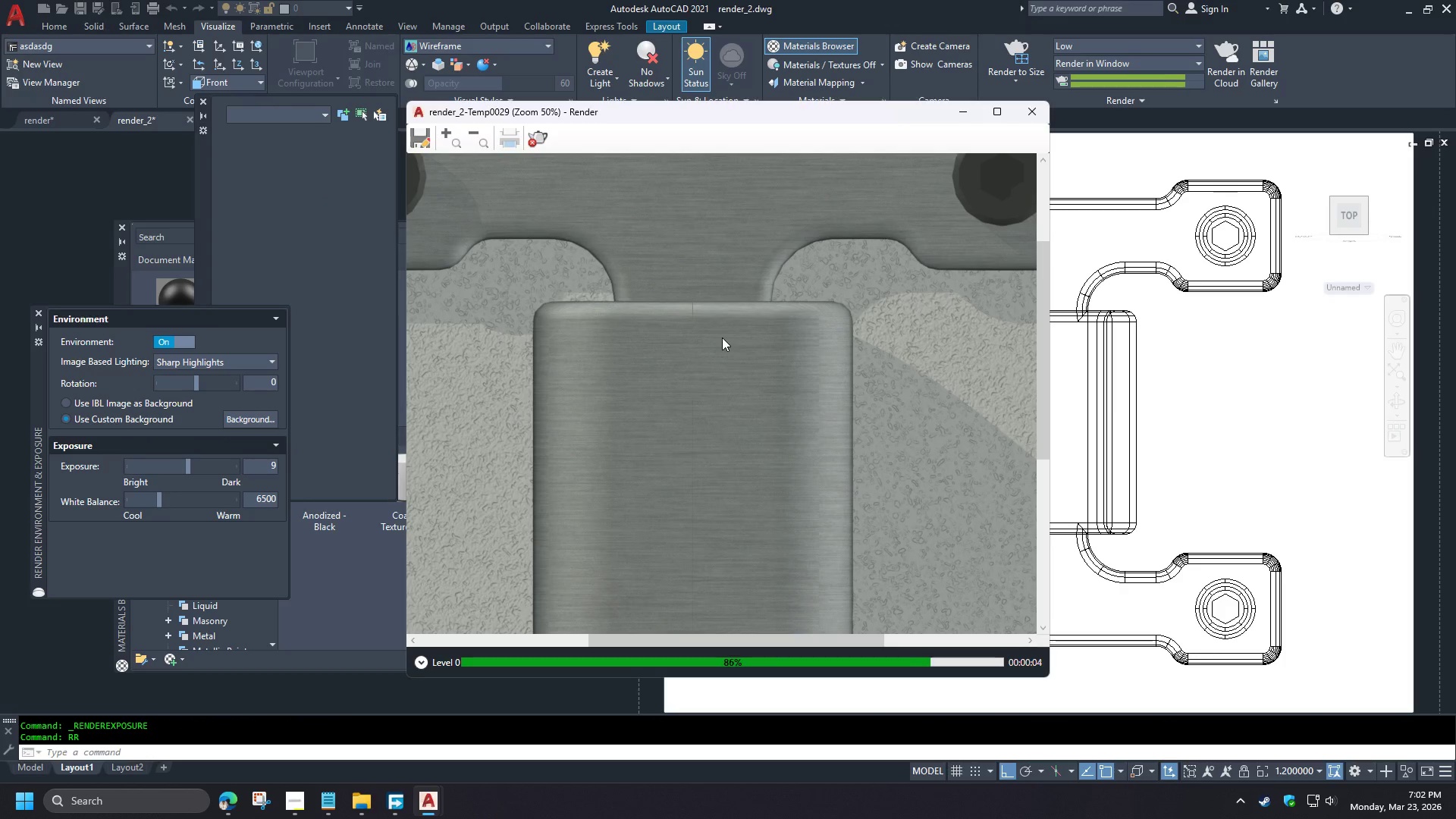 
left_click([1318, 649])
 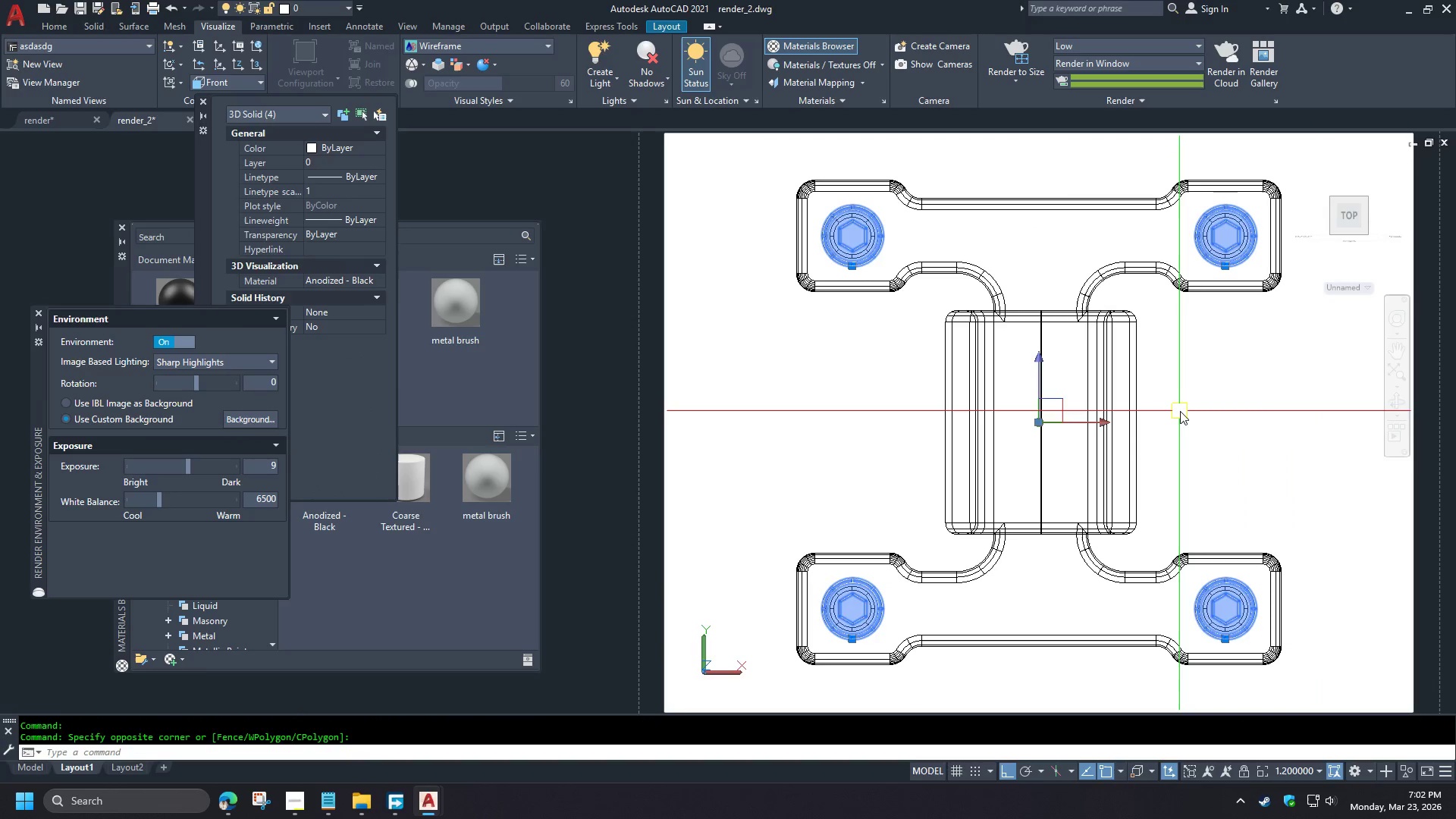 
key(Escape)
 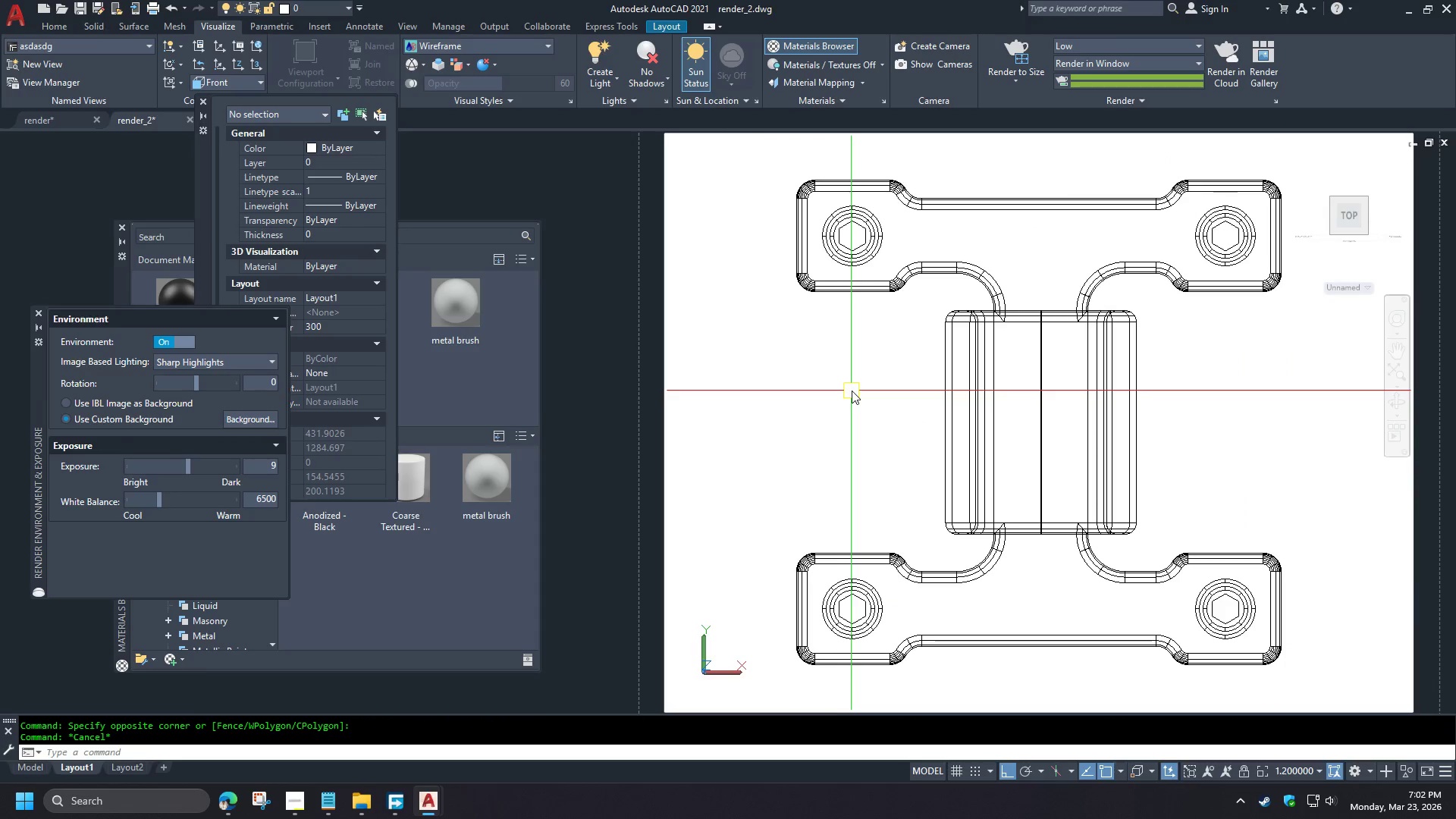 
scroll: coordinate [722, 337], scroll_direction: down, amount: 1.0
 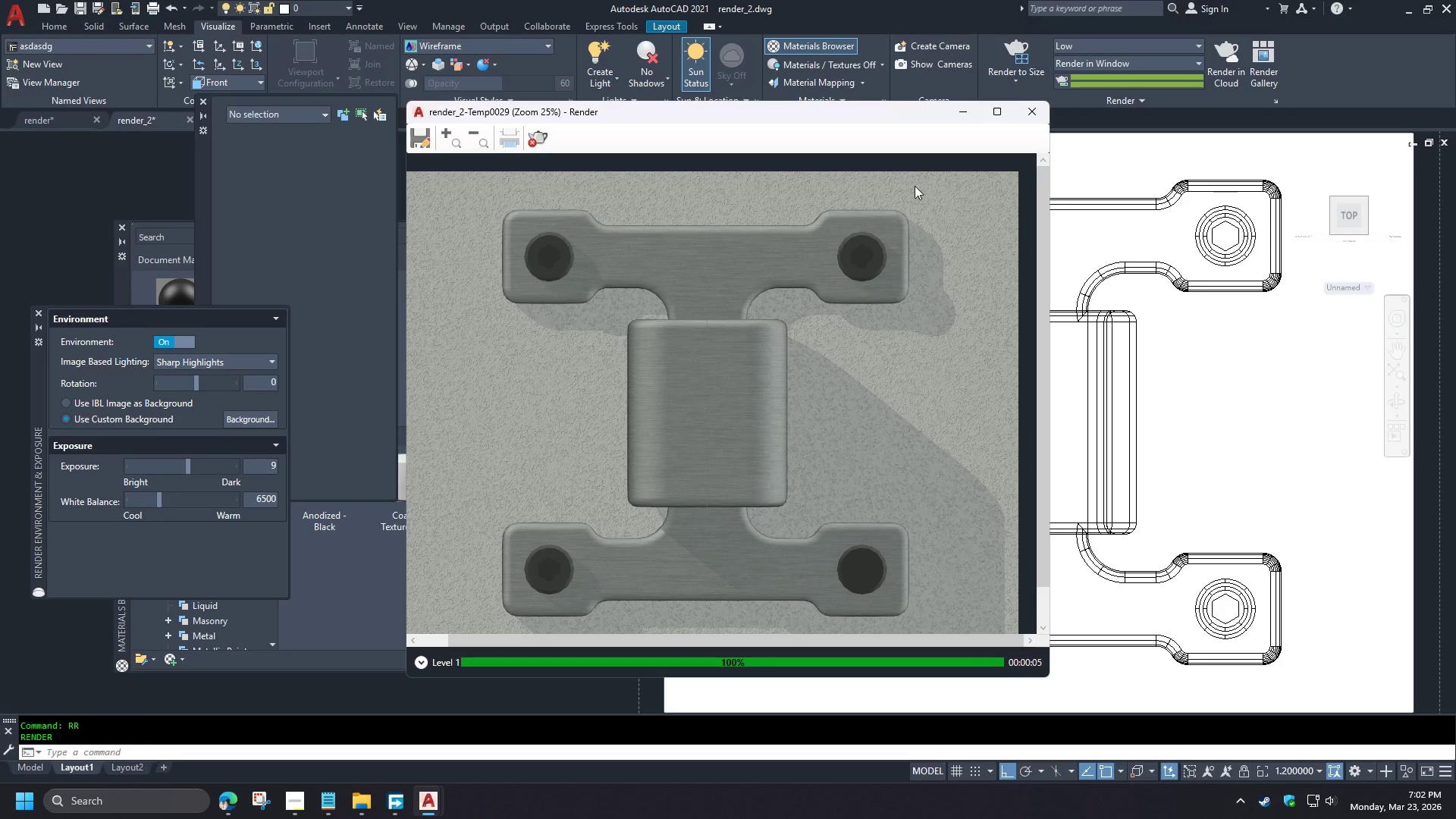 
type(rr )
 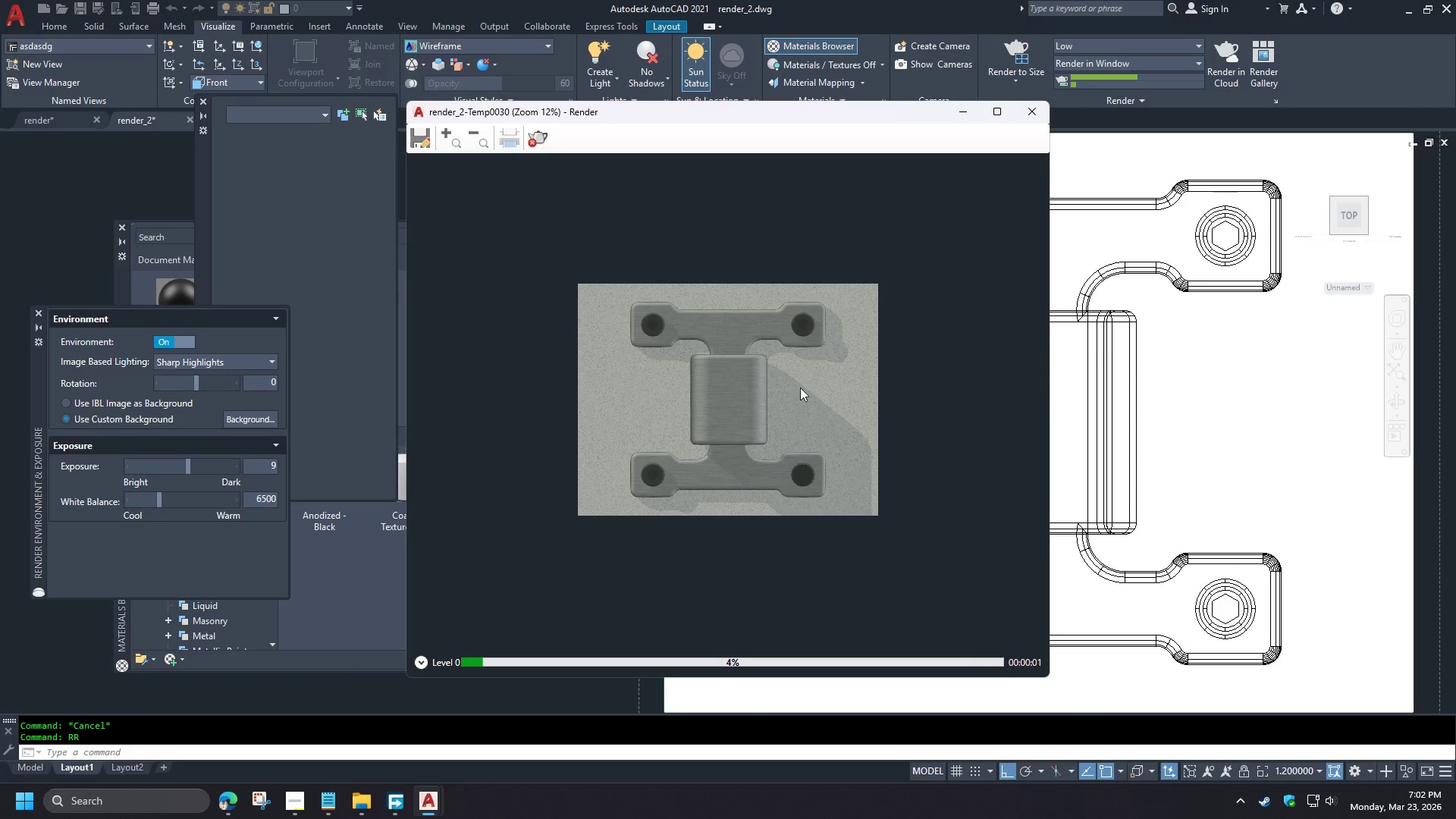 
key(Escape)
 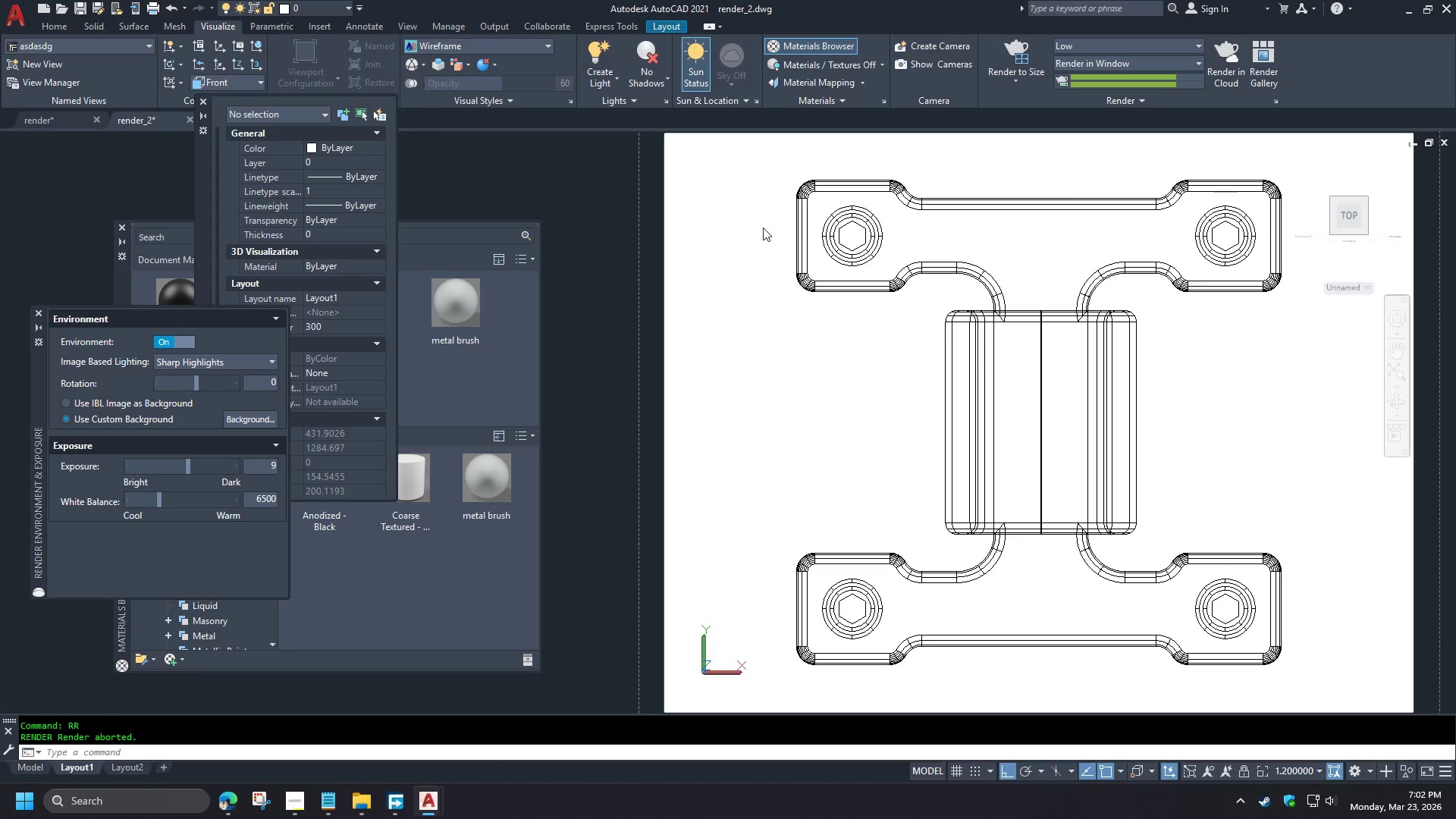 
left_click([750, 218])
 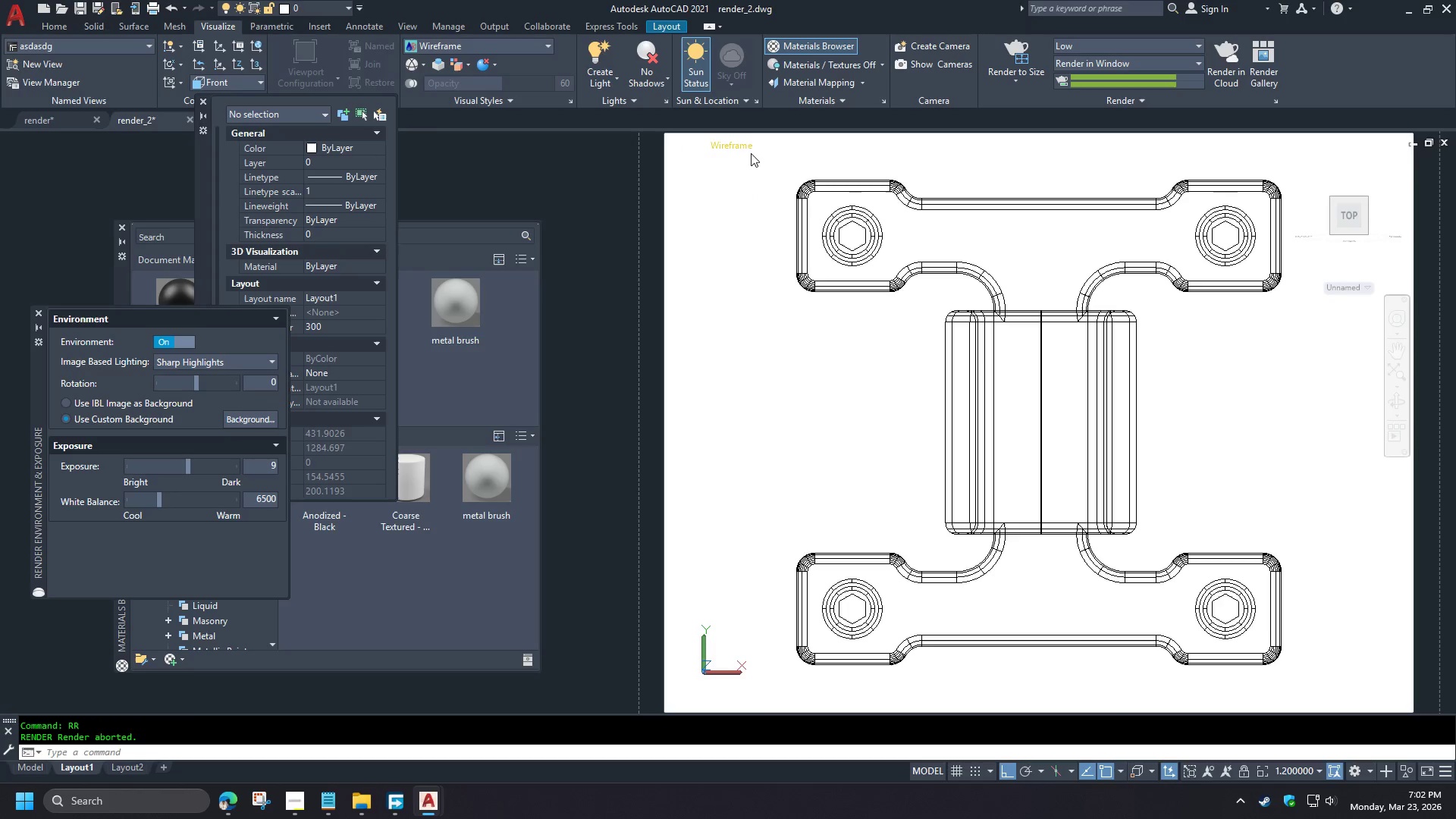 
left_click_drag(start_coordinate=[751, 153], to_coordinate=[755, 160])
 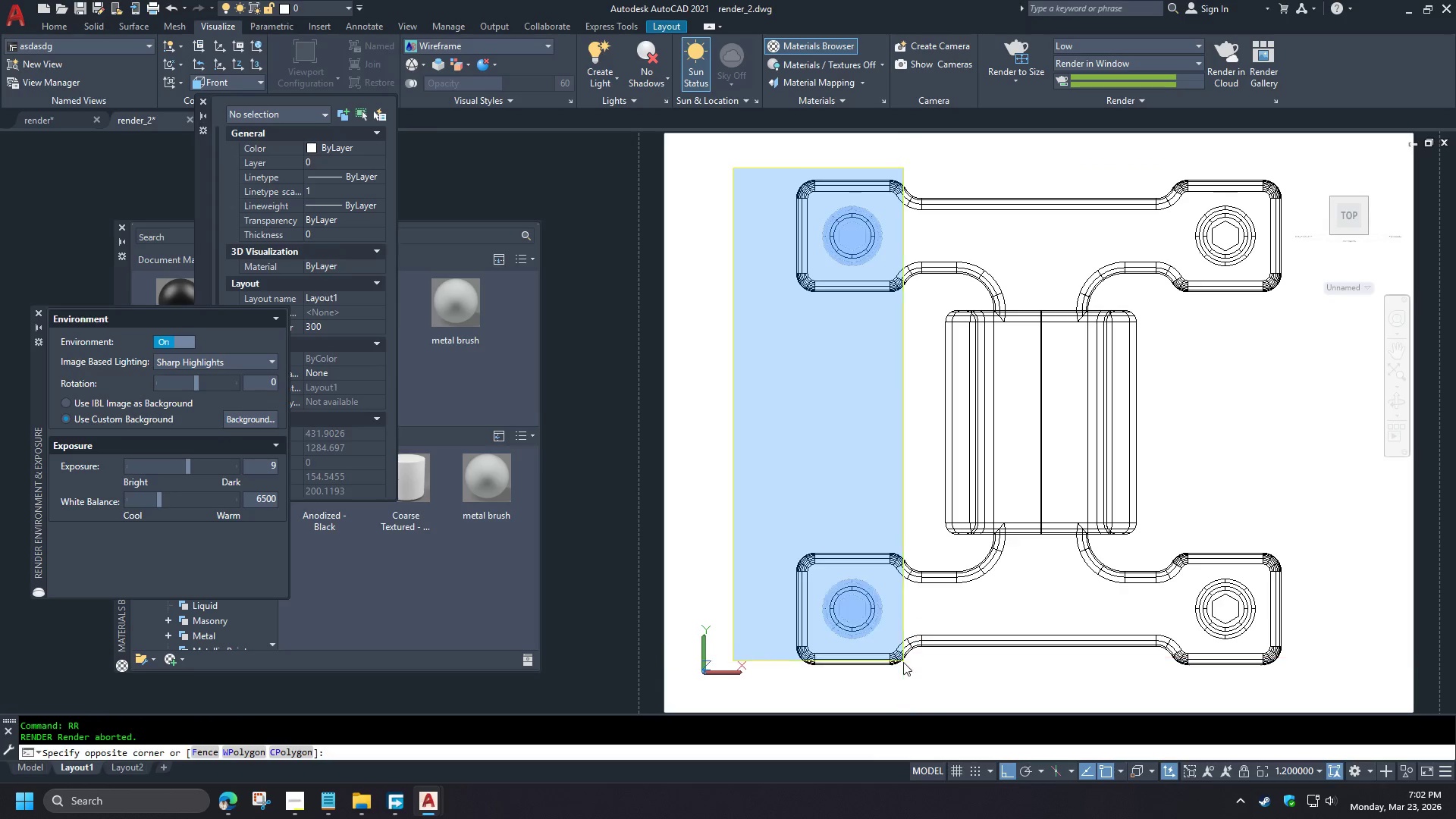 
hold_key(key=ControlLeft, duration=0.91)
left_click_drag(start_coordinate=[1161, 159], to_coordinate=[1161, 168])
 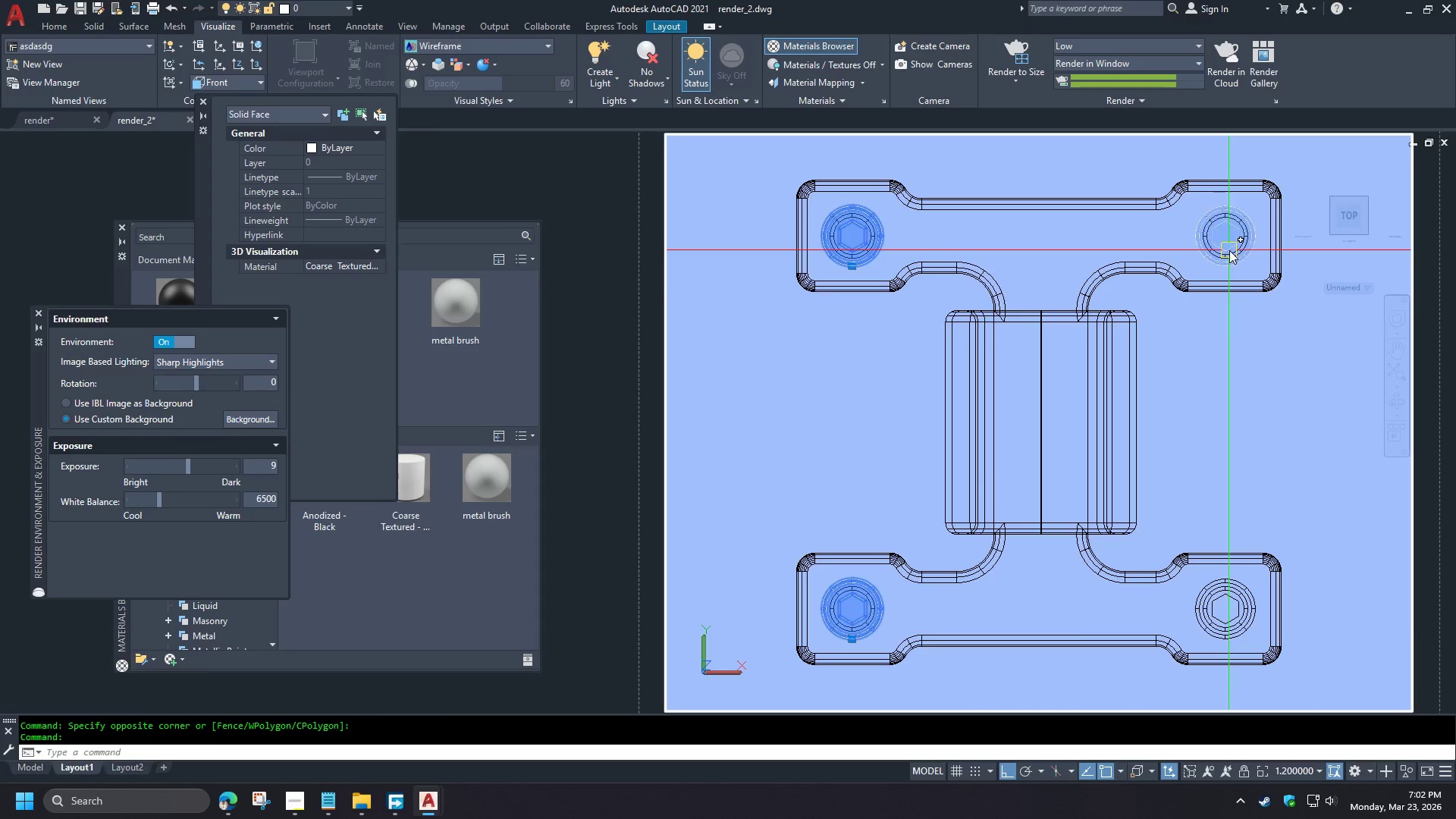 
key(Escape)
 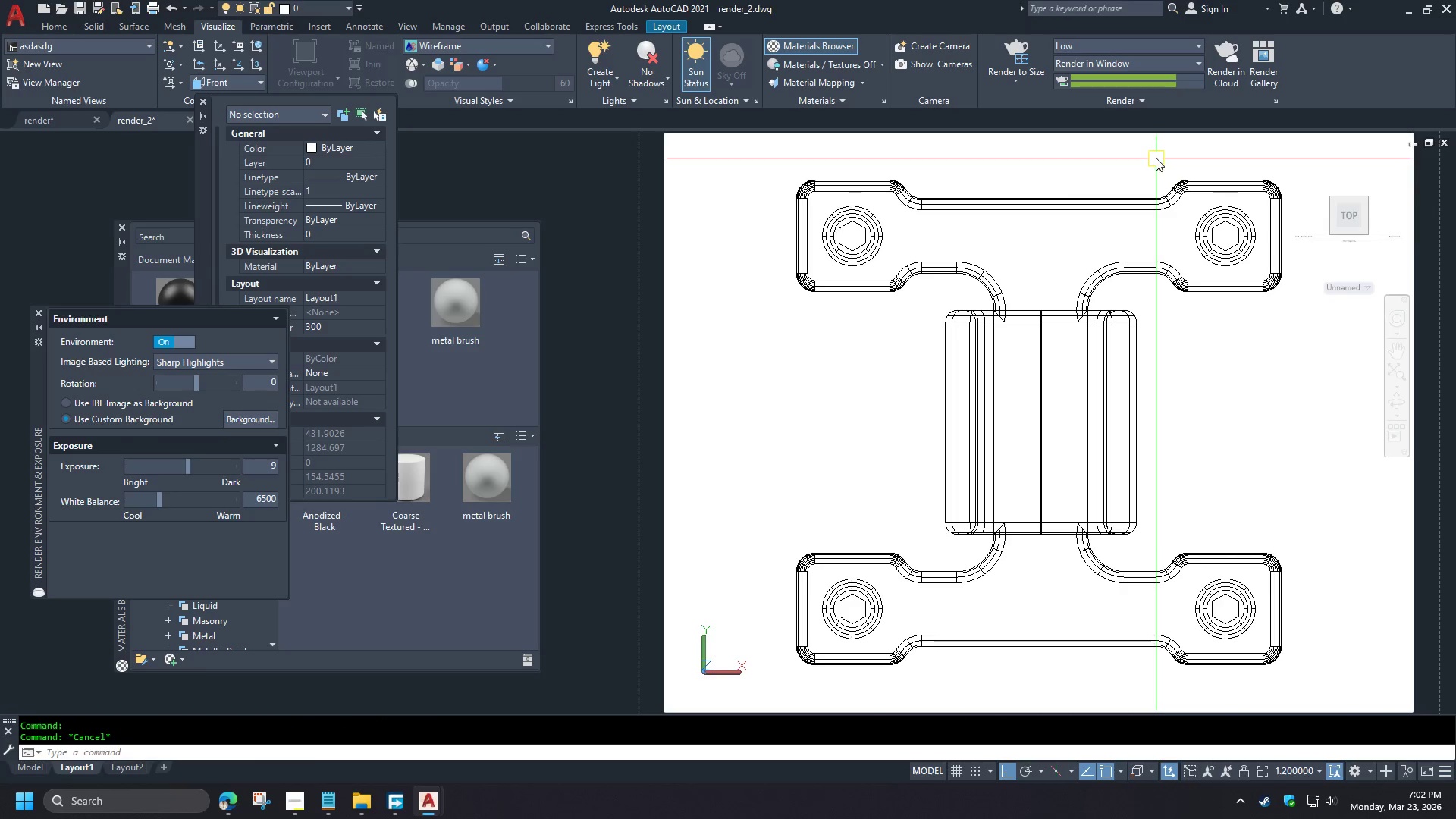 
left_click([1153, 155])
 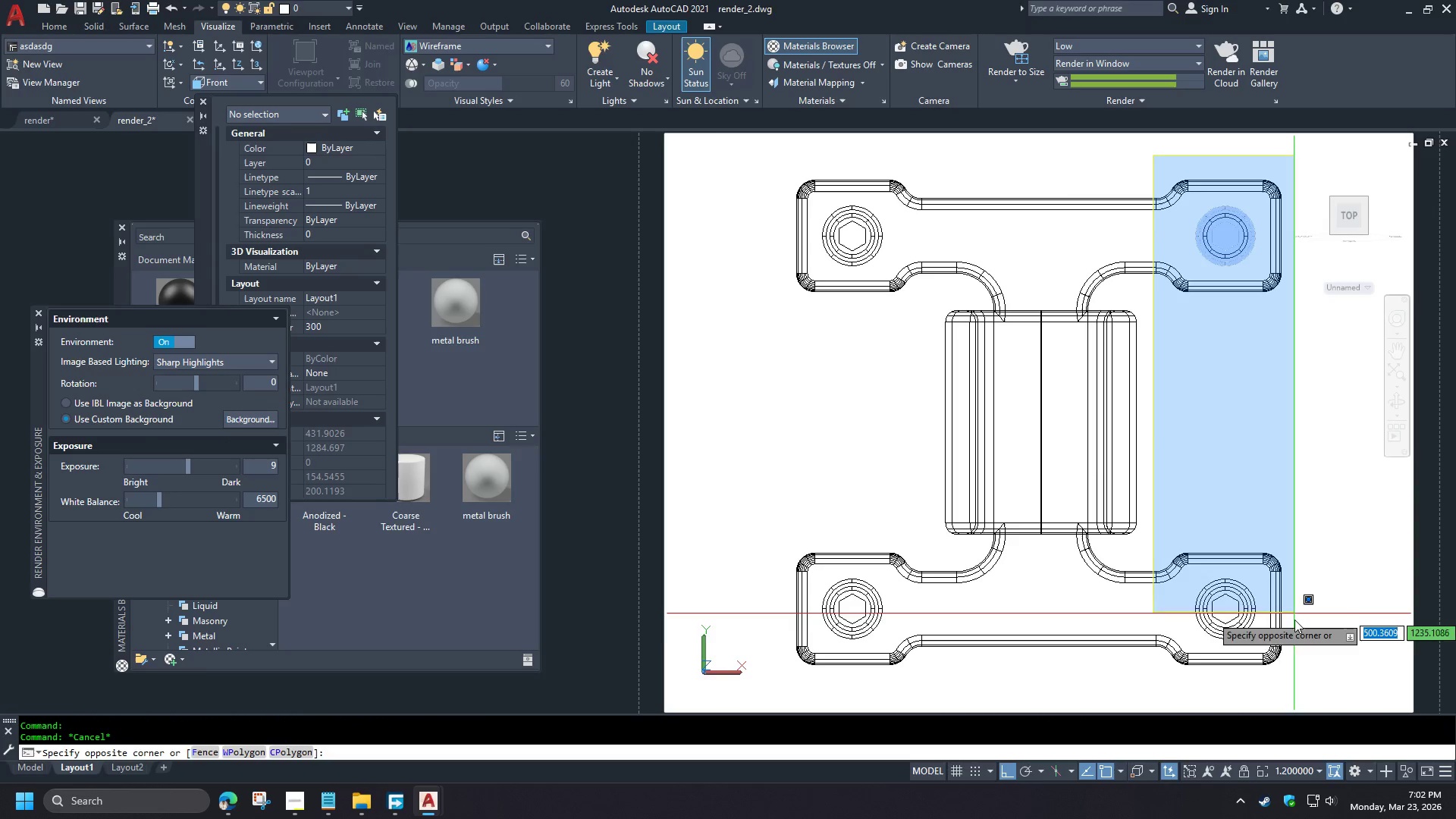 
left_click([1293, 648])
 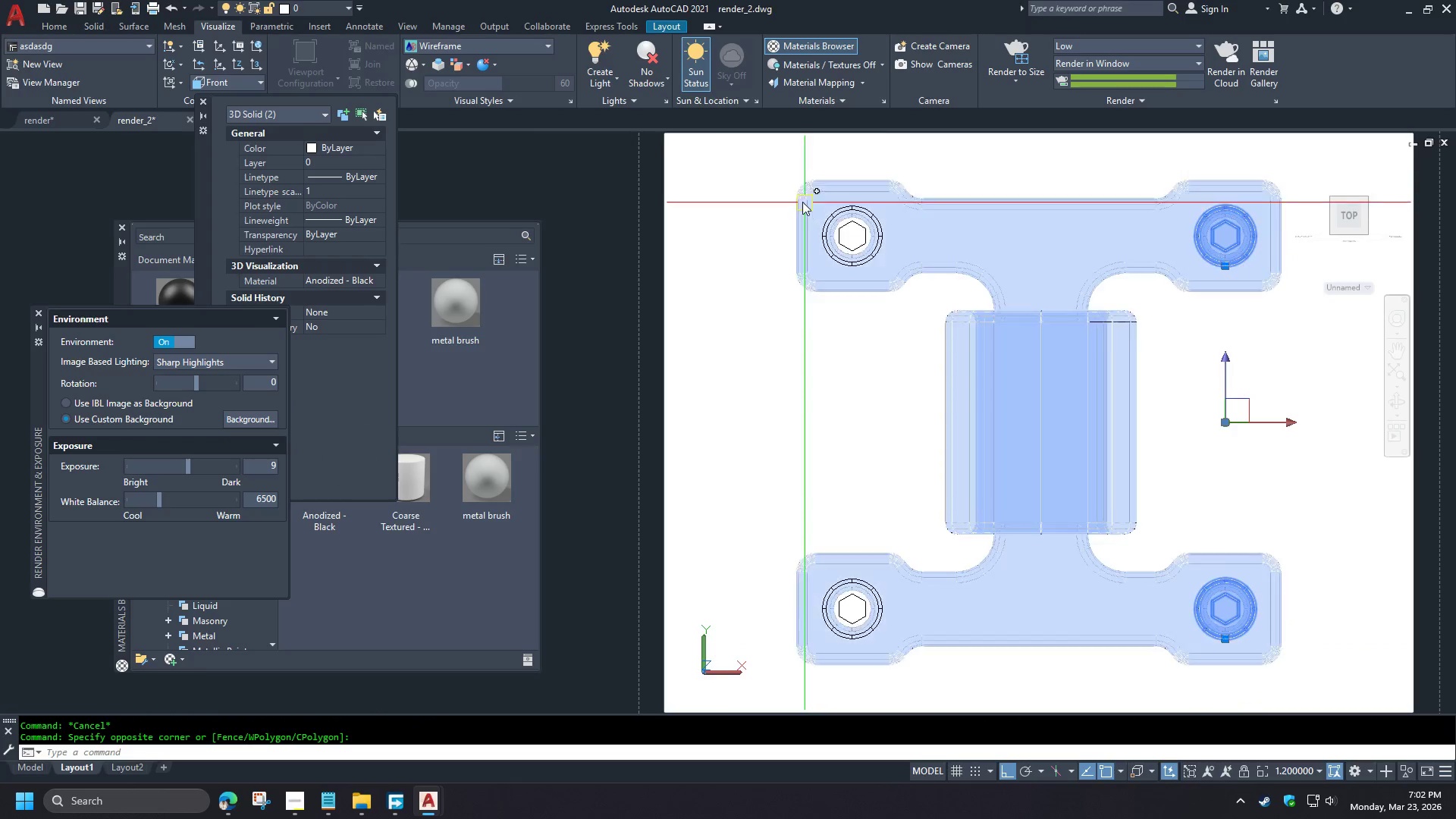 
left_click([747, 178])
 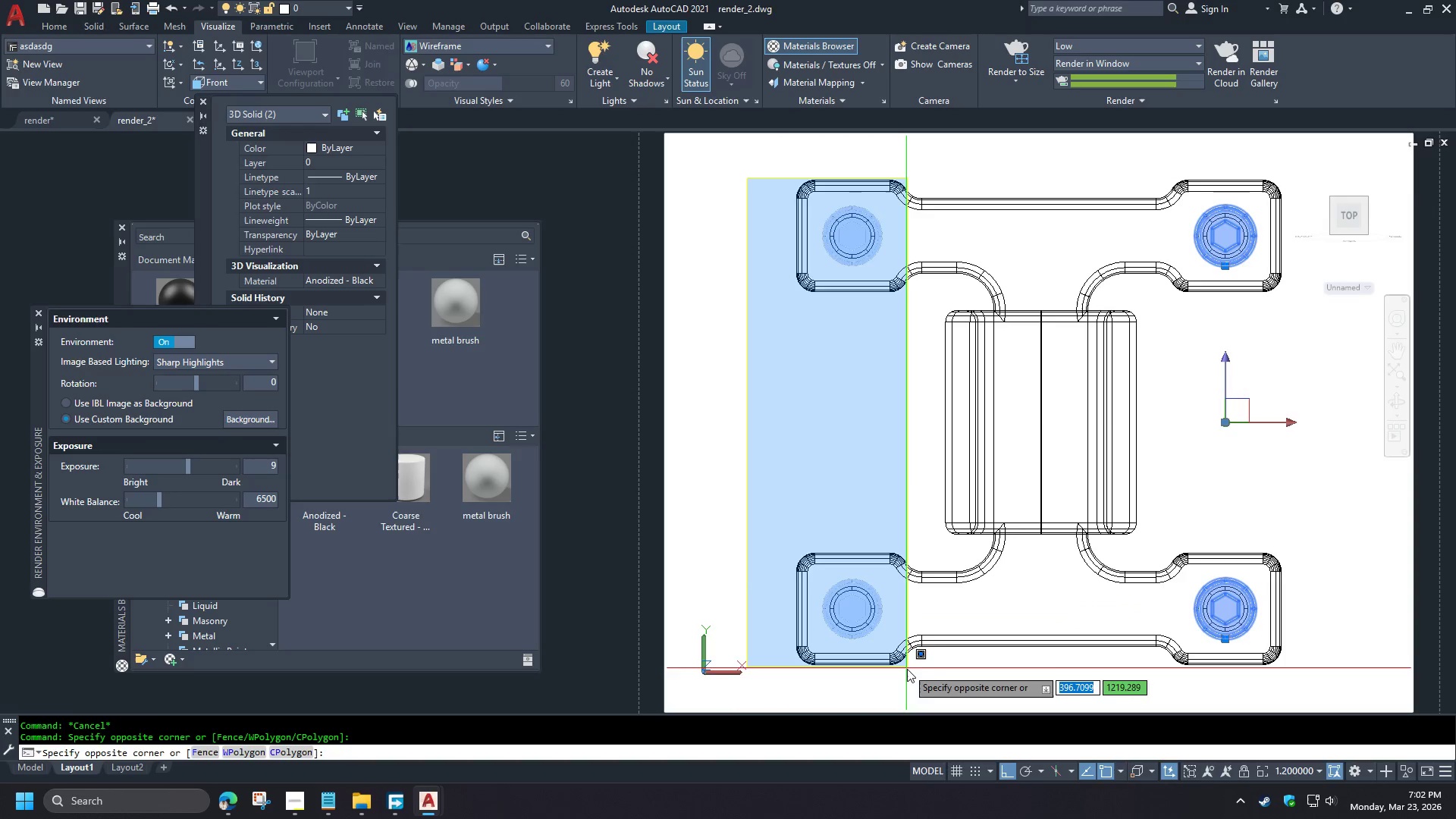 
left_click([907, 673])
 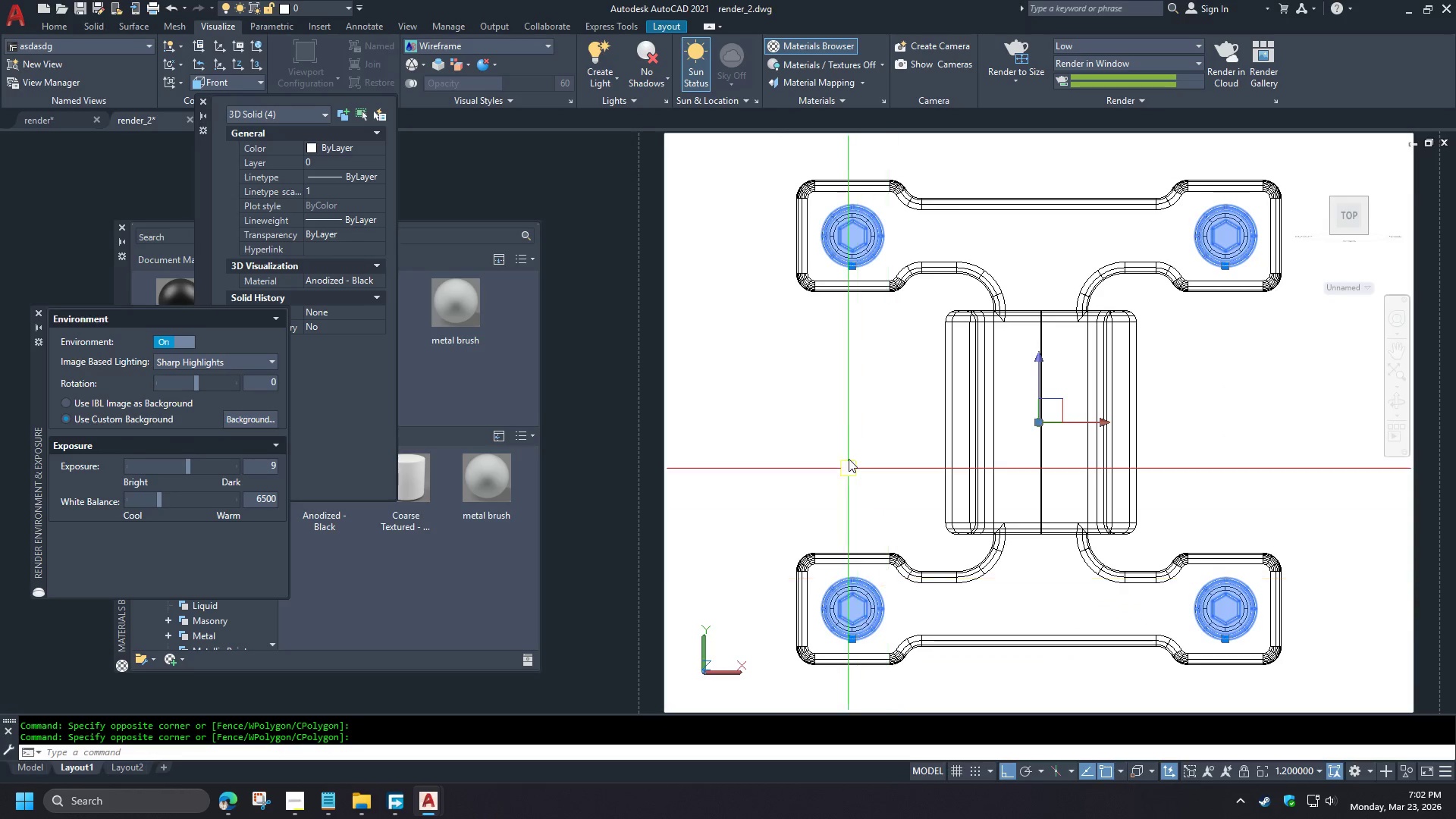 
right_click([846, 407])
 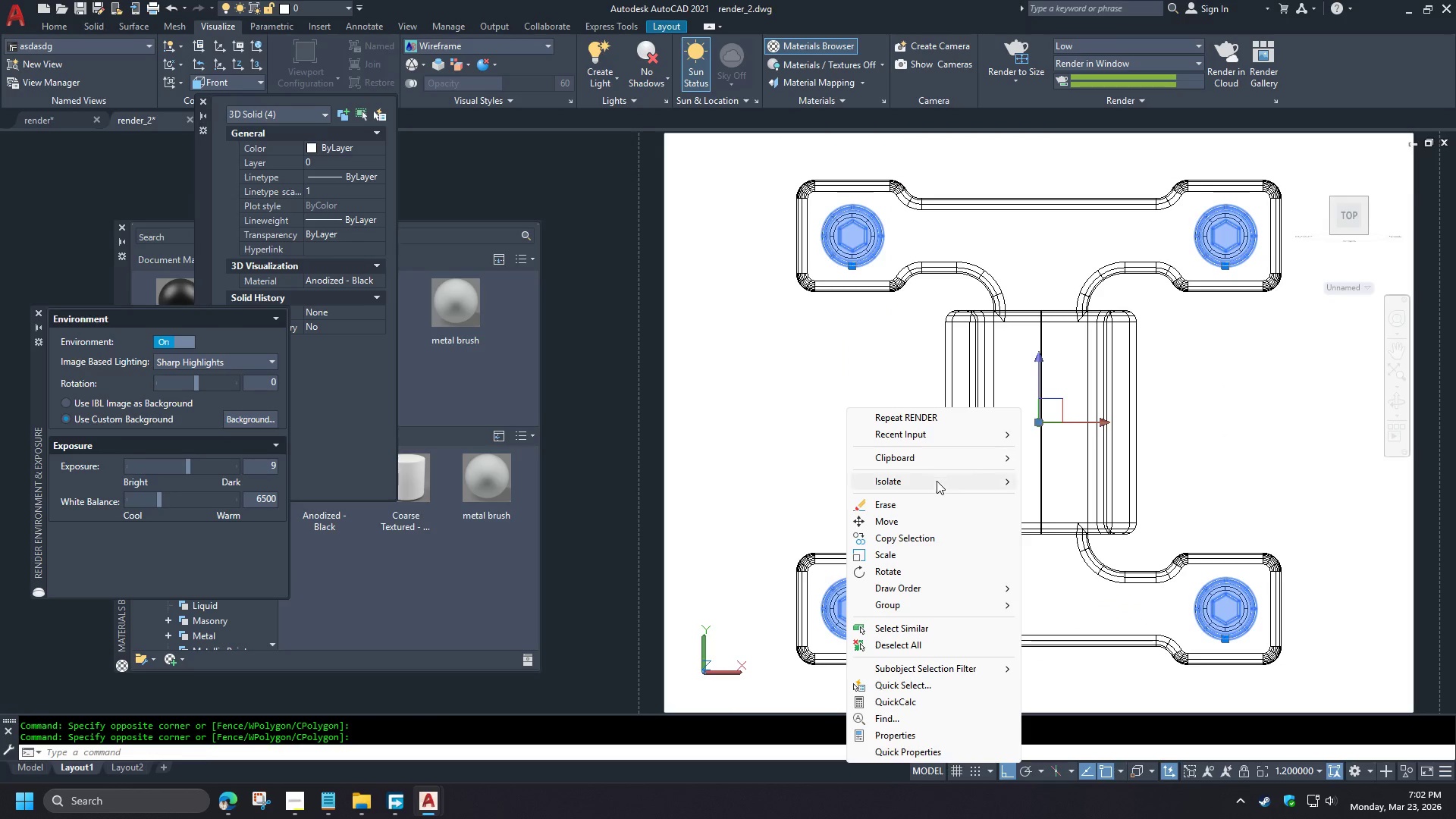 
scroll: coordinate [713, 375], scroll_direction: up, amount: 1.0
 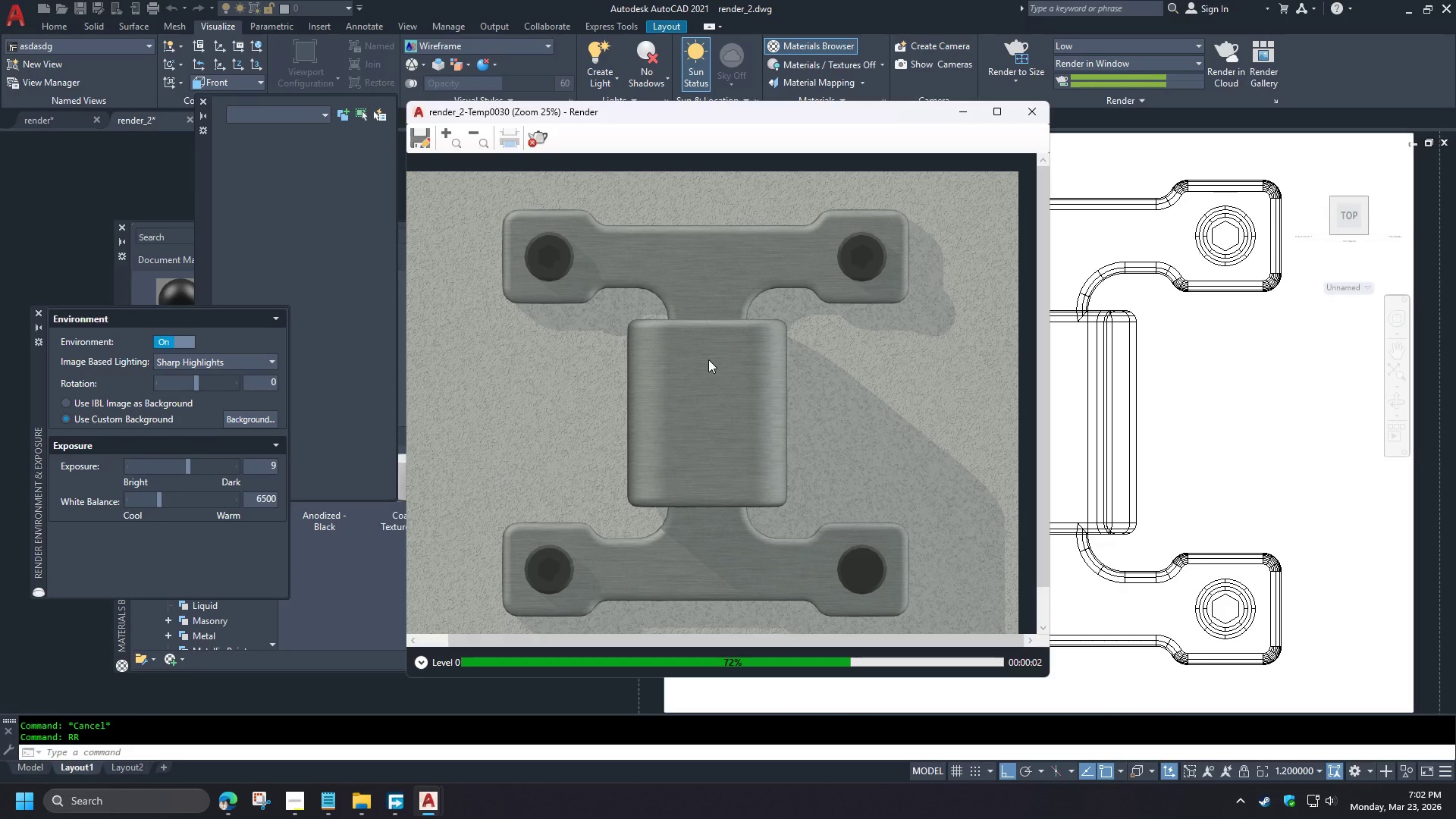 
left_click([936, 481])
 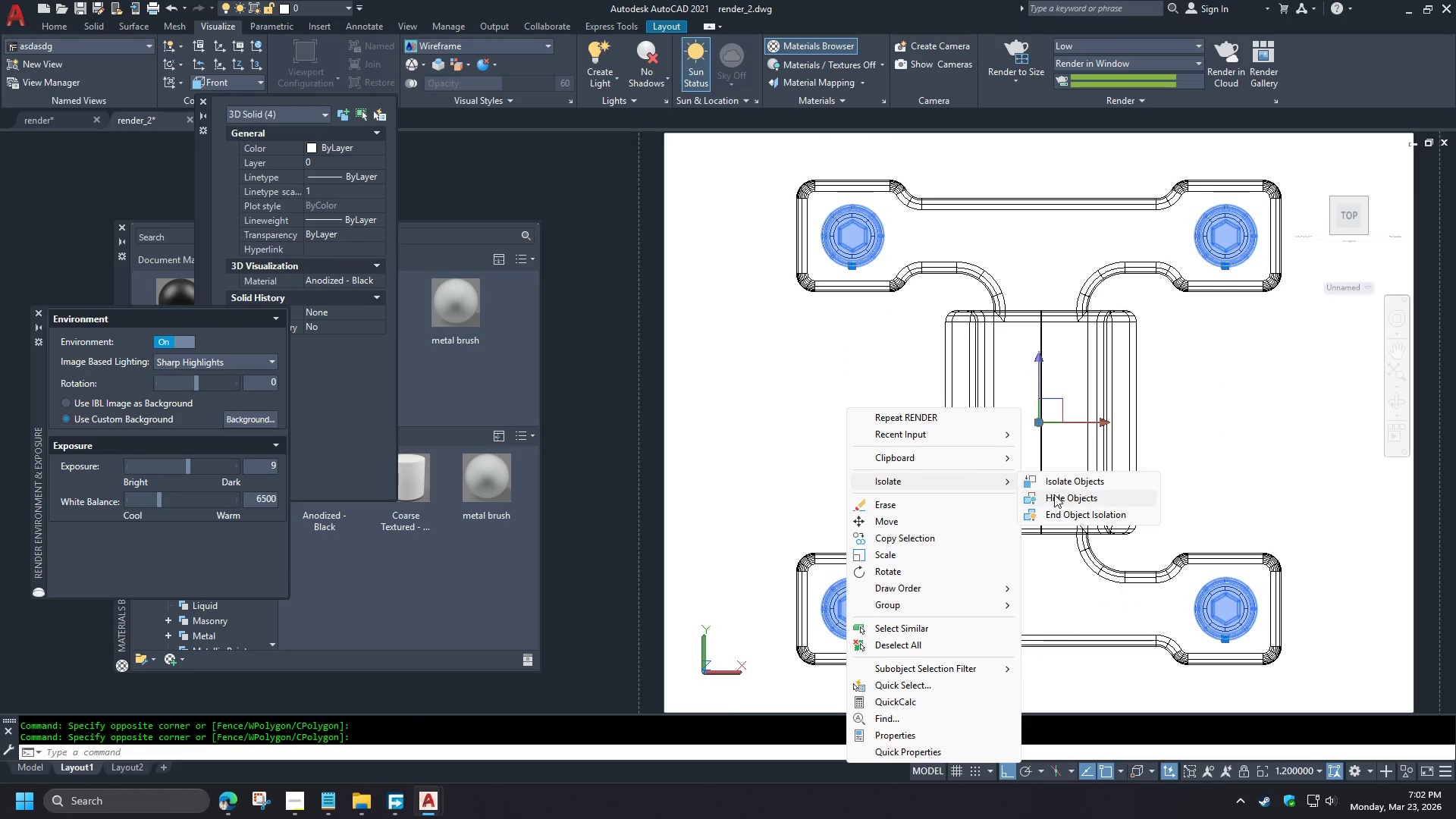 
left_click([1054, 494])
 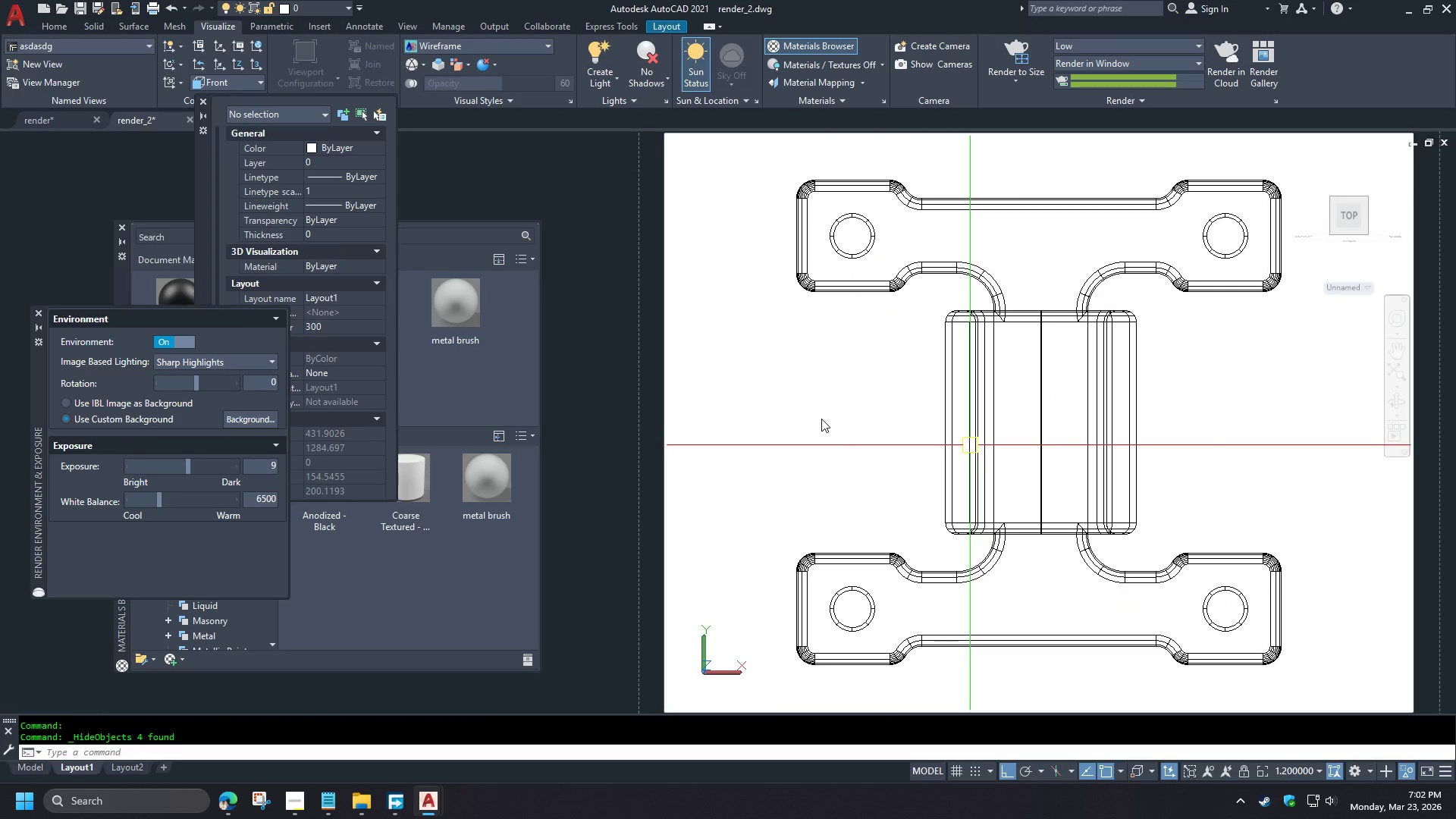 
type(rr )
 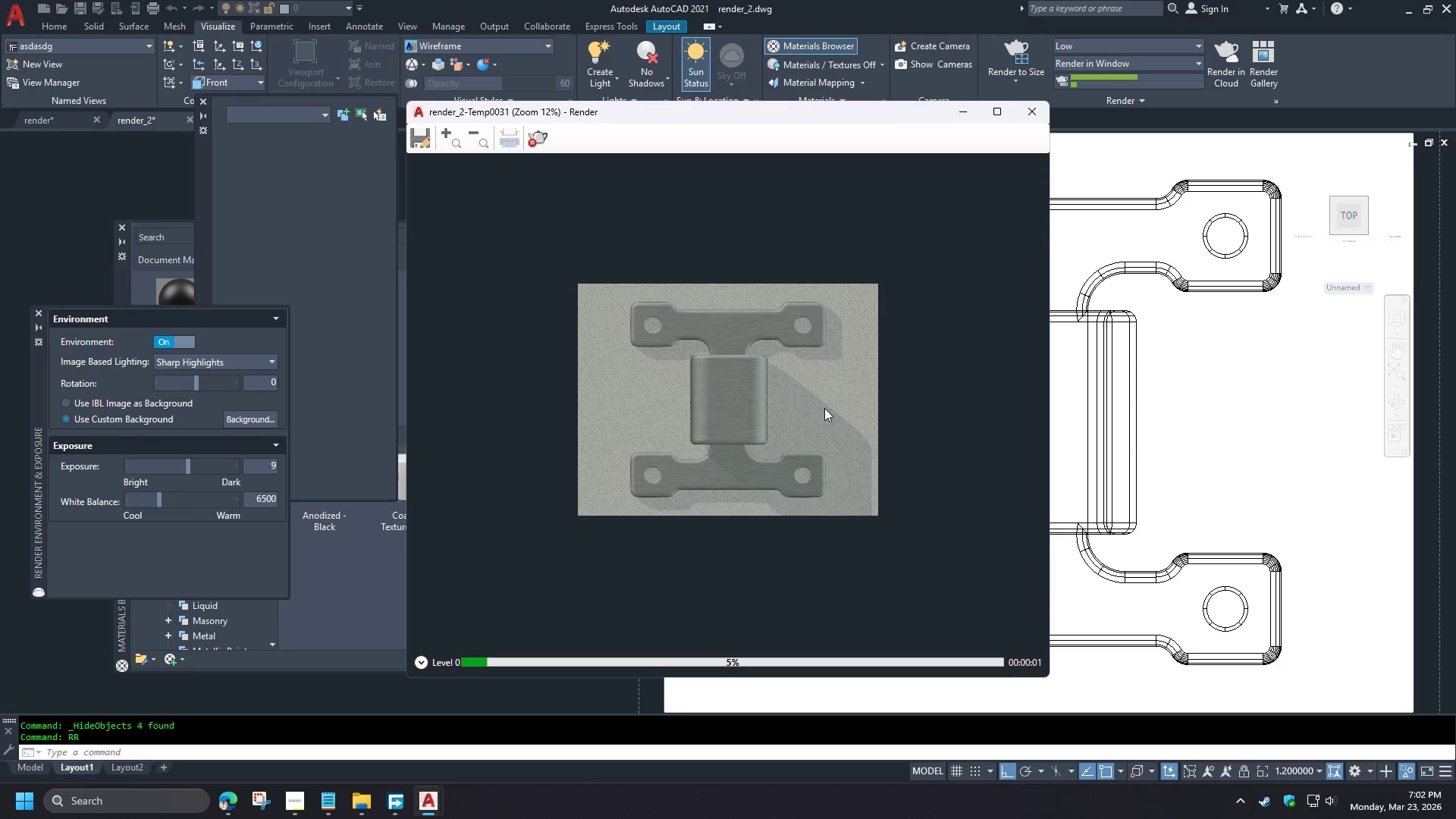 
wait(11.72)
 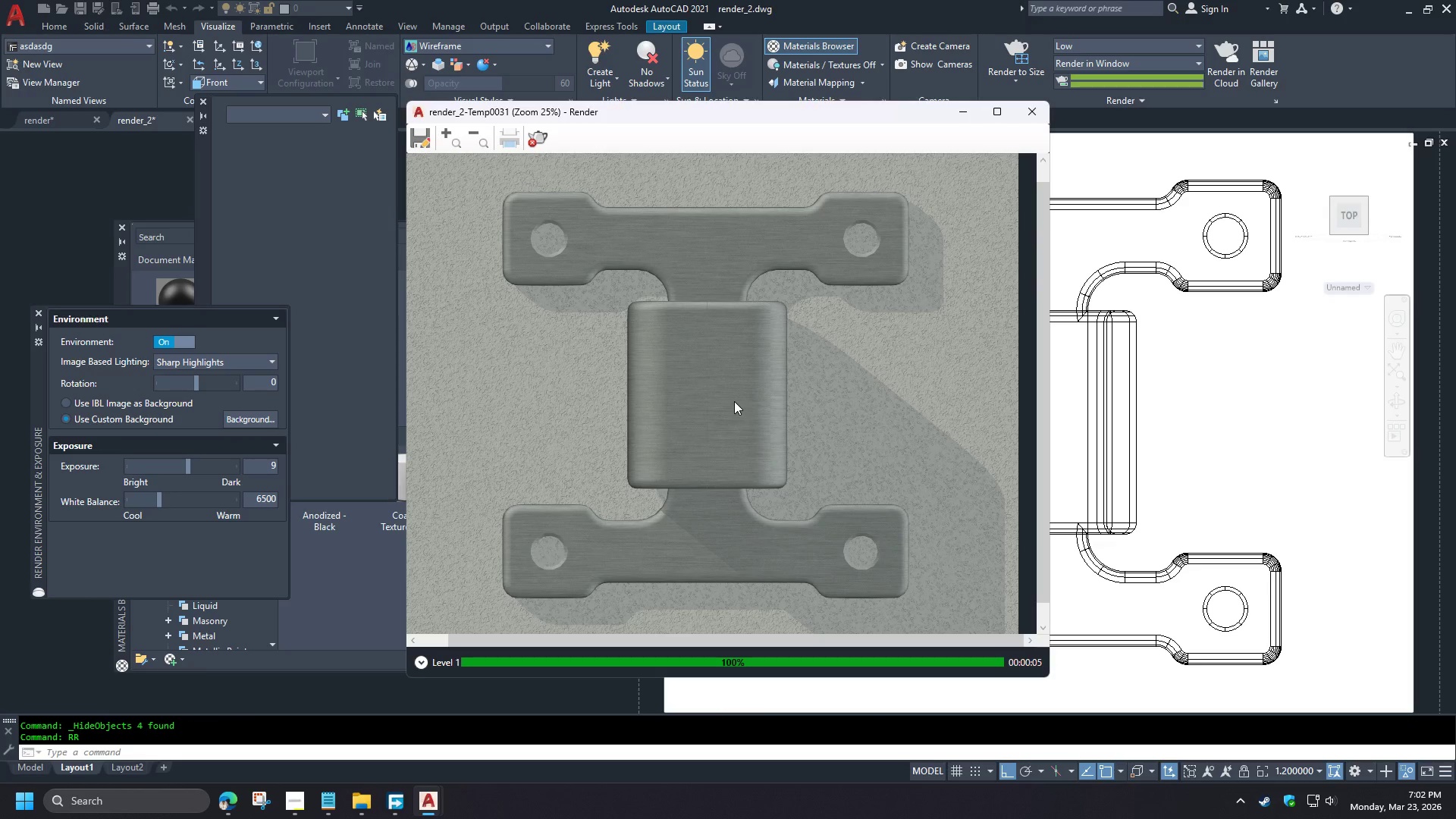 
left_click([1026, 120])
 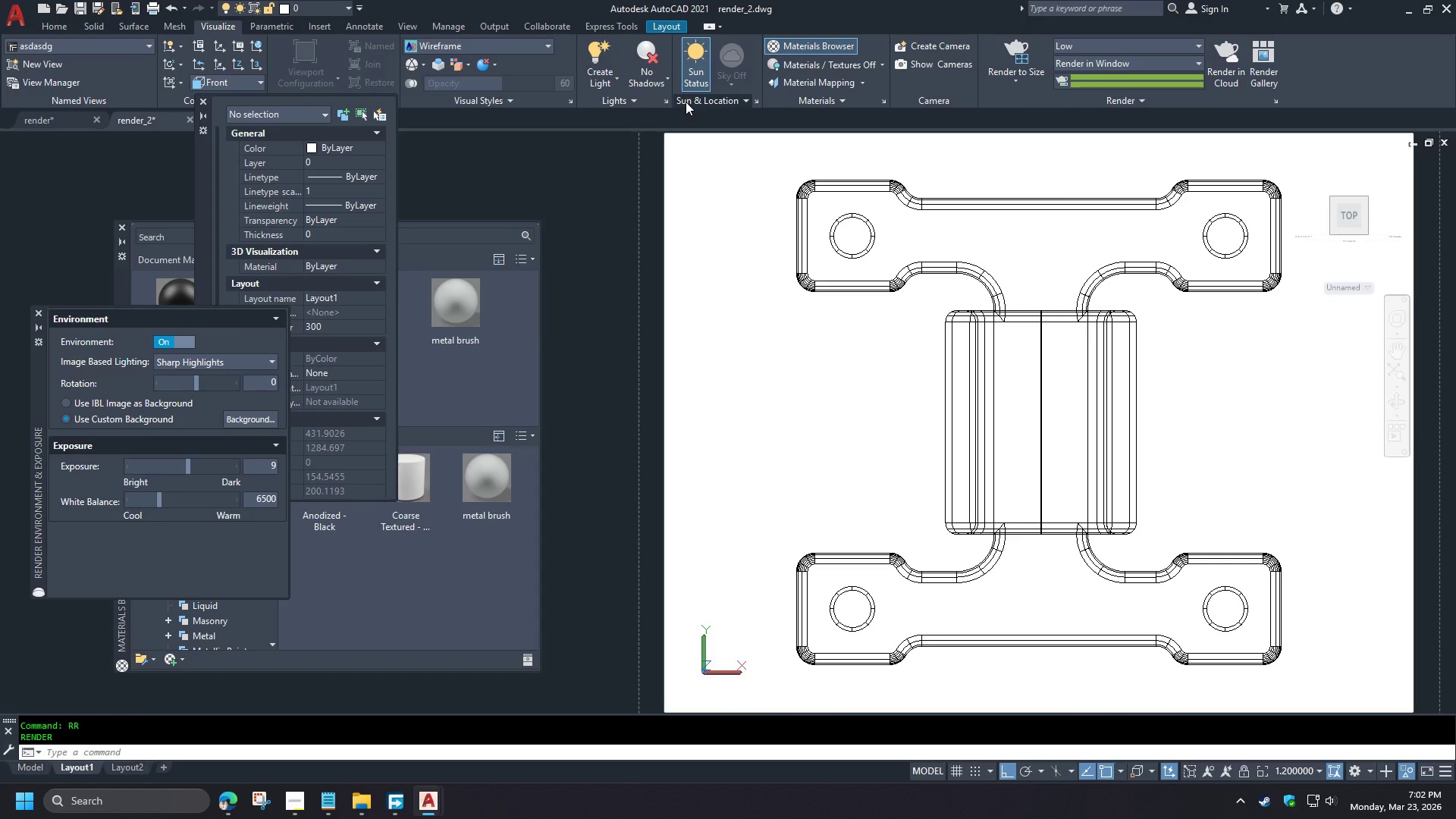 
scroll: coordinate [736, 403], scroll_direction: up, amount: 2.0
 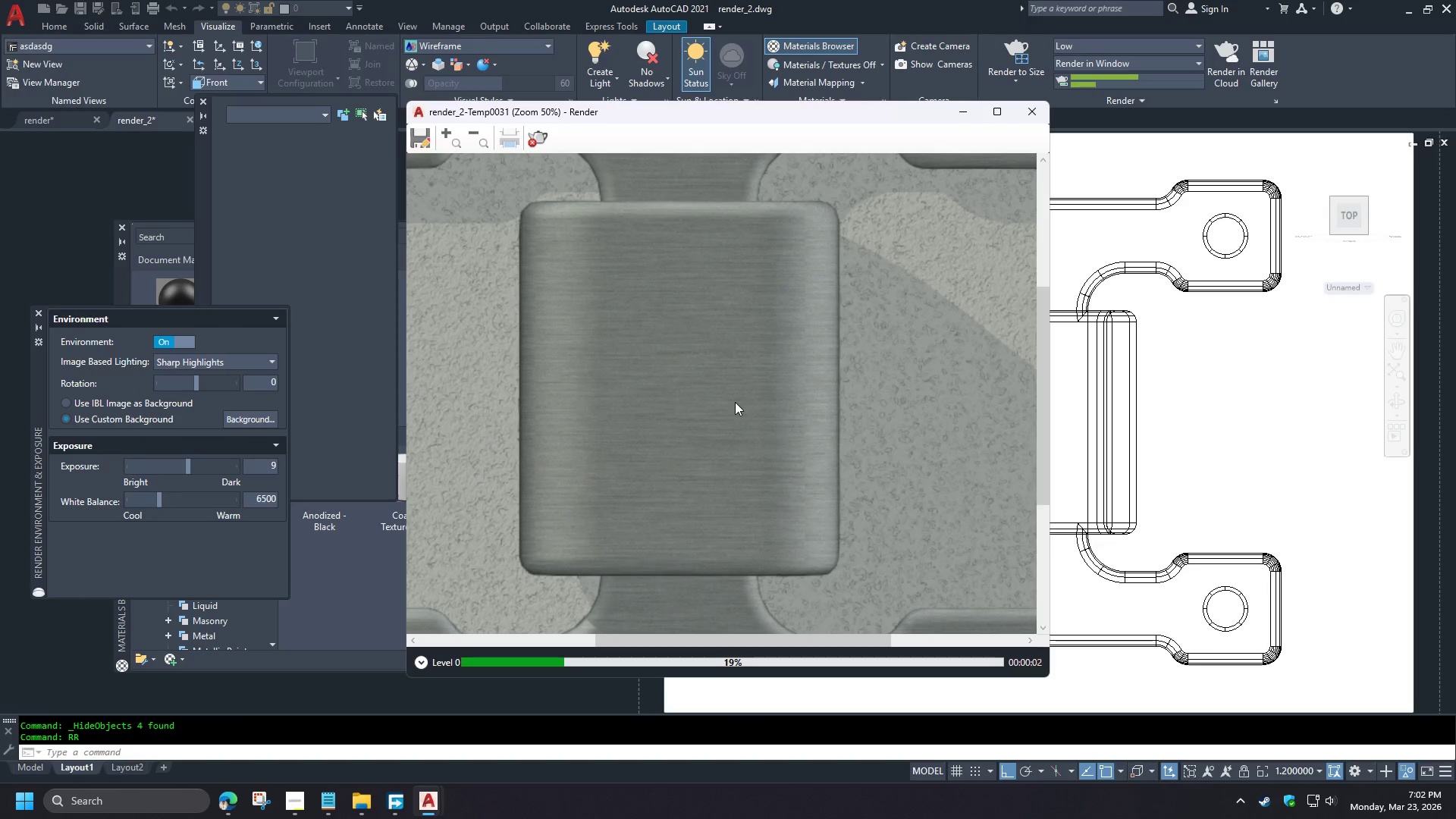 
scroll: coordinate [735, 402], scroll_direction: down, amount: 1.0
 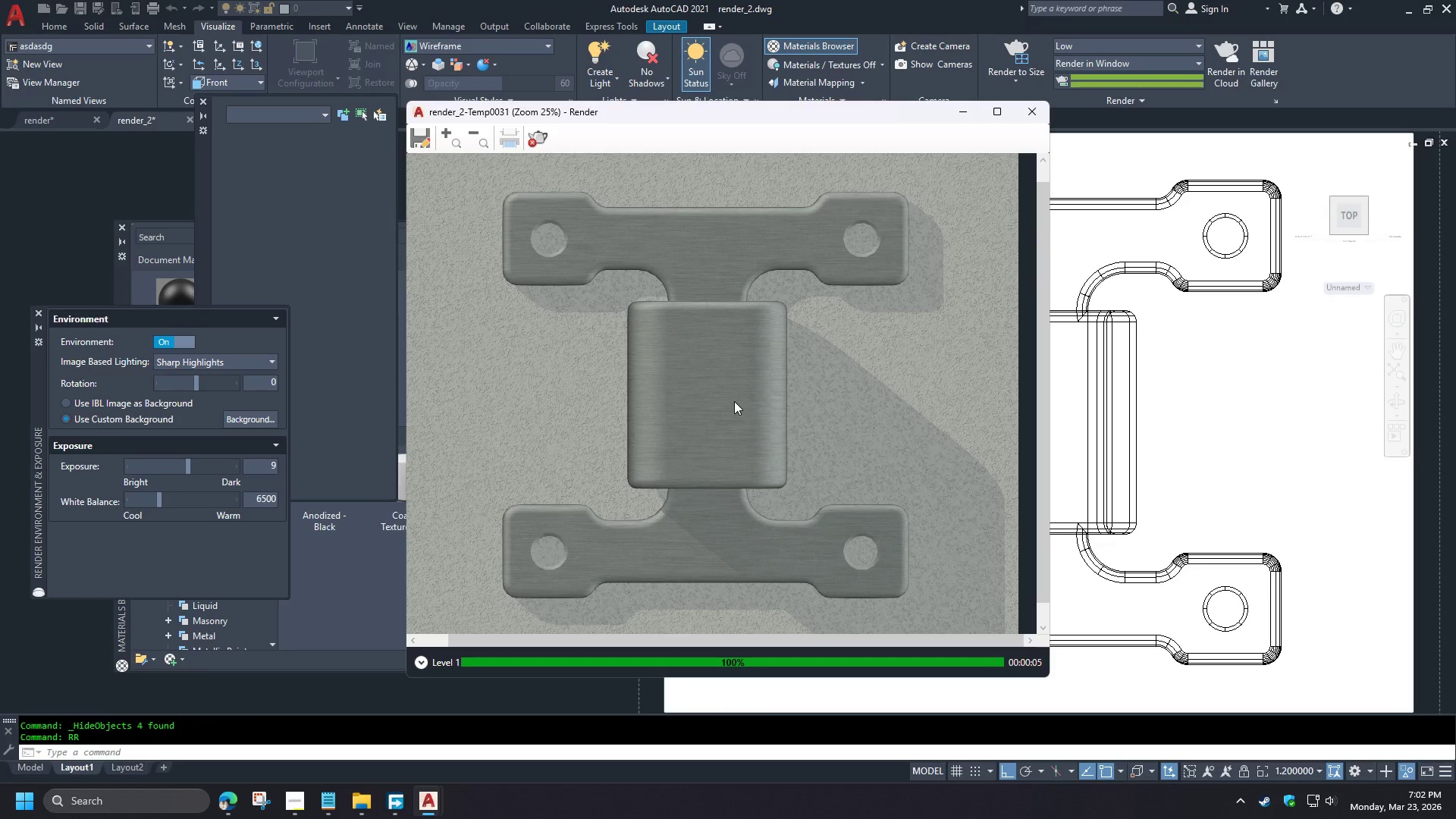 
left_click([695, 101])
 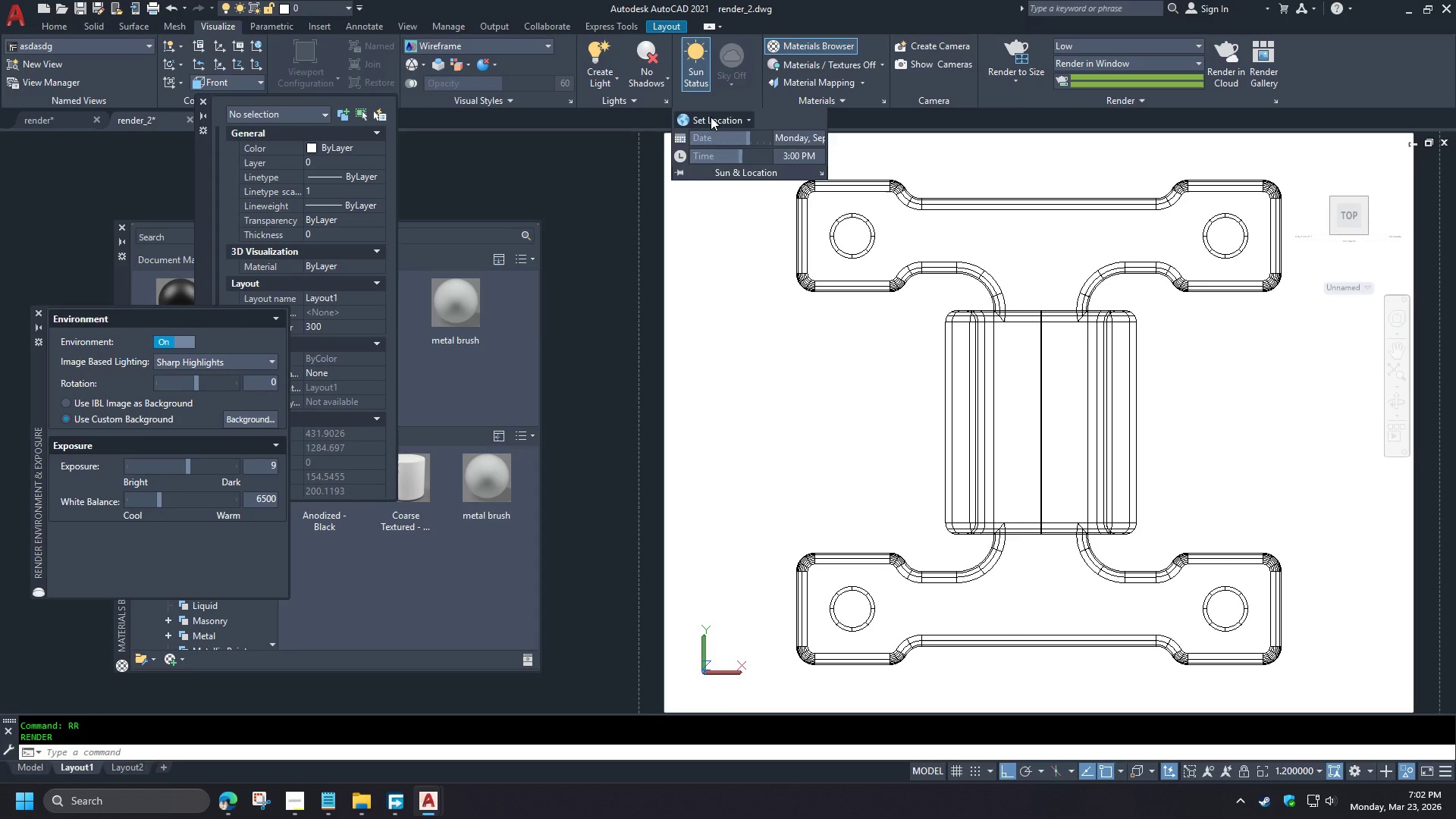 
left_click([704, 86])
 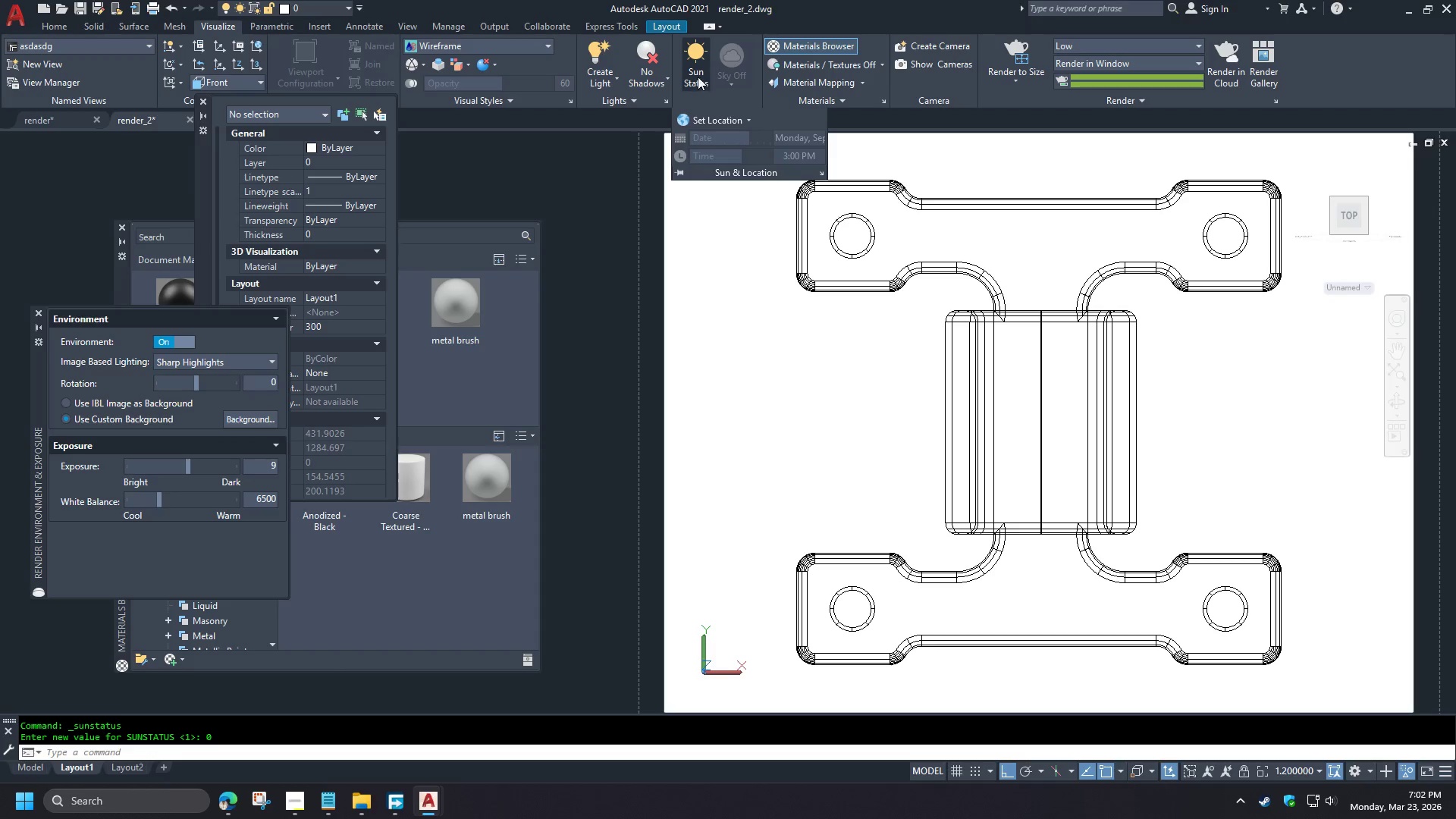 
left_click([696, 73])
 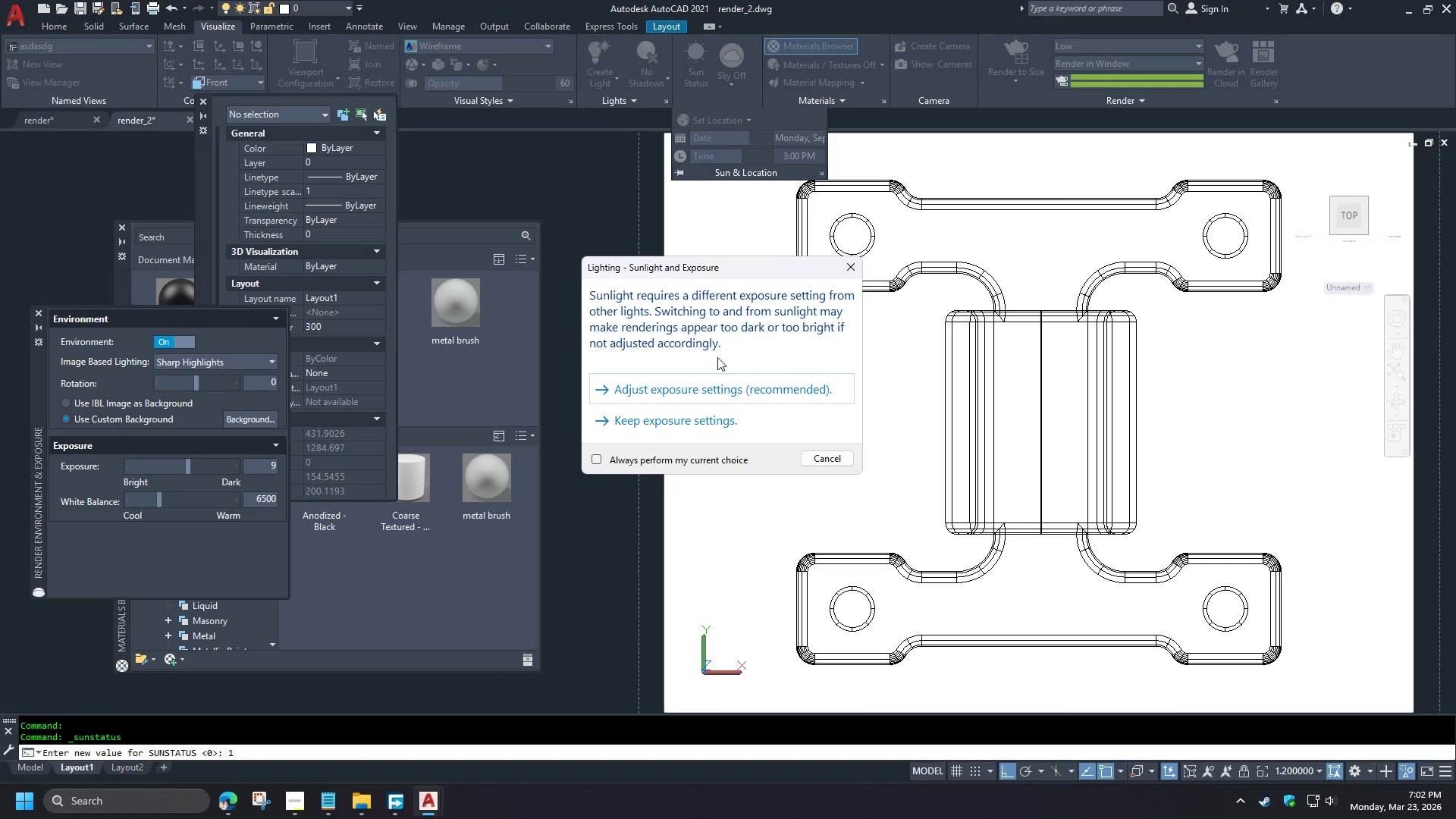 
left_click([689, 384])
 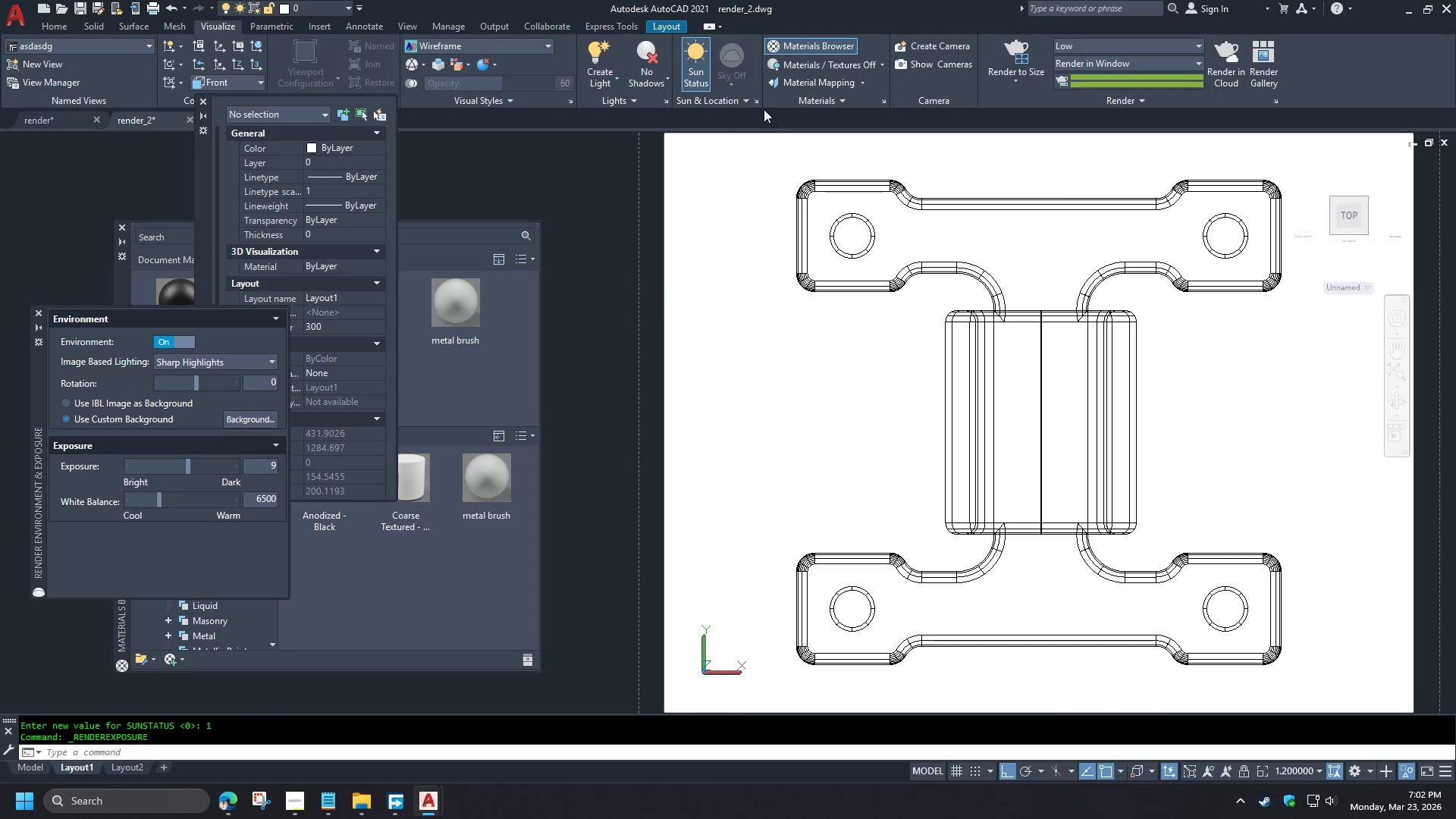 
left_click([754, 101])
 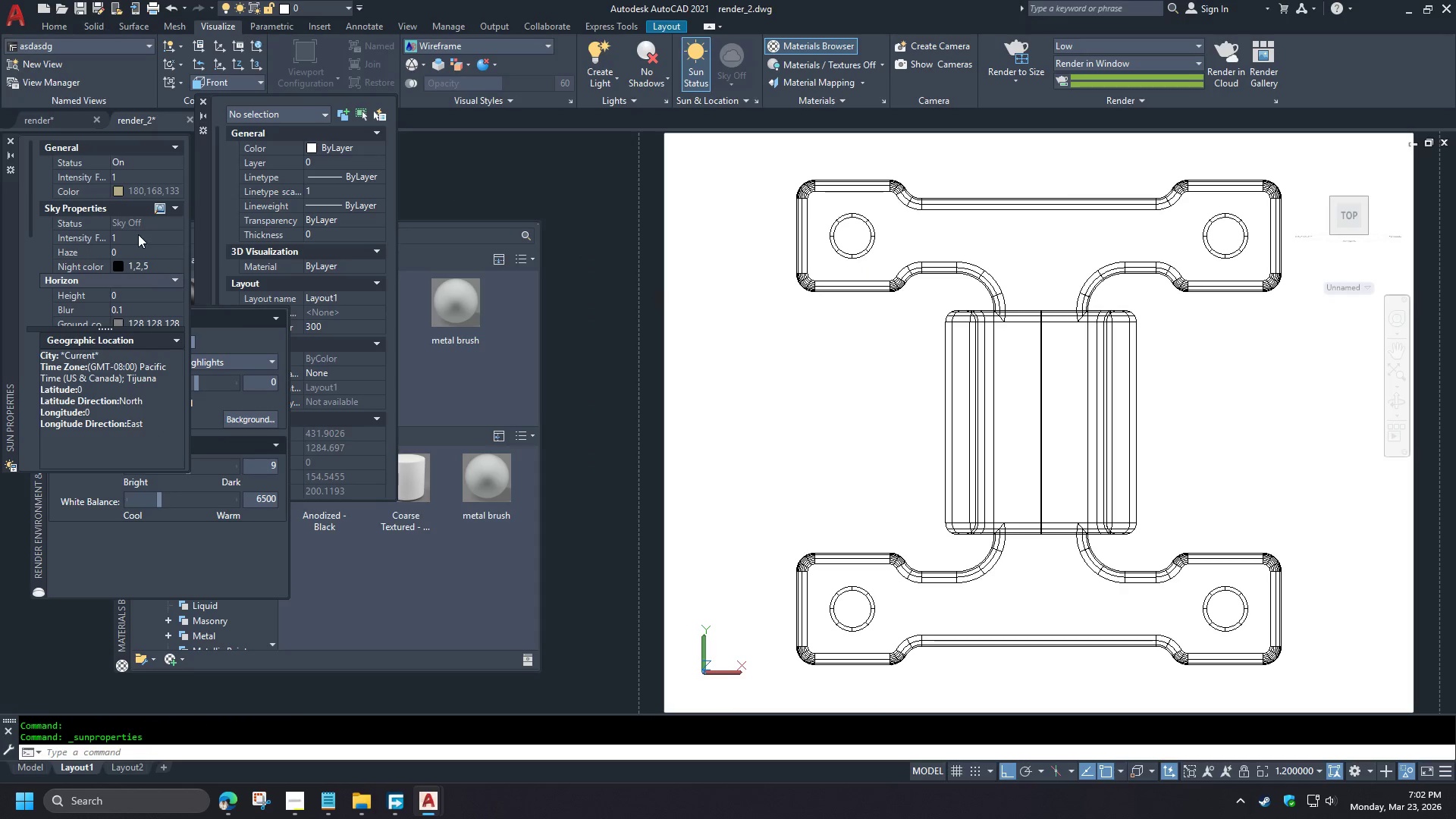 
left_click([127, 236])
 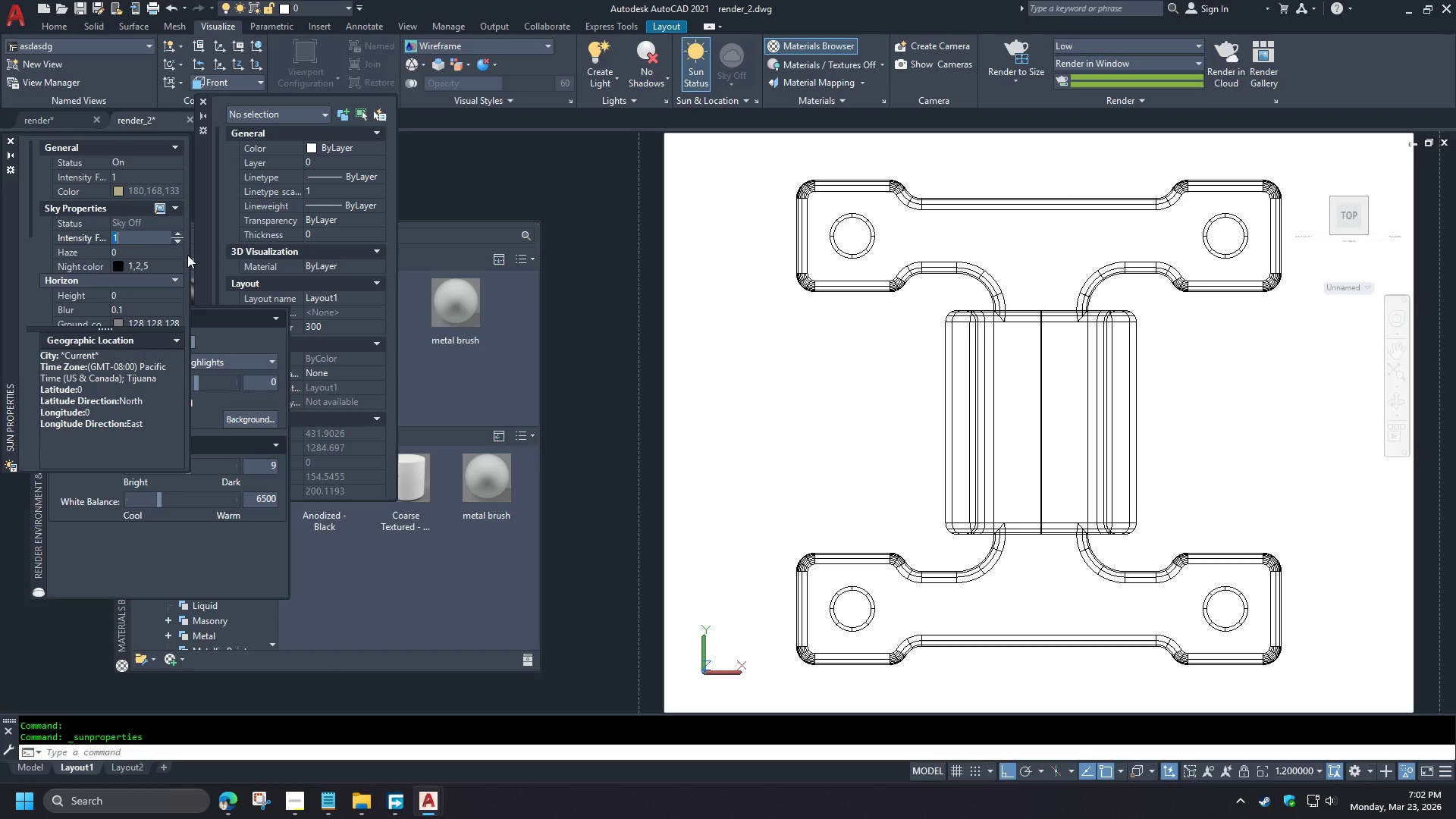 
left_click_drag(start_coordinate=[190, 257], to_coordinate=[301, 261])
 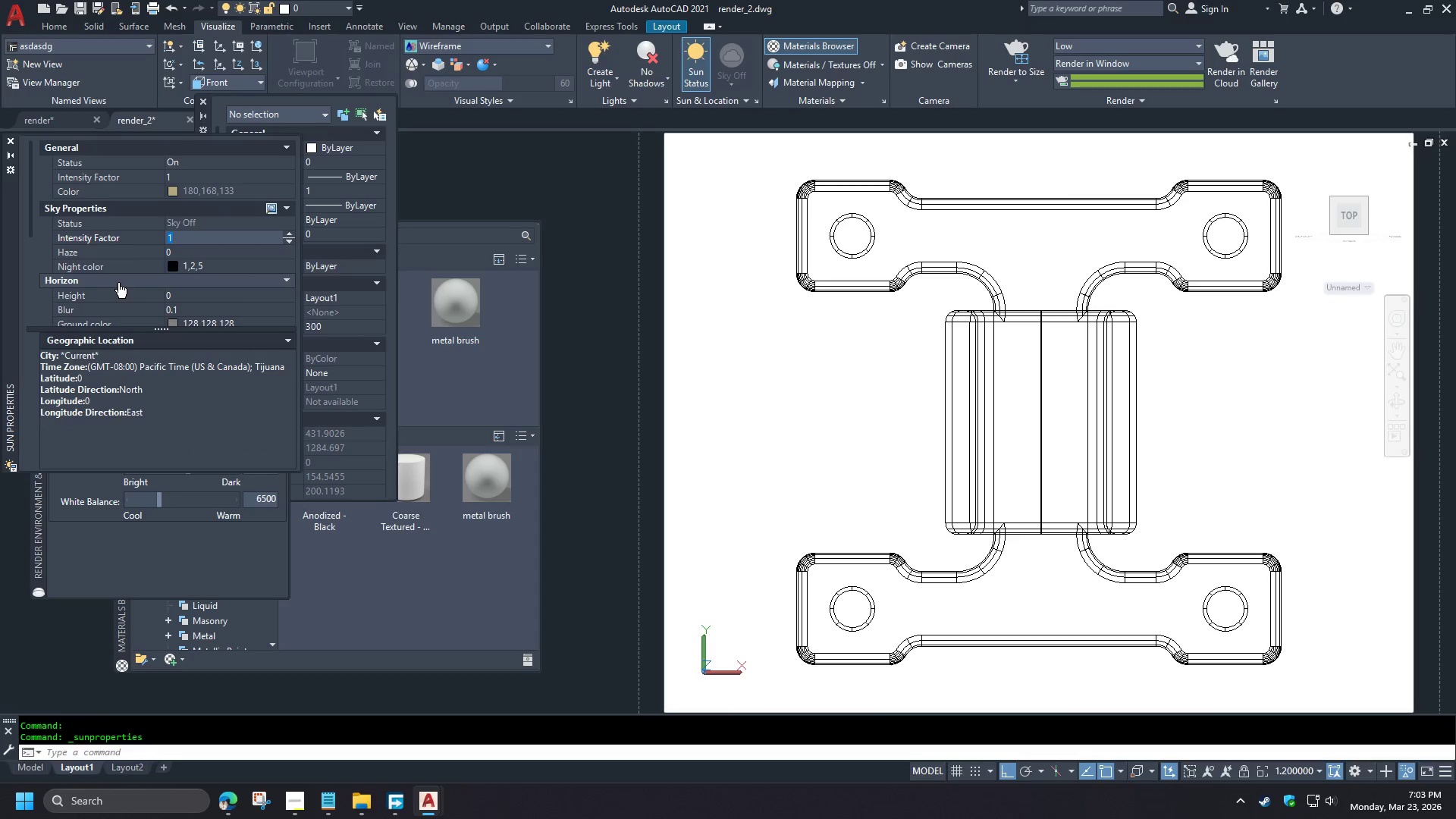 
wait(9.09)
 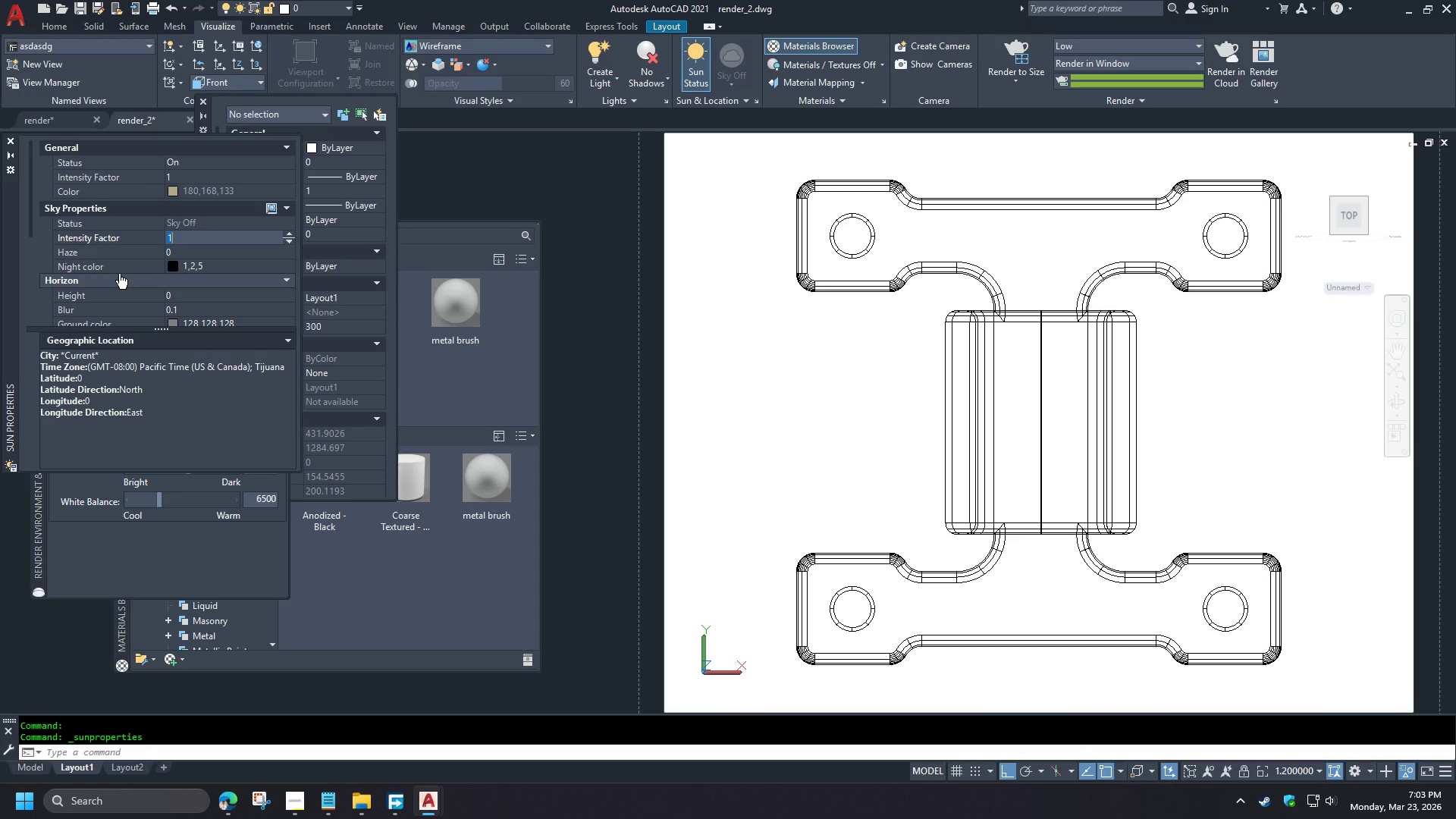 
left_click([205, 175])
 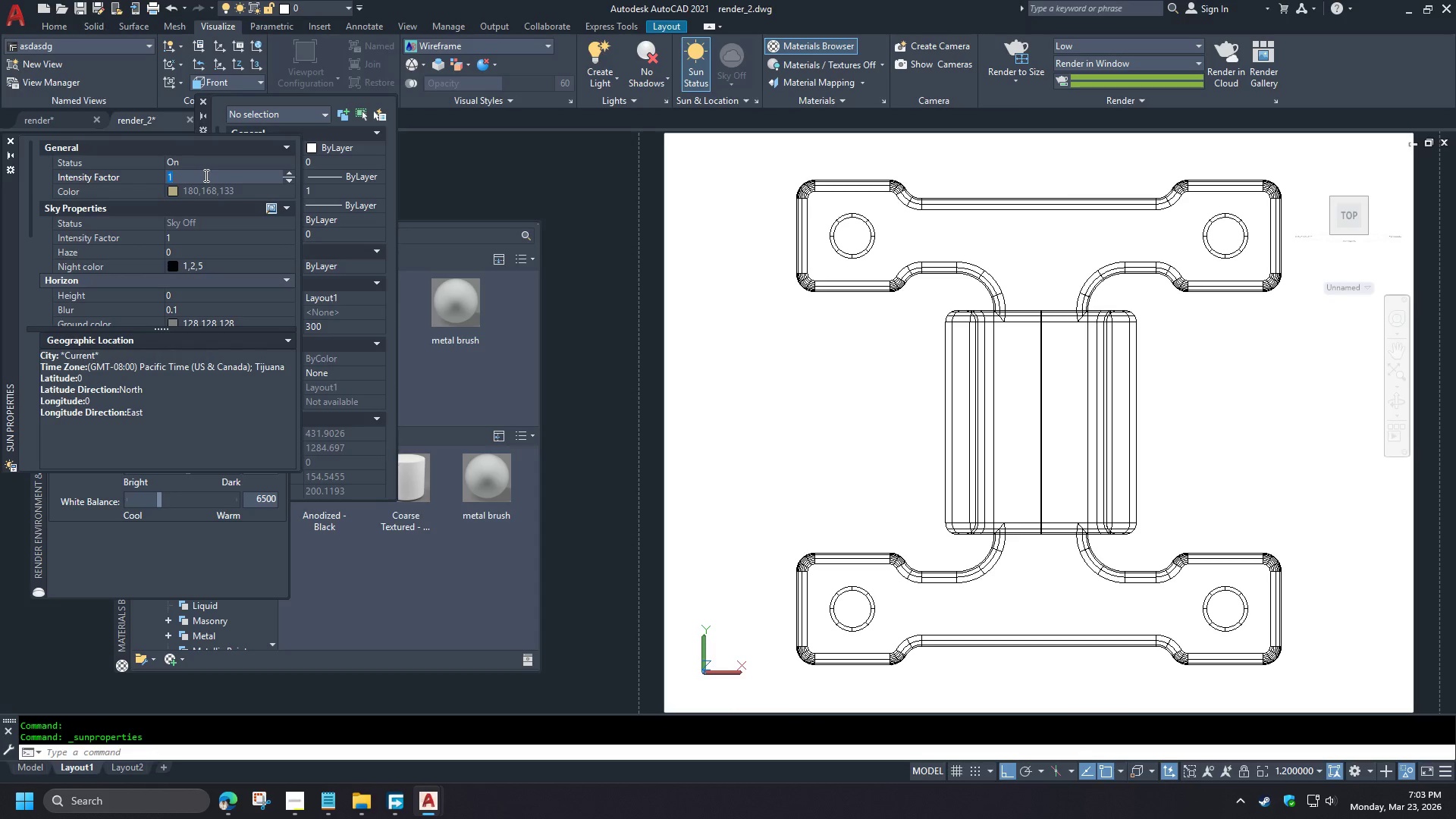 
key(NumpadDecimal)
 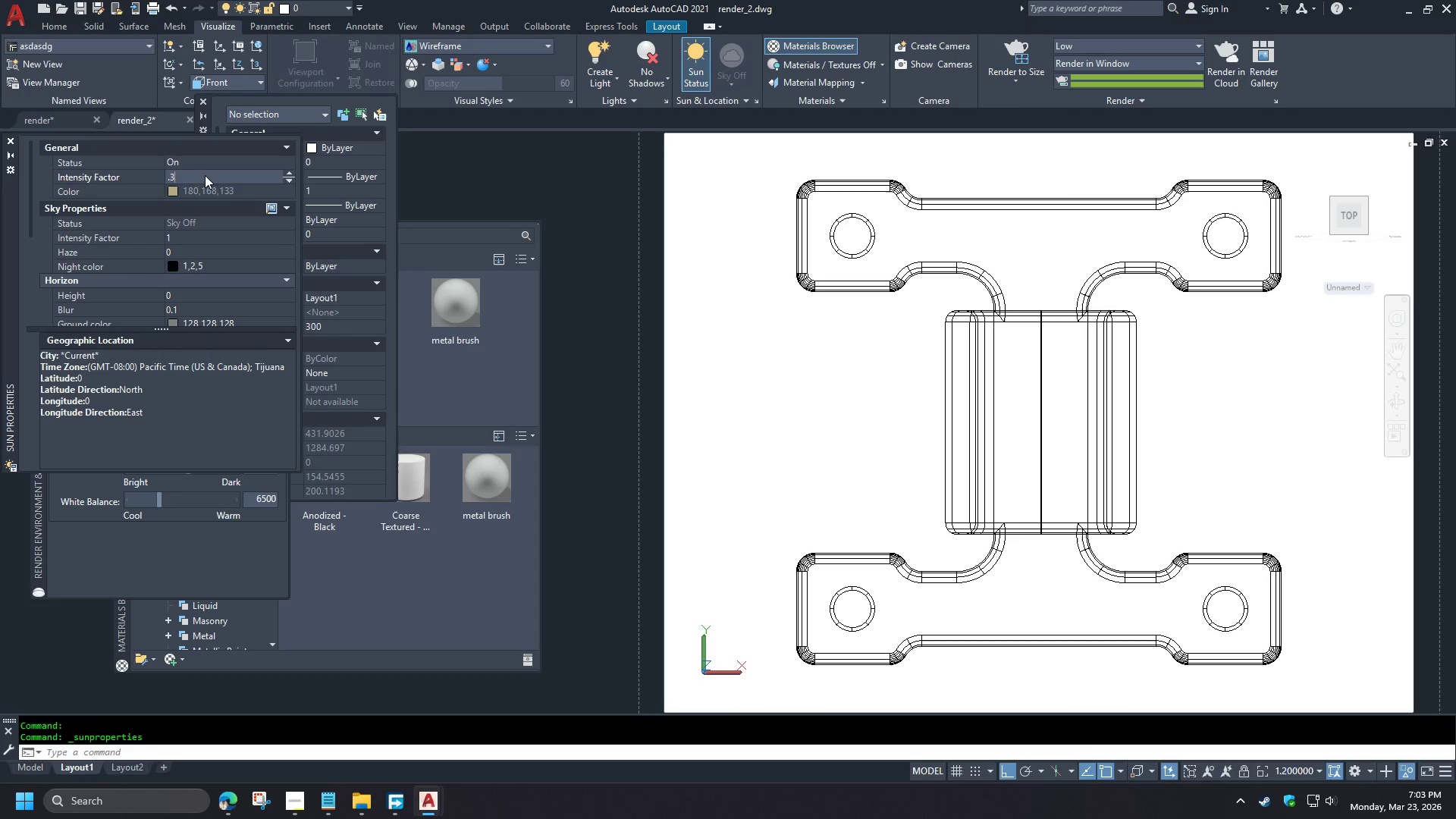 
key(Numpad3)
 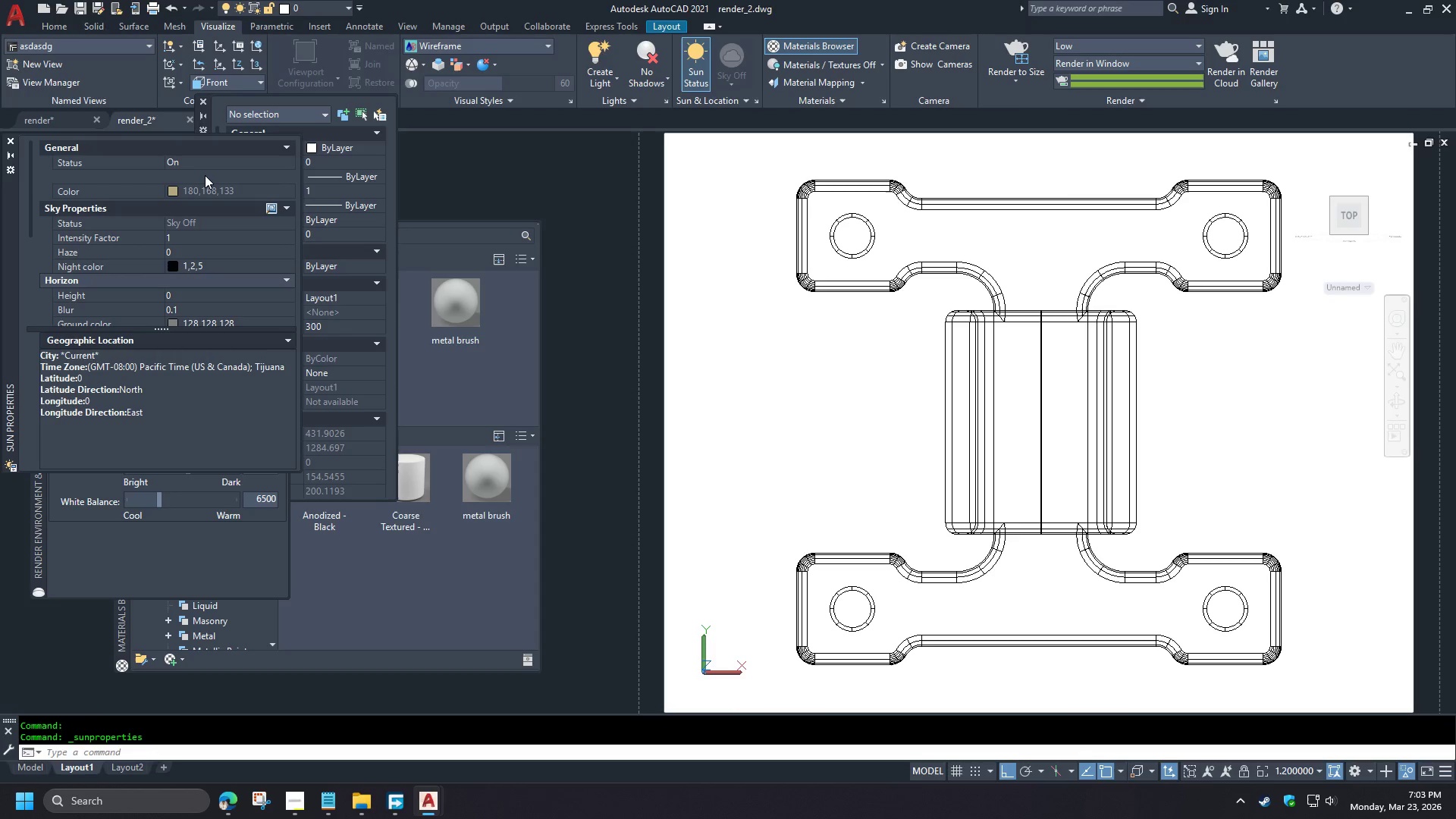 
key(NumpadEnter)
 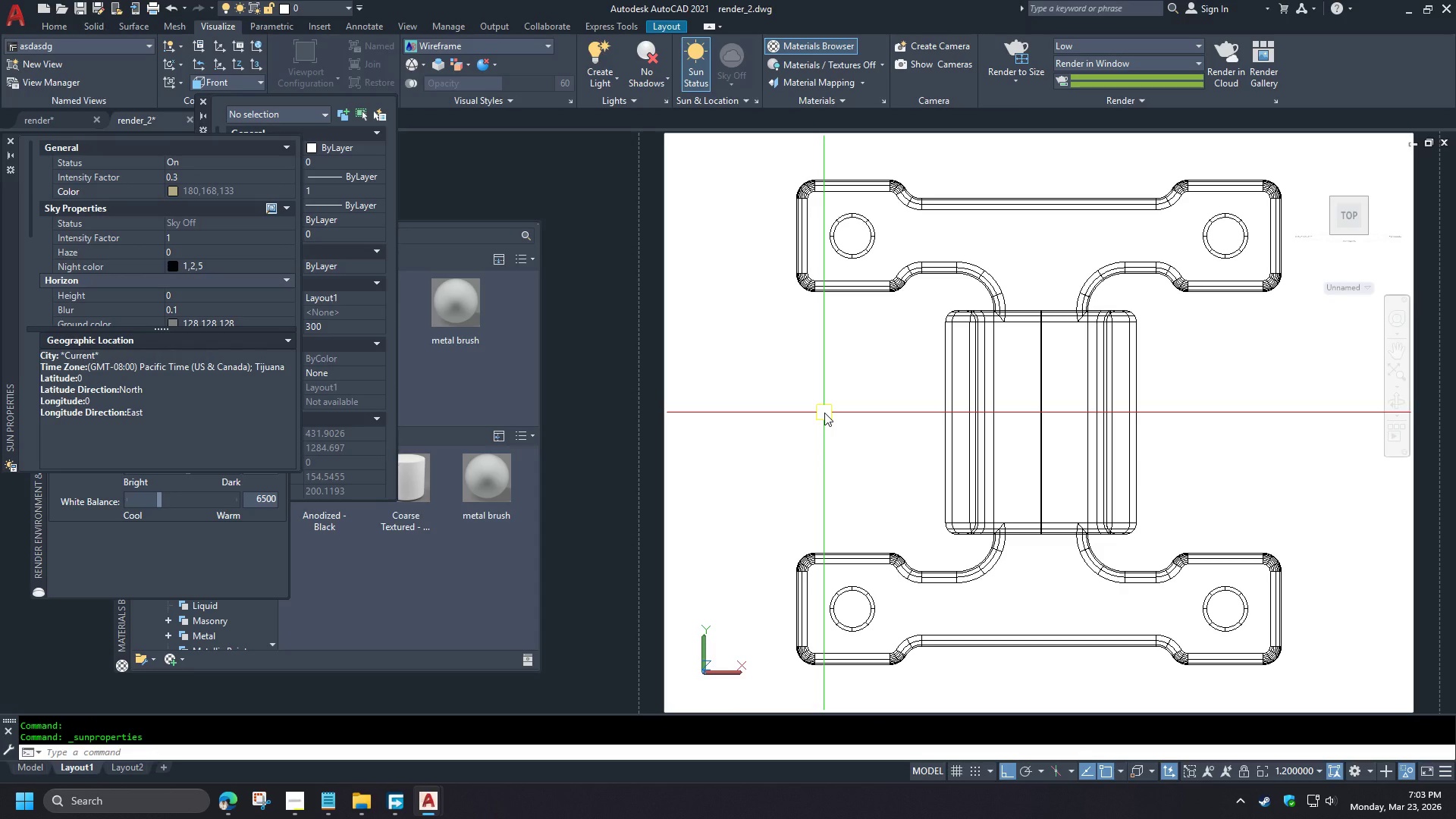 
scroll: coordinate [119, 283], scroll_direction: down, amount: 1.0
 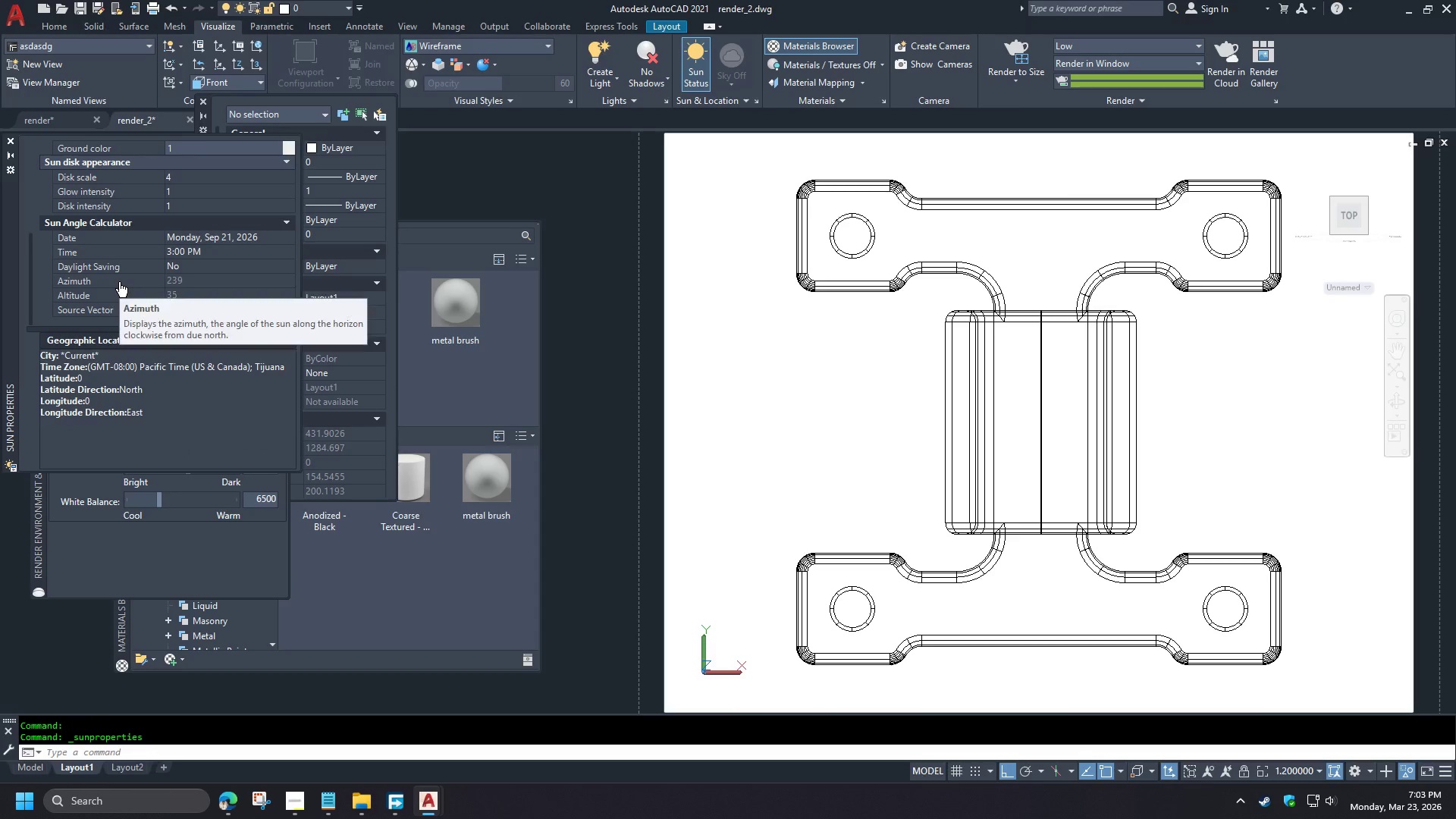 
left_click([824, 413])
 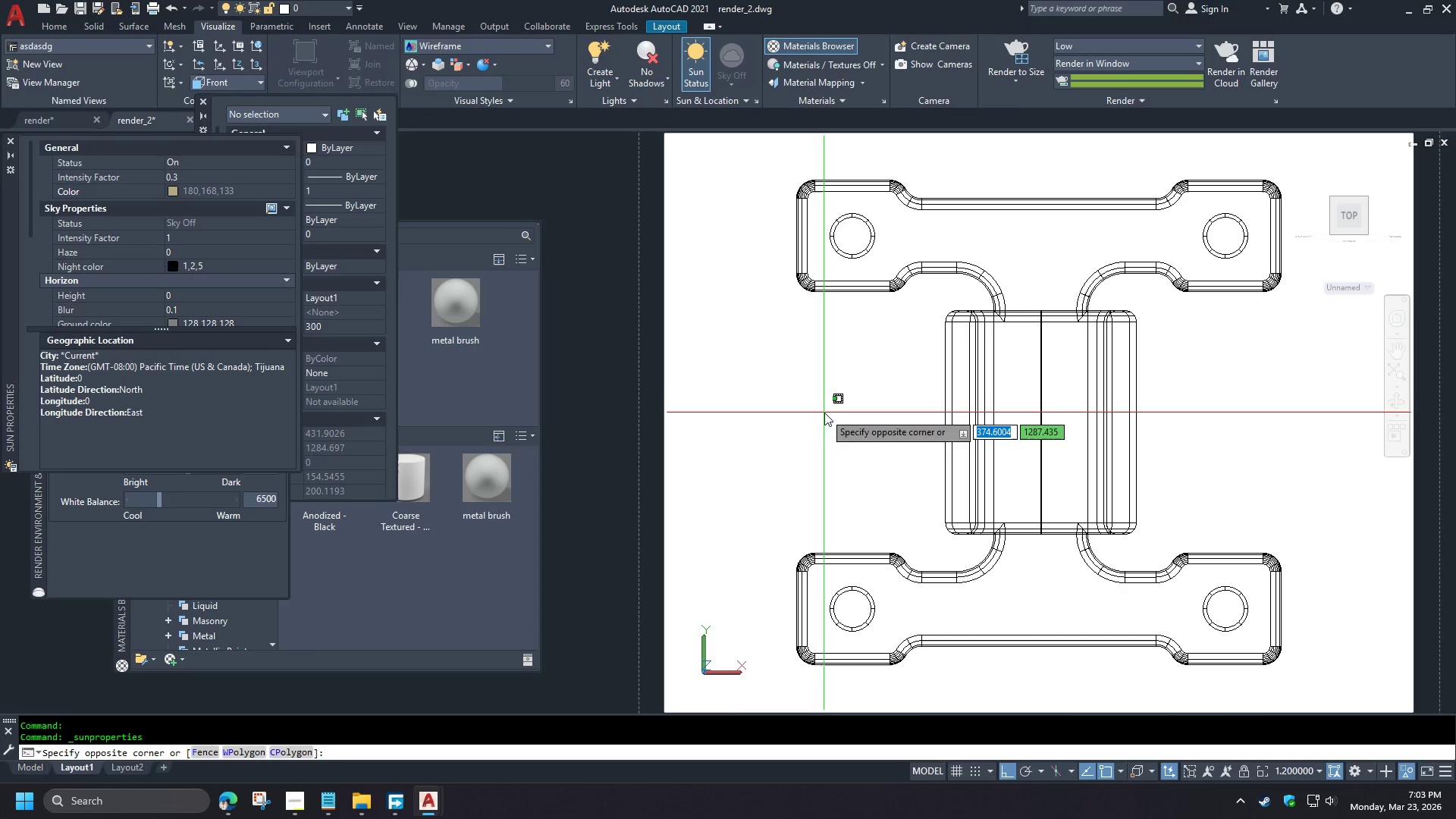 
left_click([824, 413])
 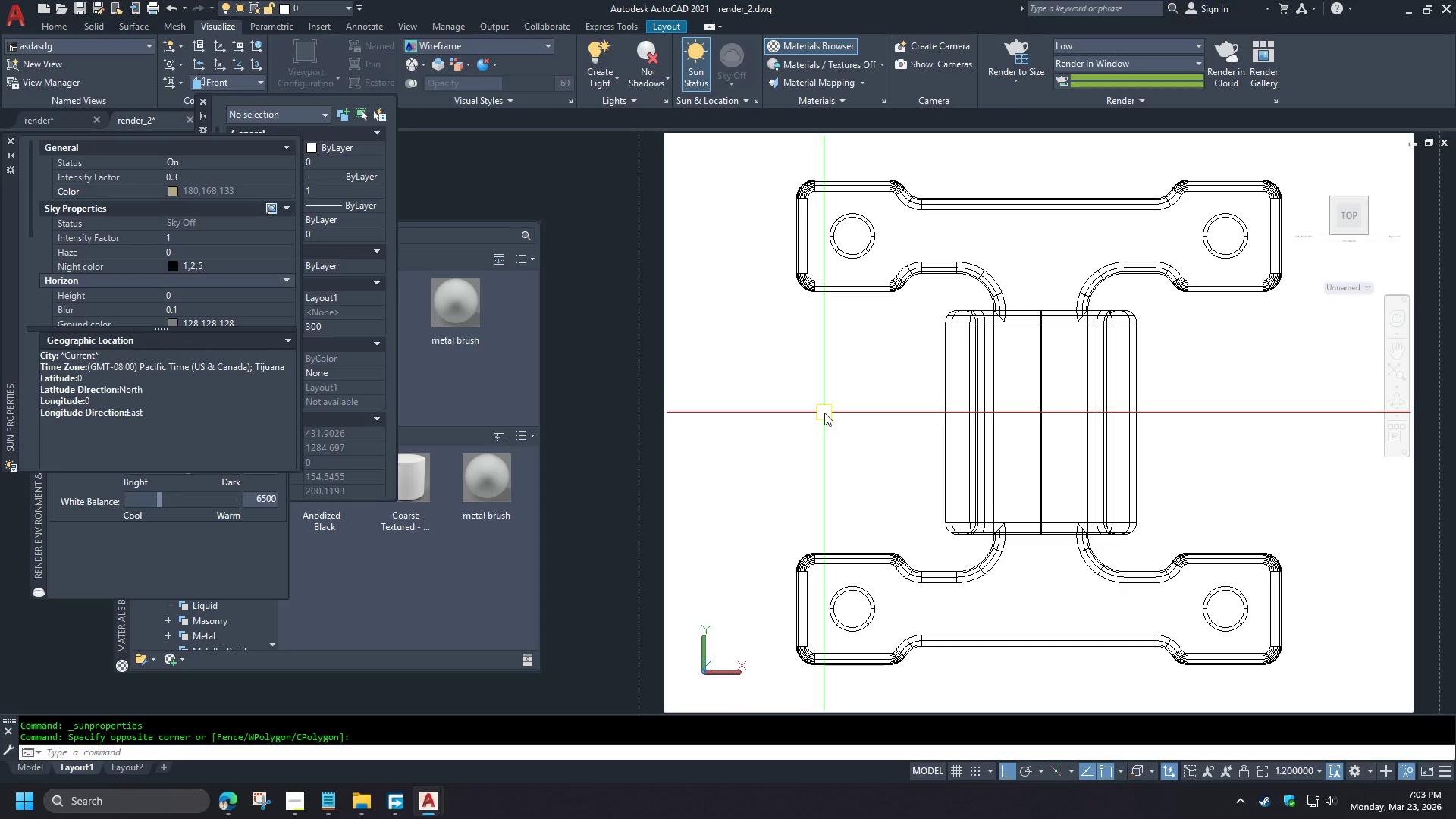 
type(rr )
 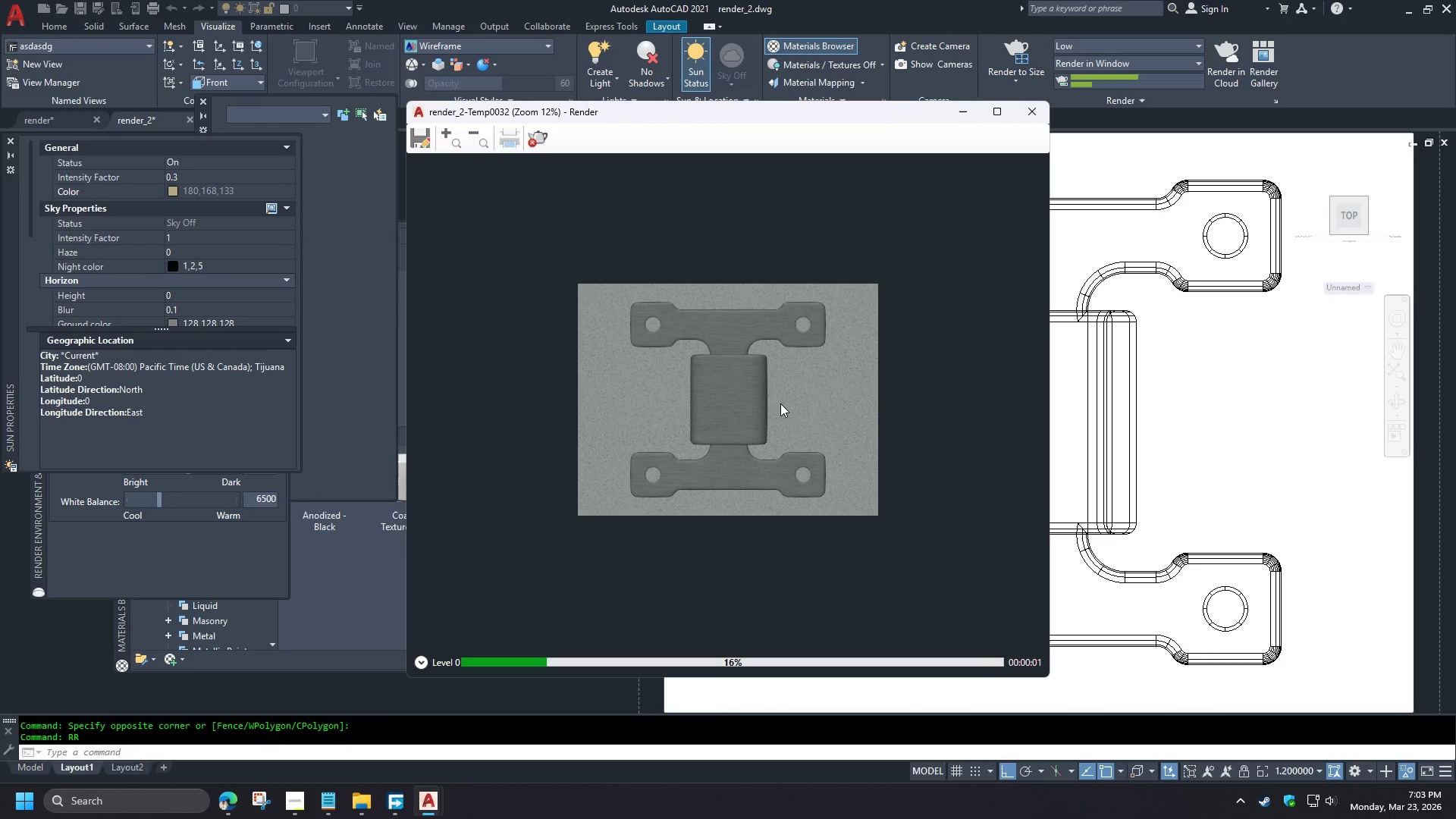 
scroll: coordinate [119, 278], scroll_direction: up, amount: 3.0
 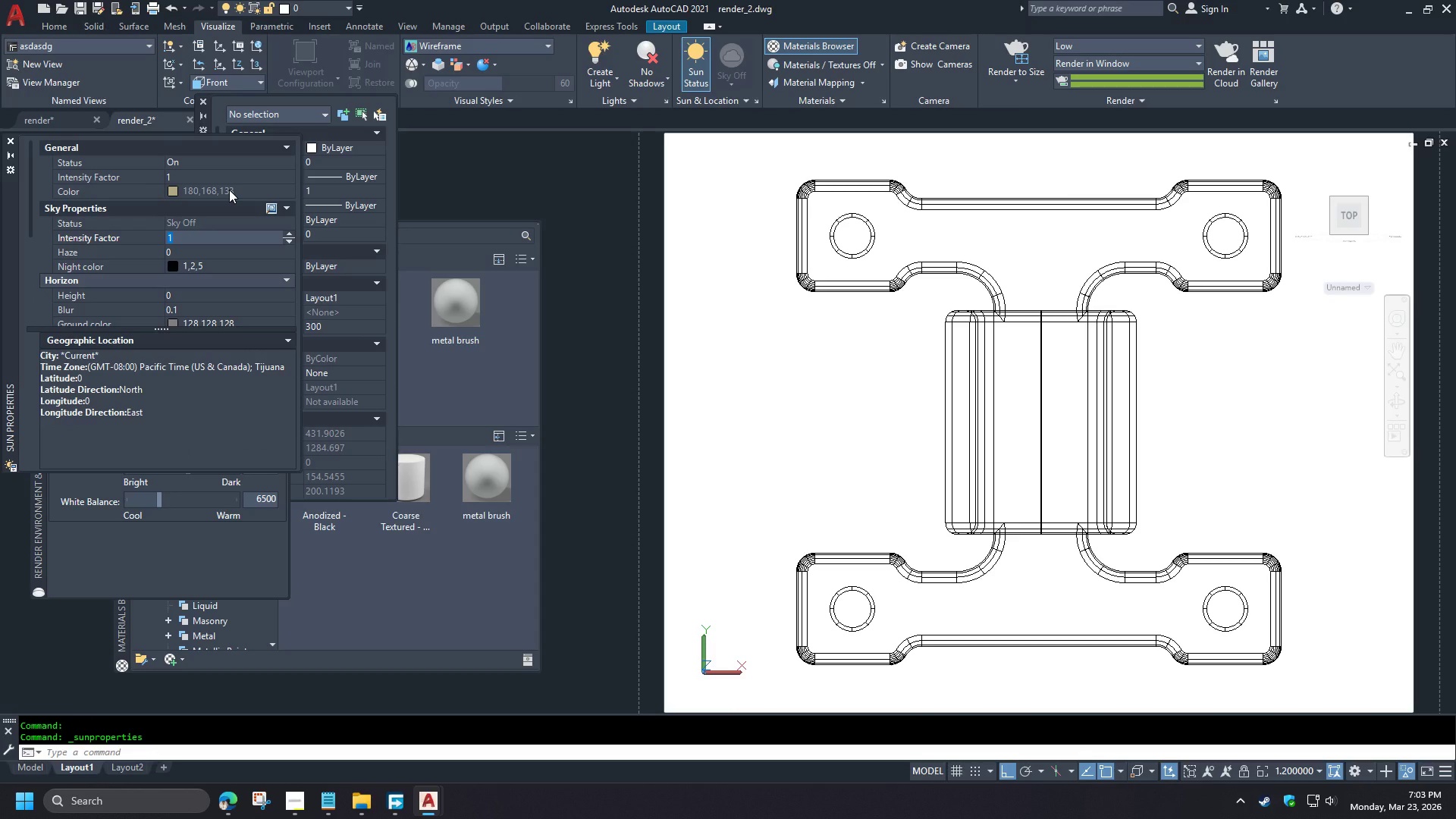 
wait(10.16)
 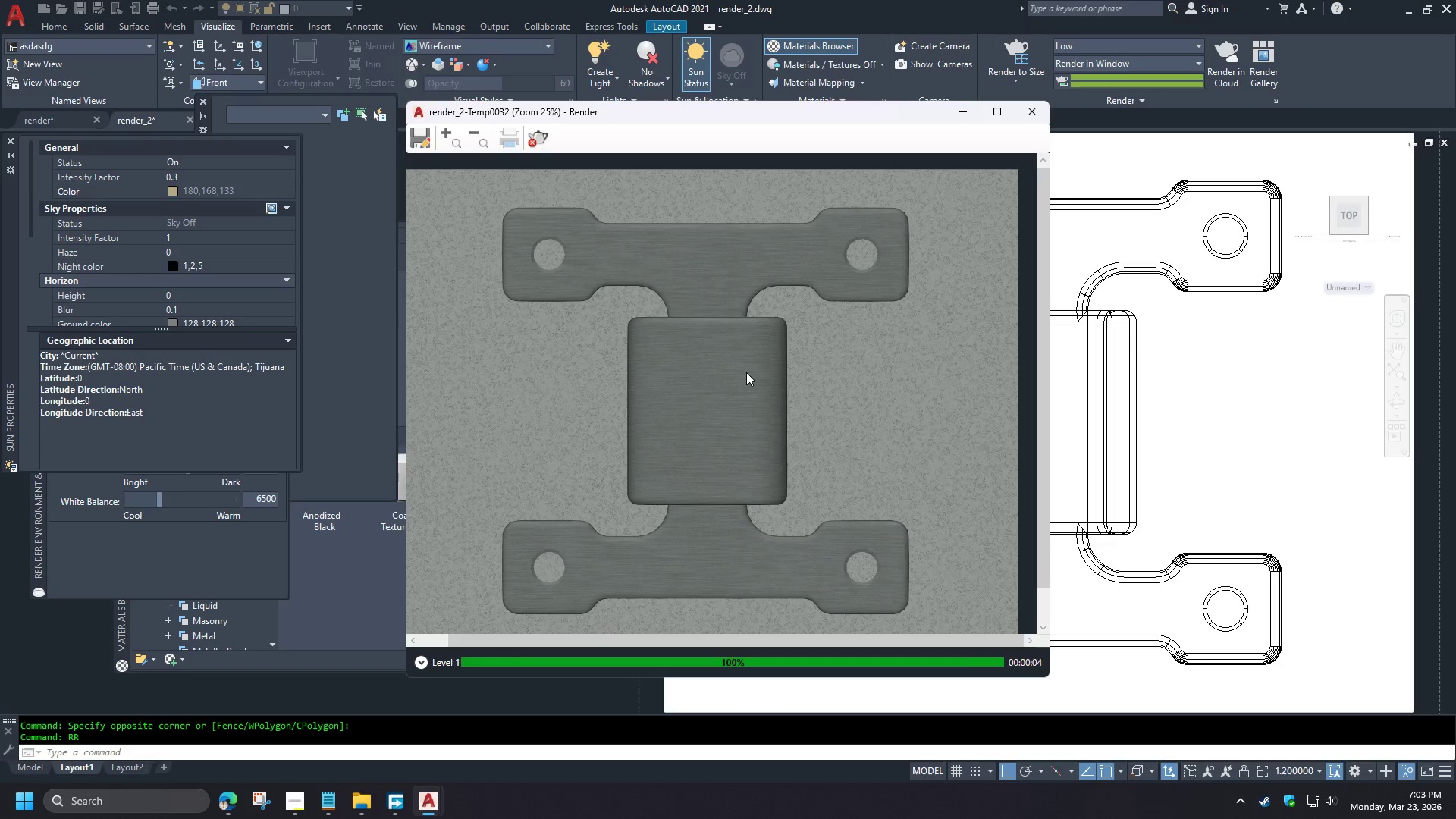 
left_click([198, 174])
 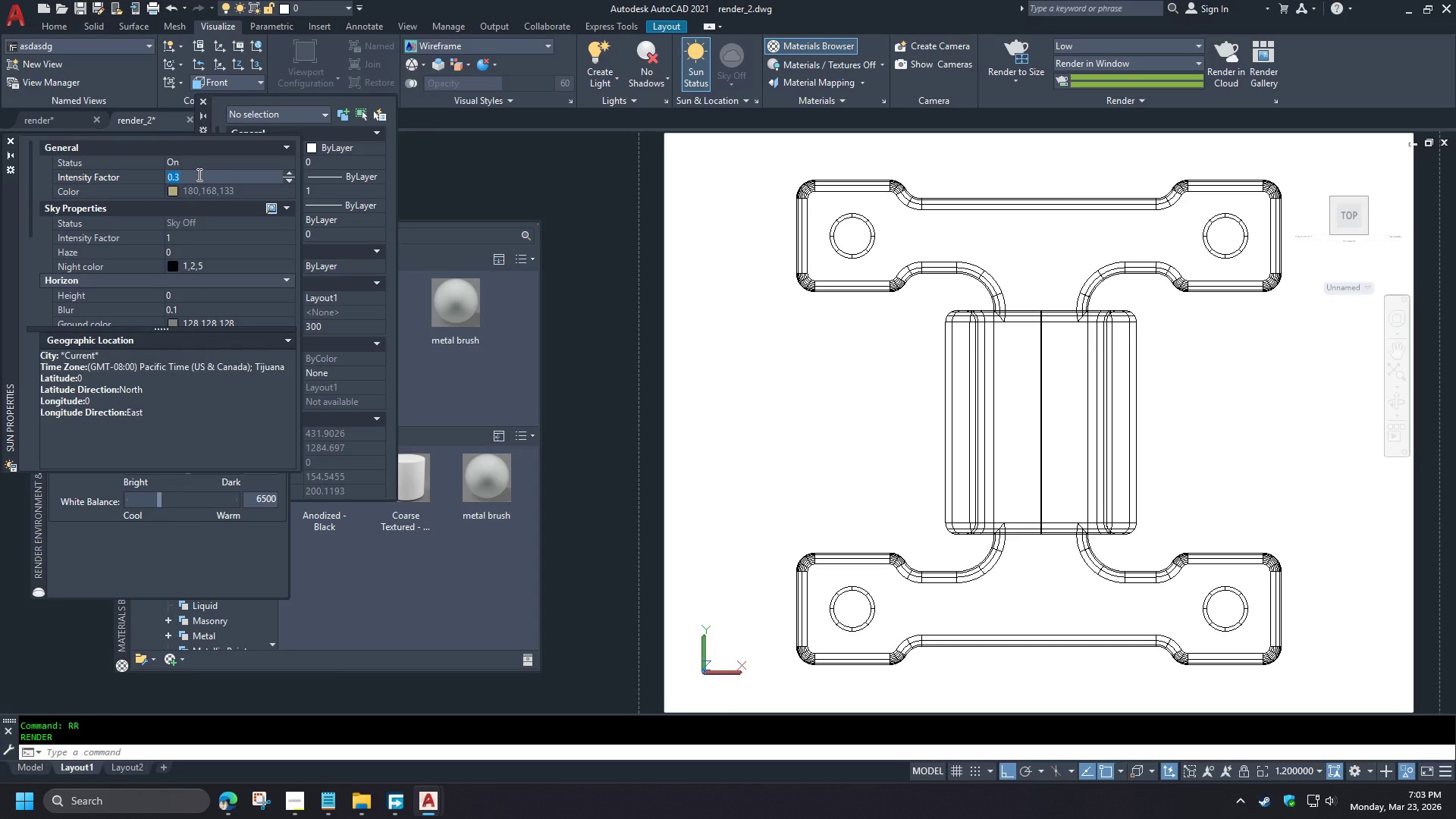 
scroll: coordinate [732, 388], scroll_direction: up, amount: 2.0
 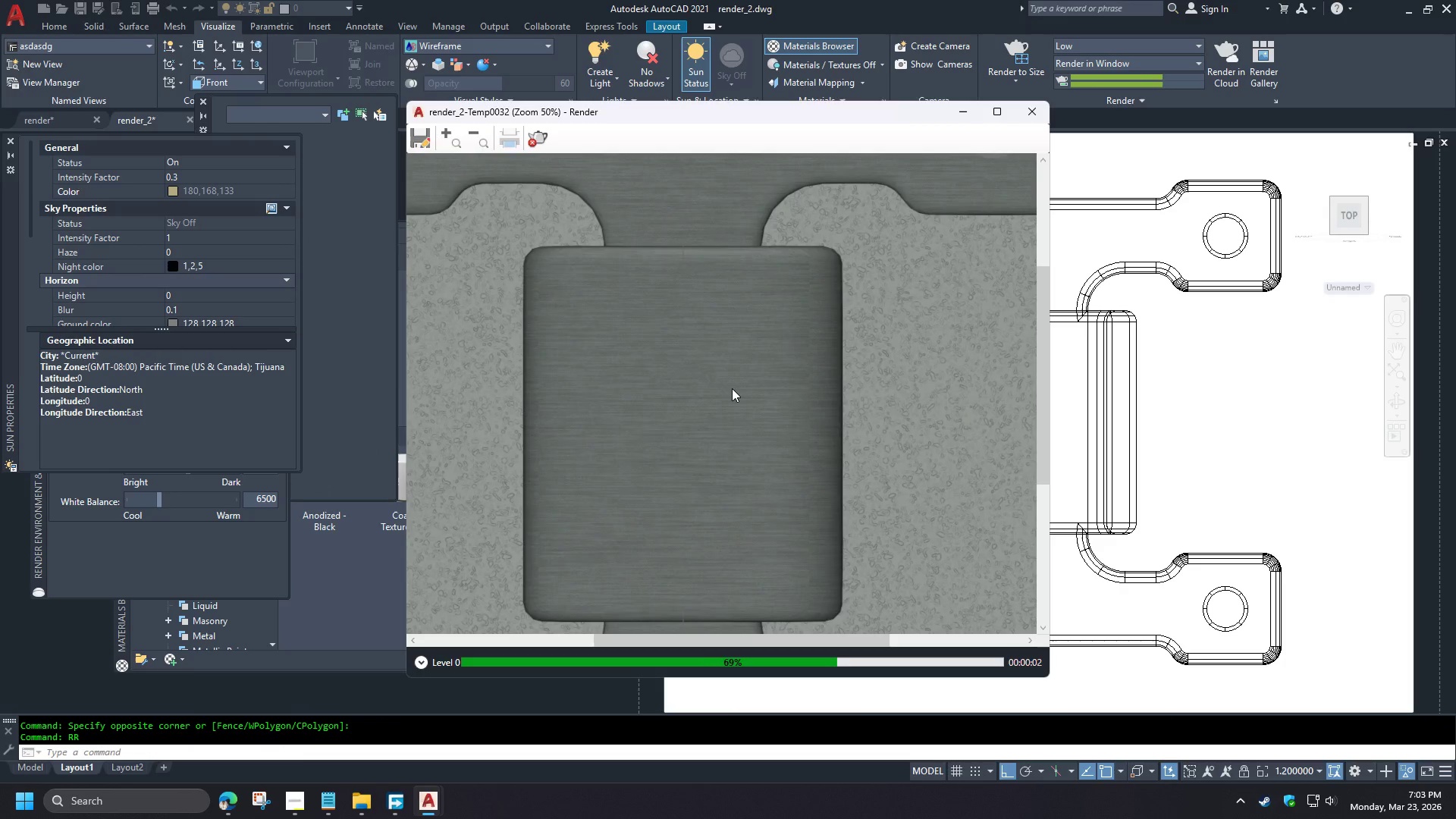 
key(NumpadDecimal)
 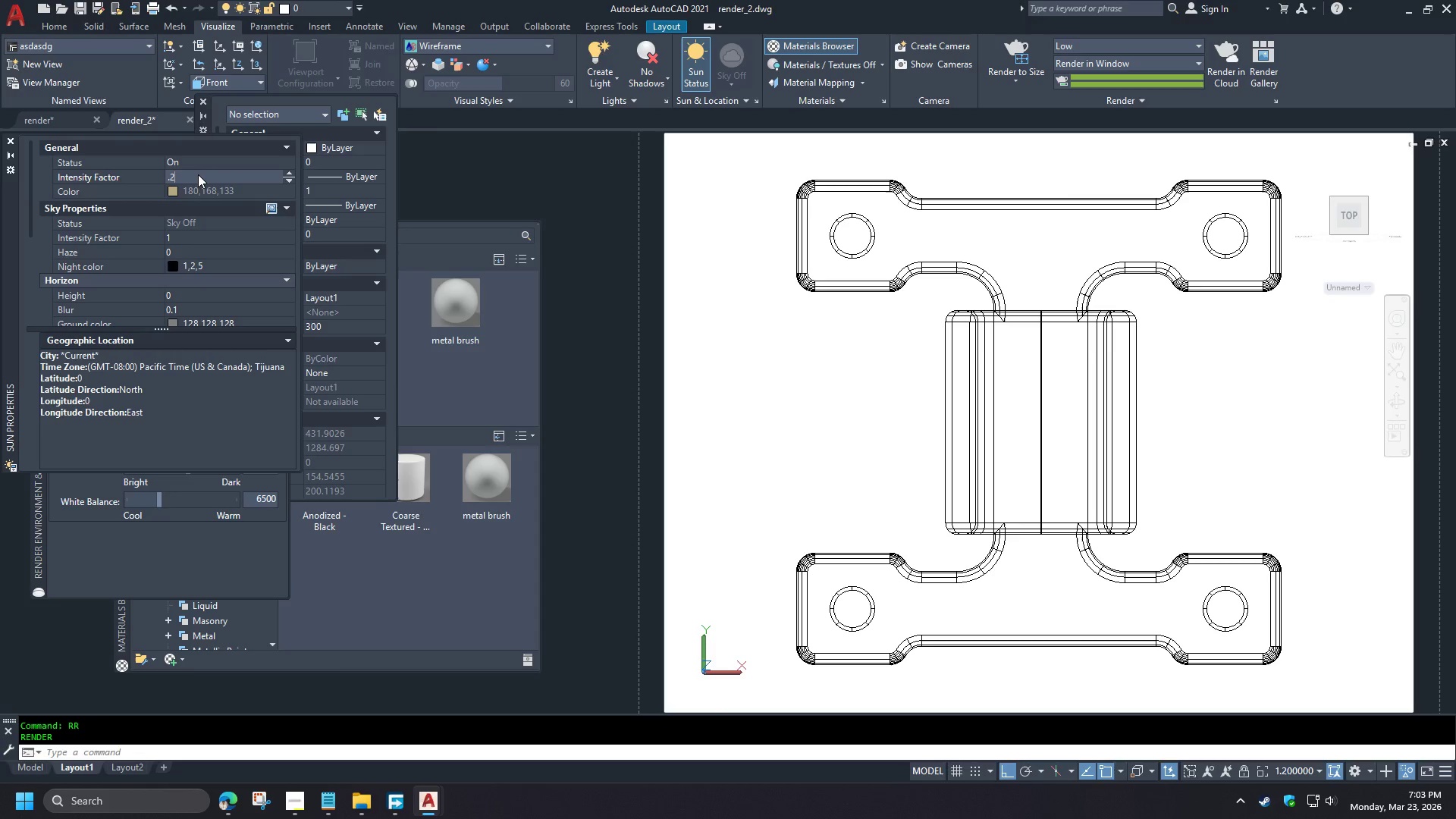 
key(Numpad2)
 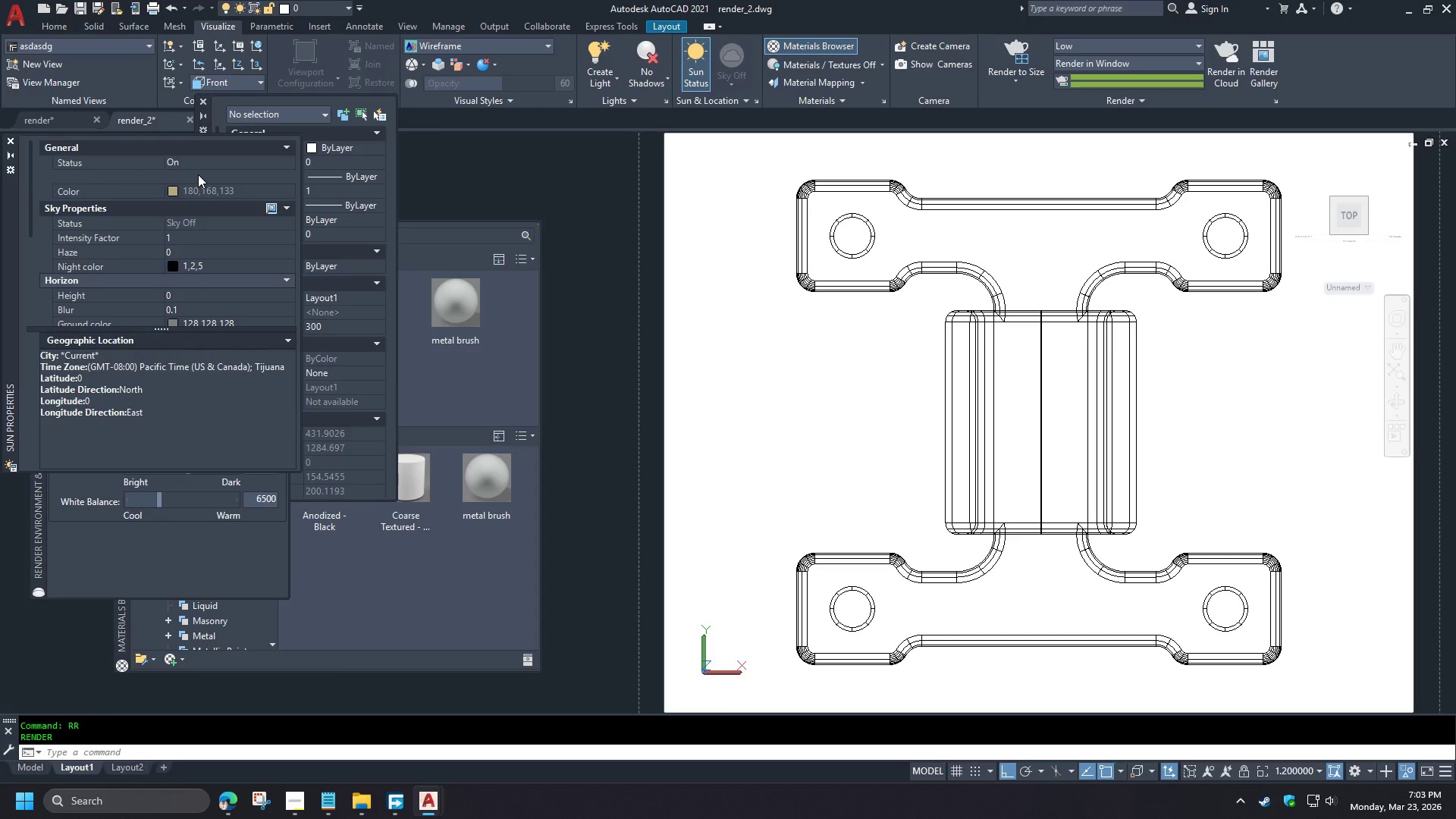 
key(NumpadEnter)
 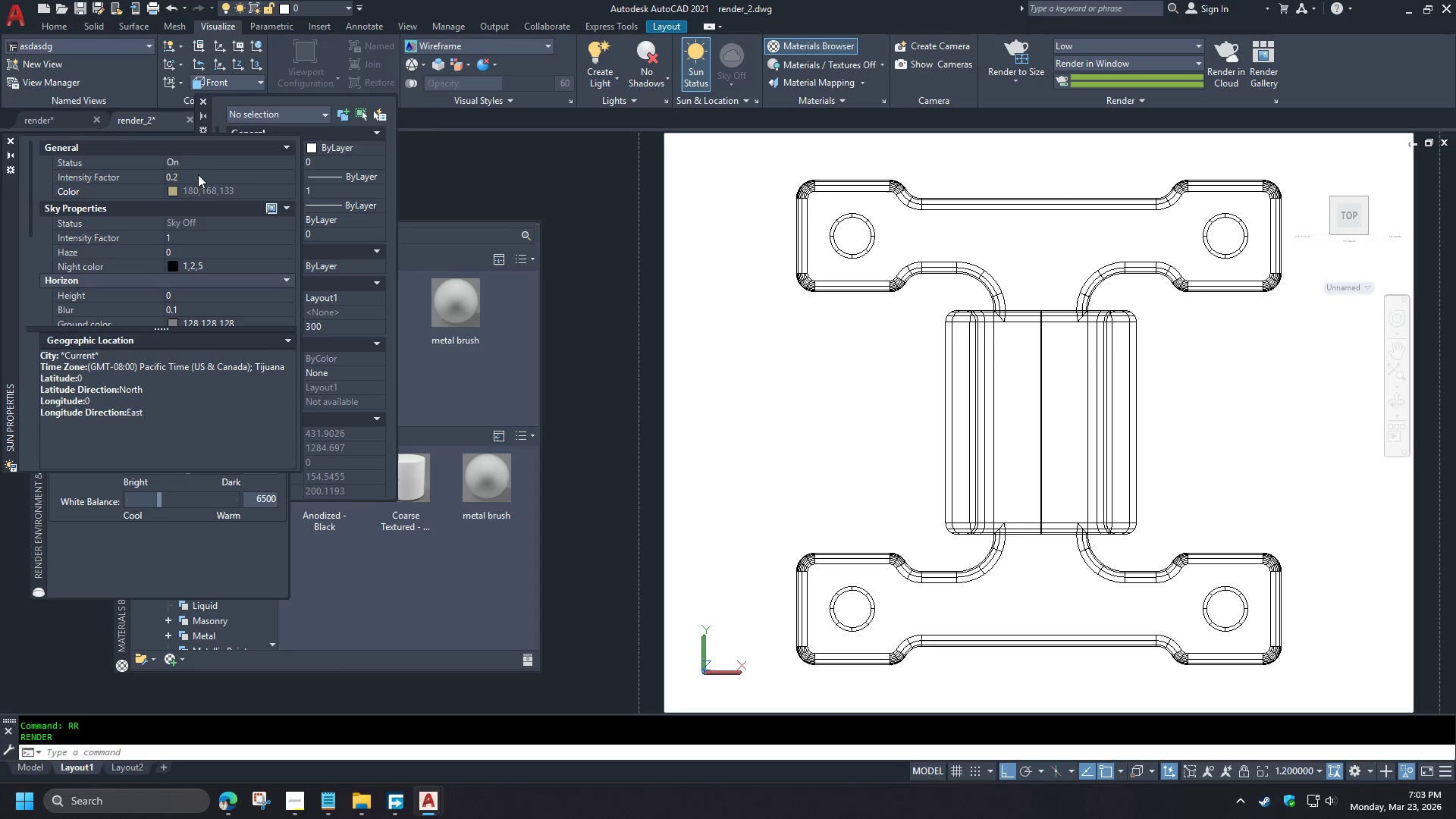 
scroll: coordinate [732, 388], scroll_direction: down, amount: 1.0
 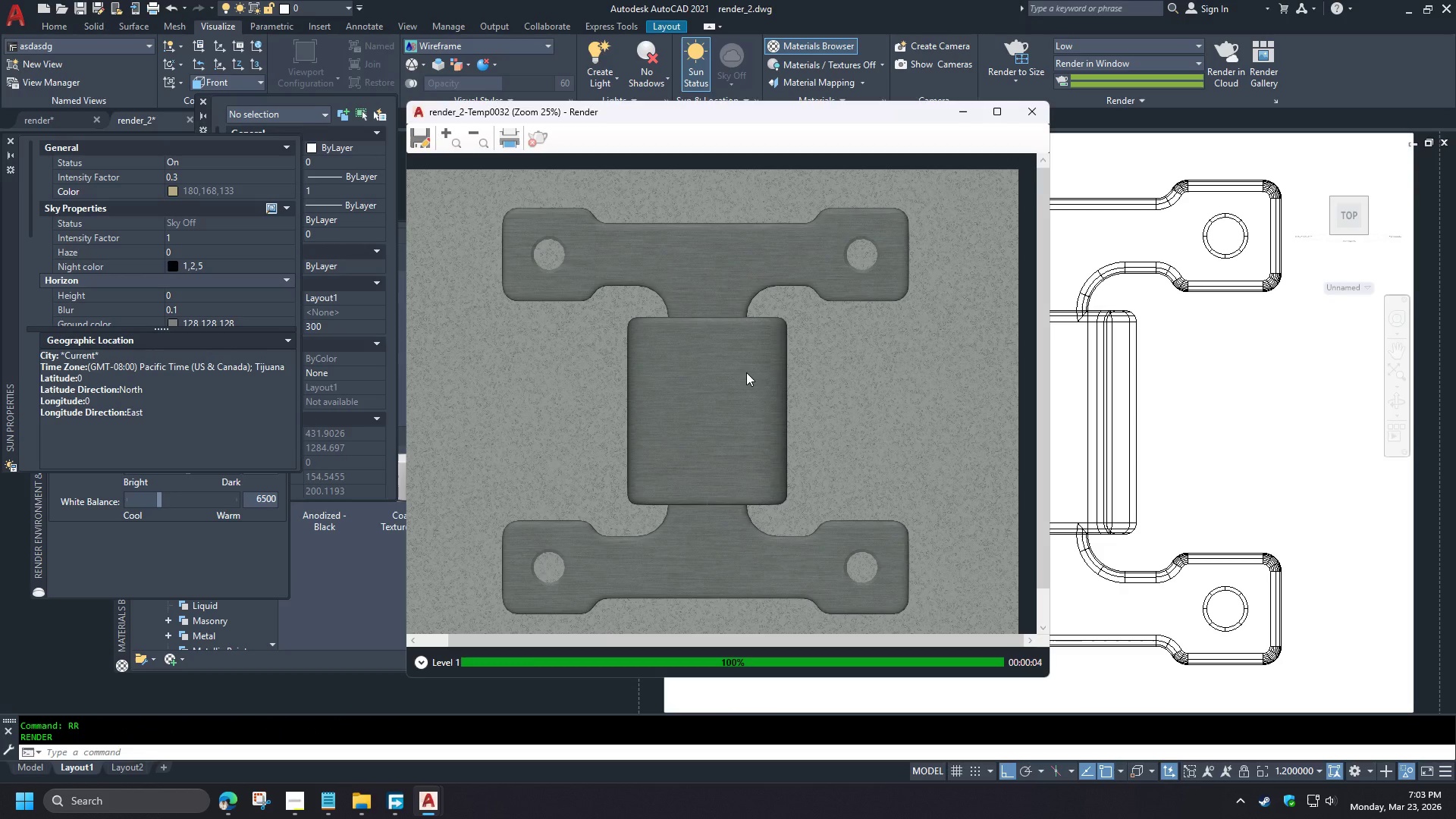 
left_click([198, 174])
 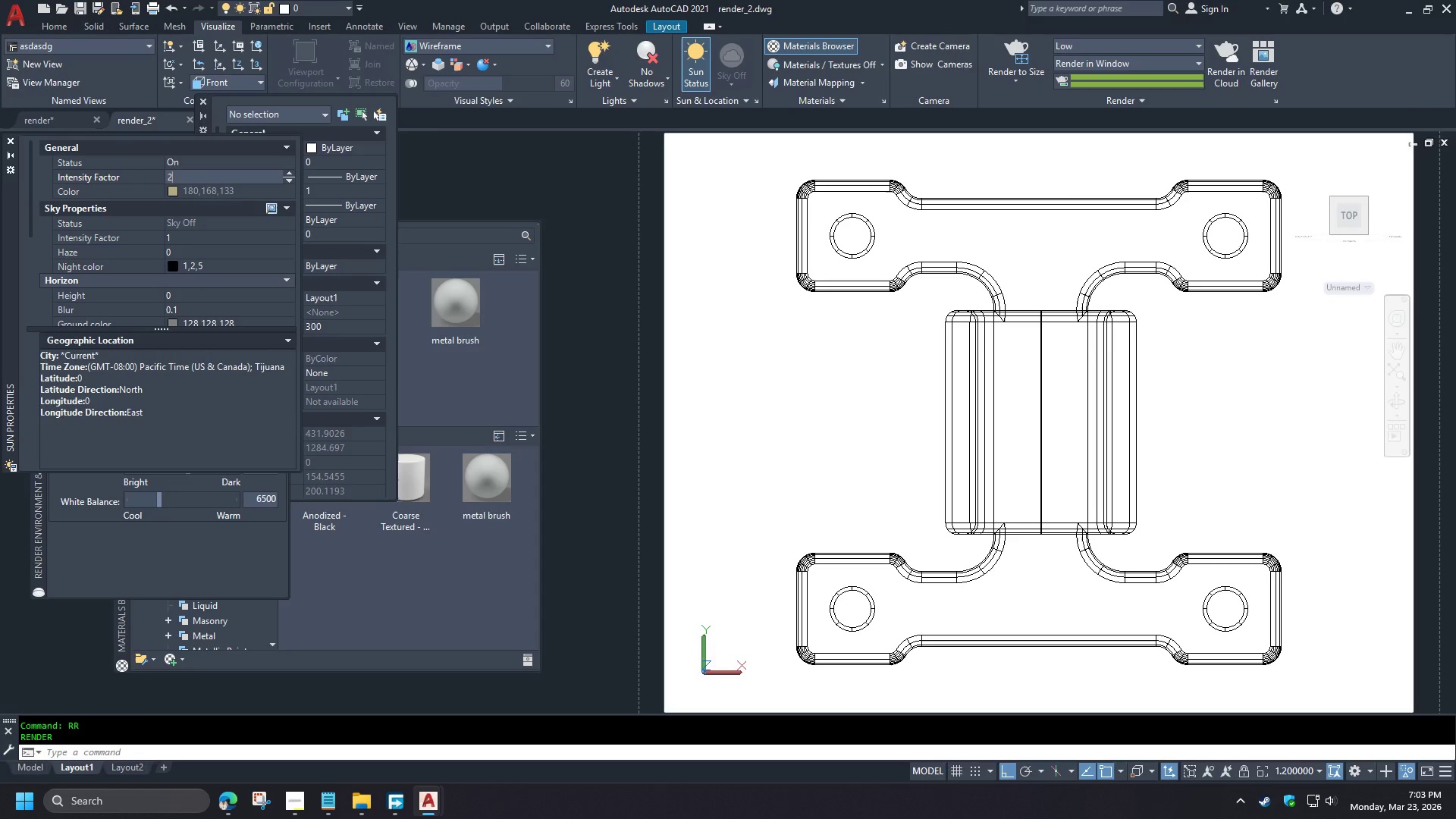 
key(Numpad2)
 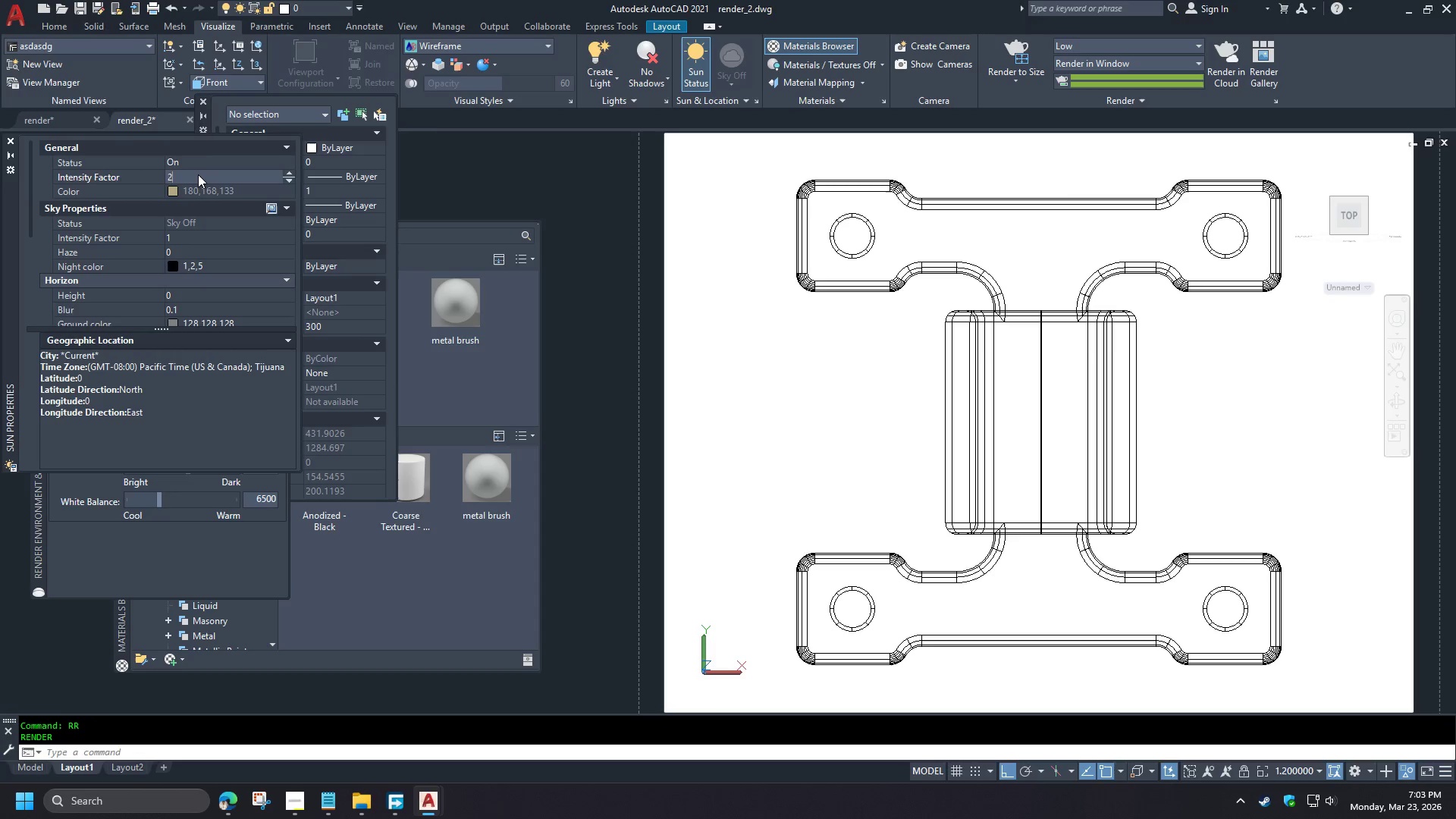 
key(NumpadEnter)
 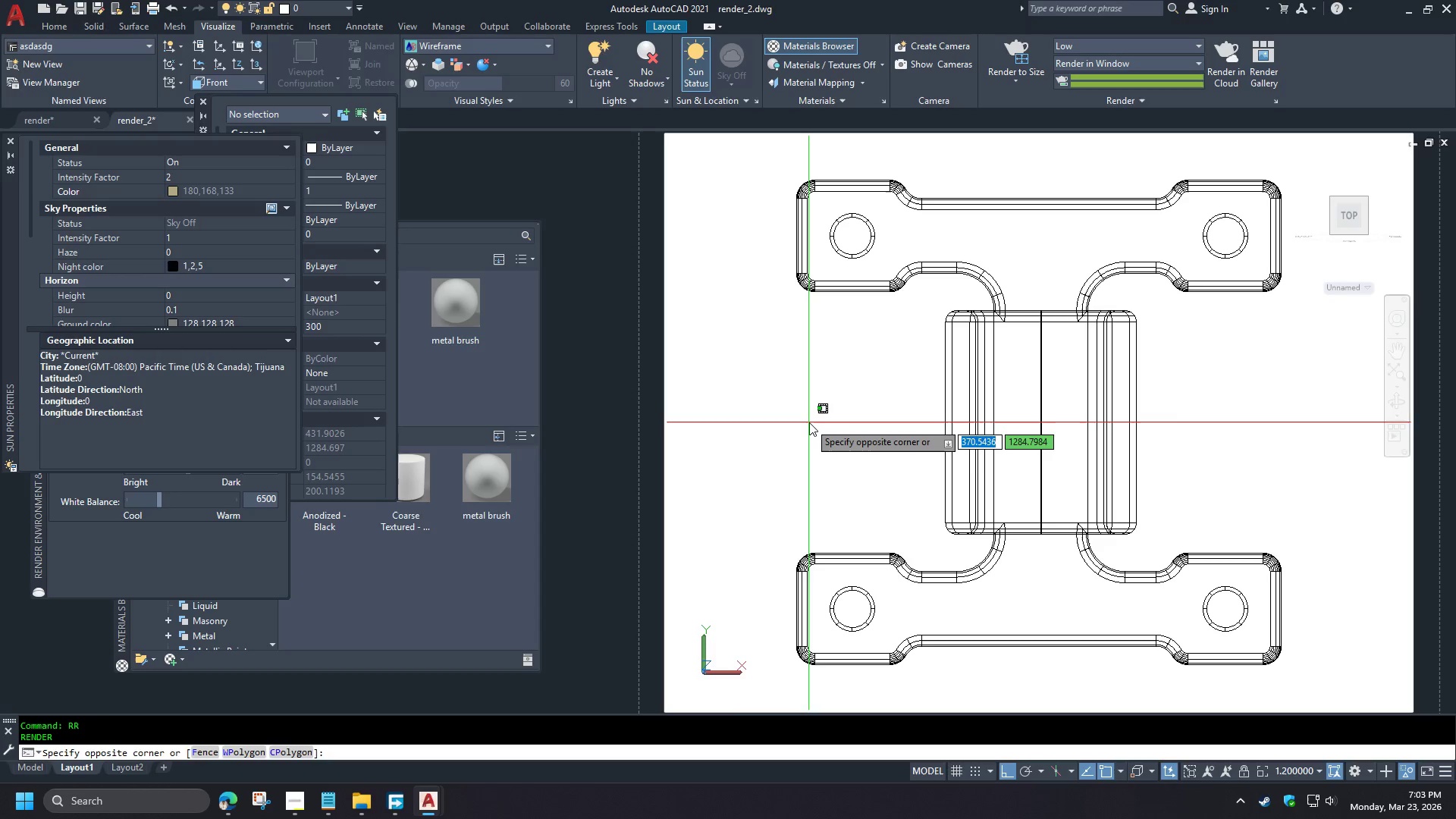 
double_click([787, 425])
 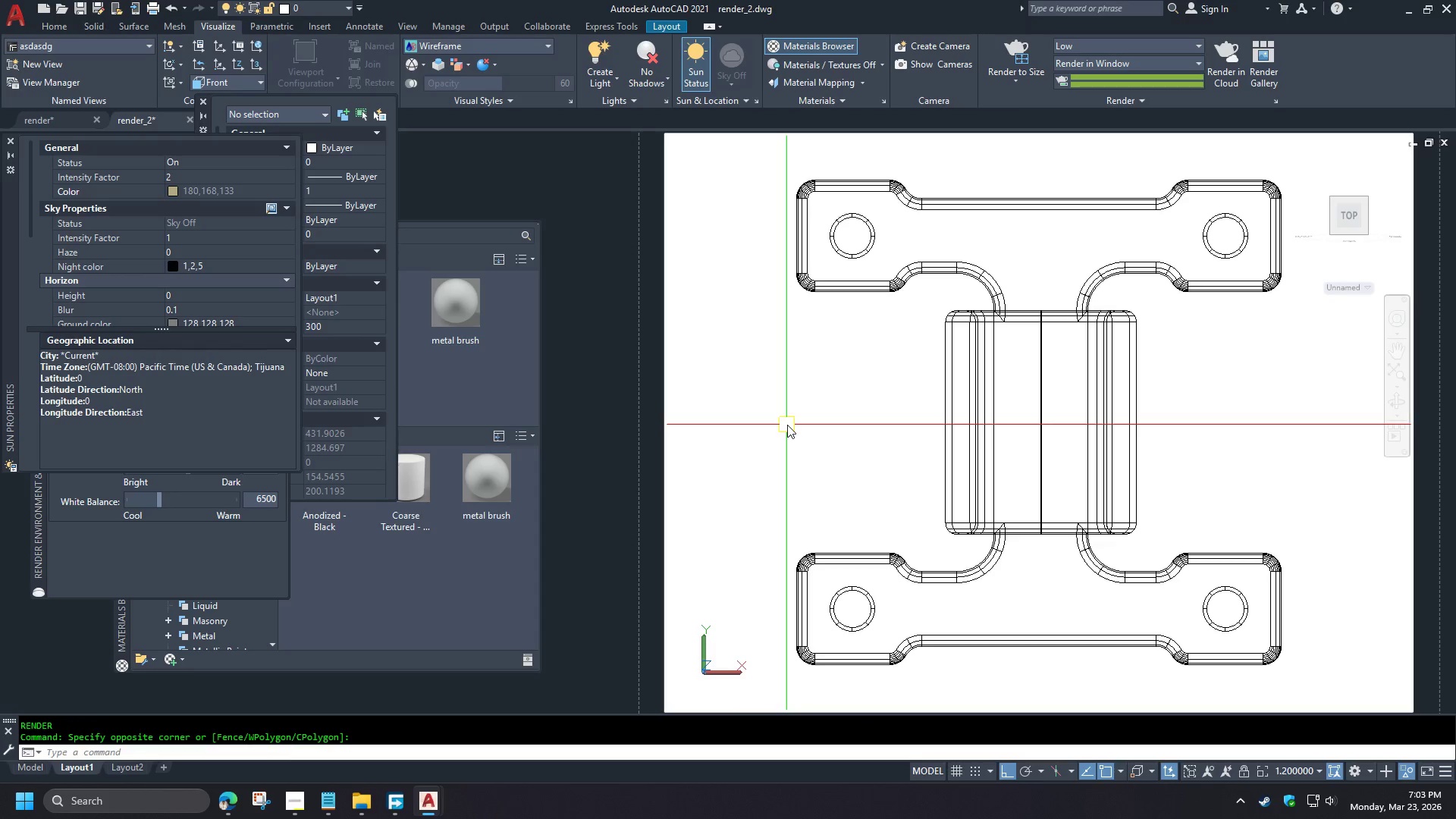 
type(rr )
 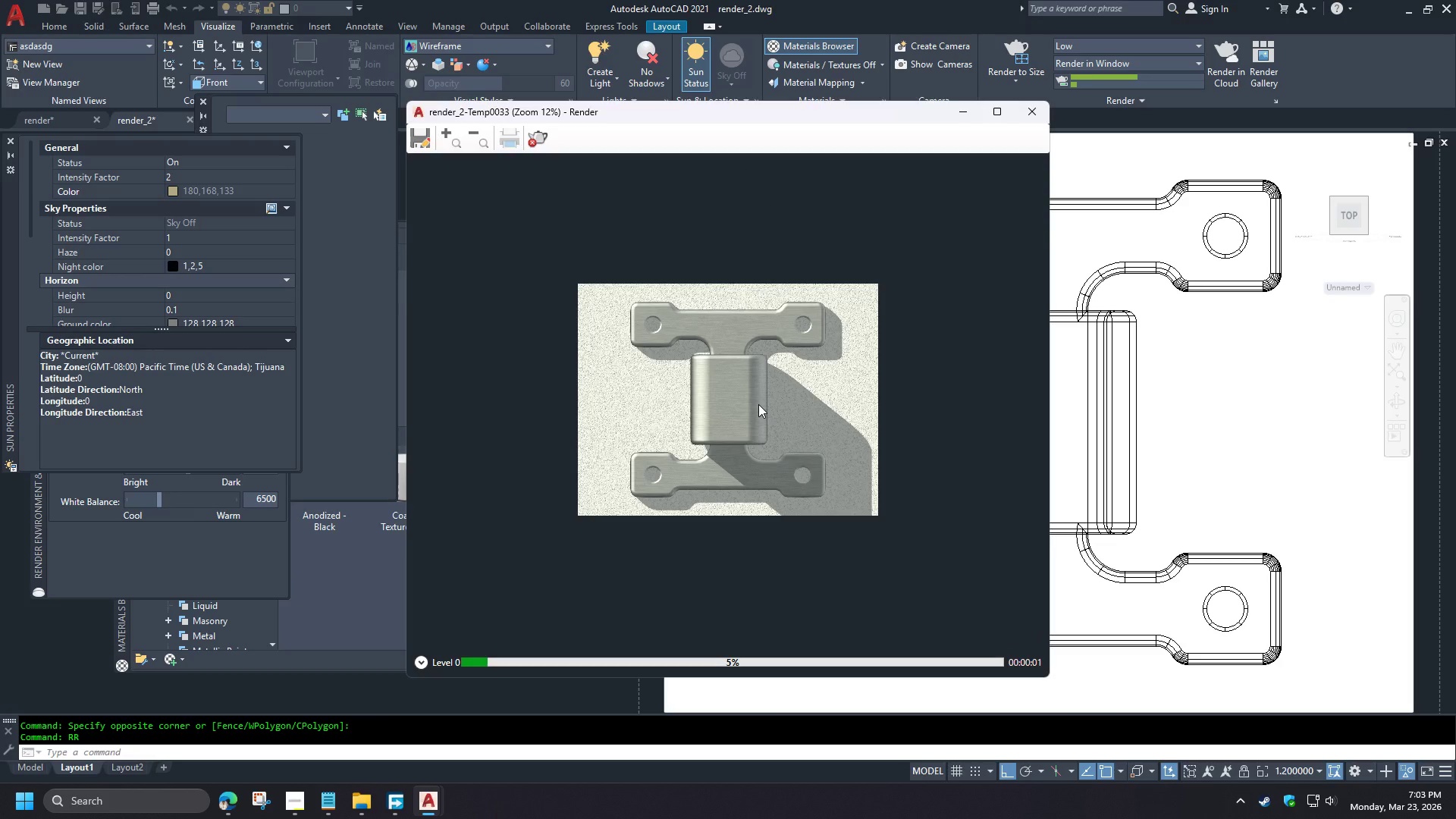 
wait(7.89)
 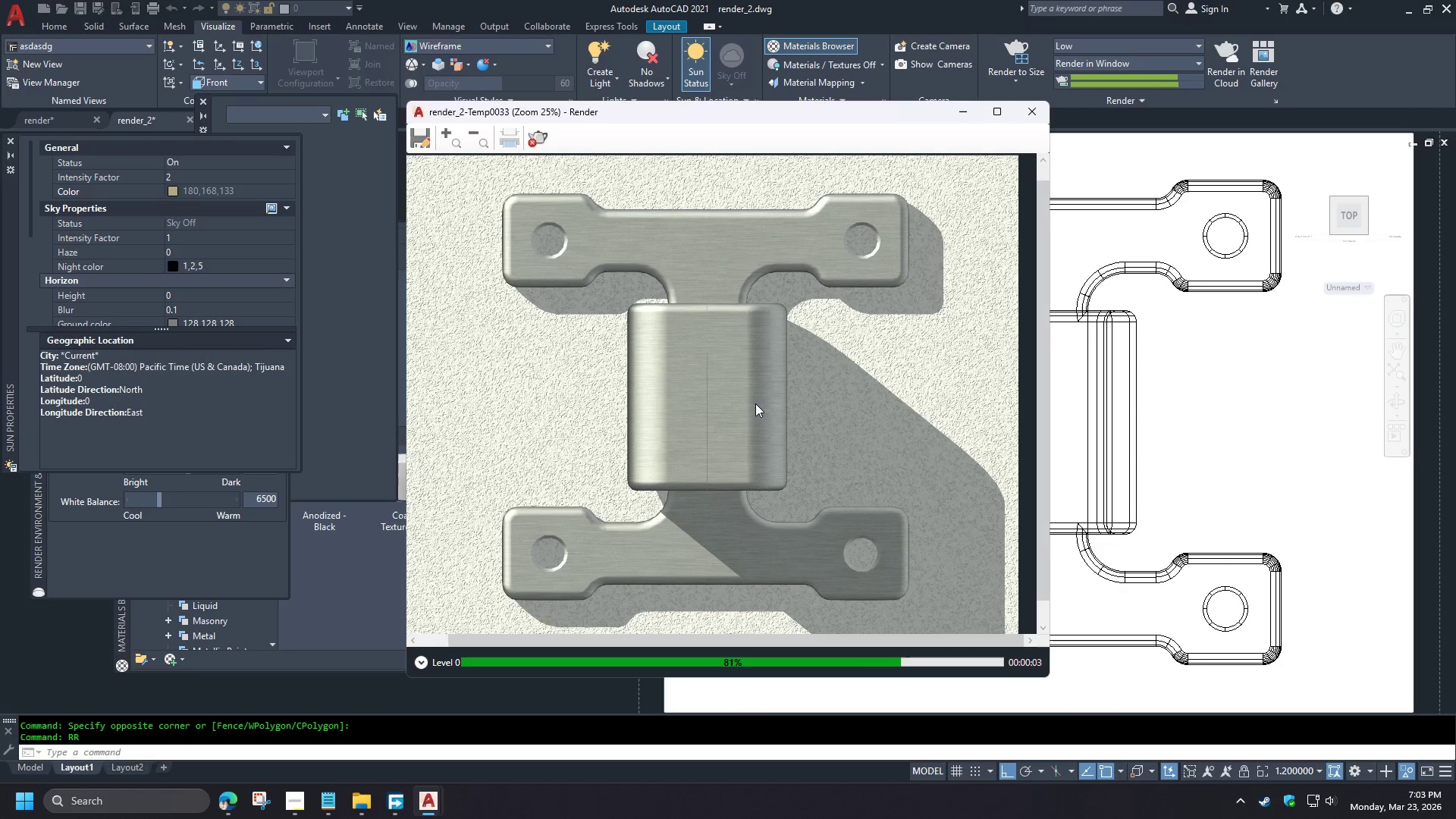 
left_click([194, 239])
 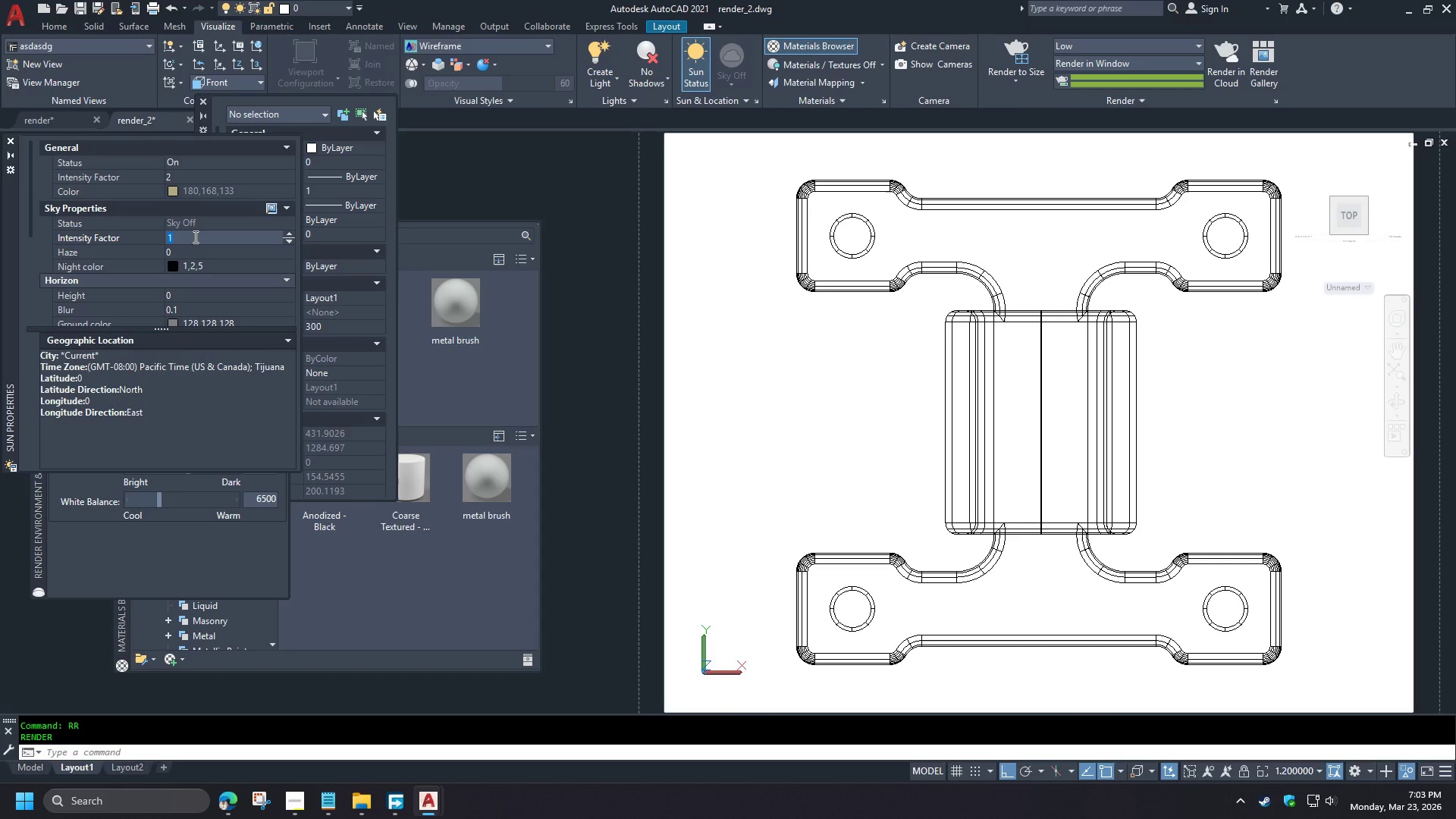 
key(Numpad2)
 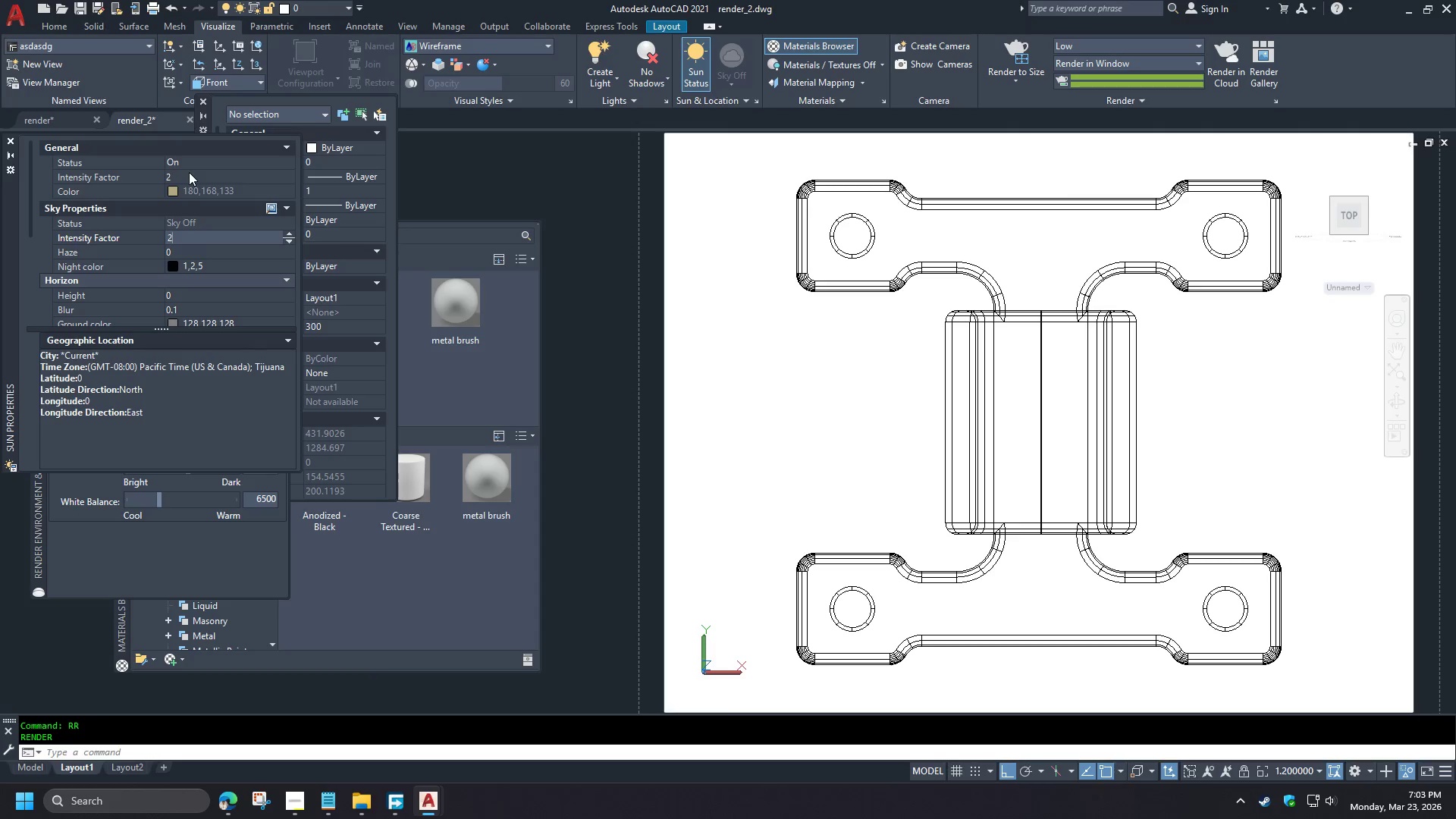 
left_click([189, 172])
 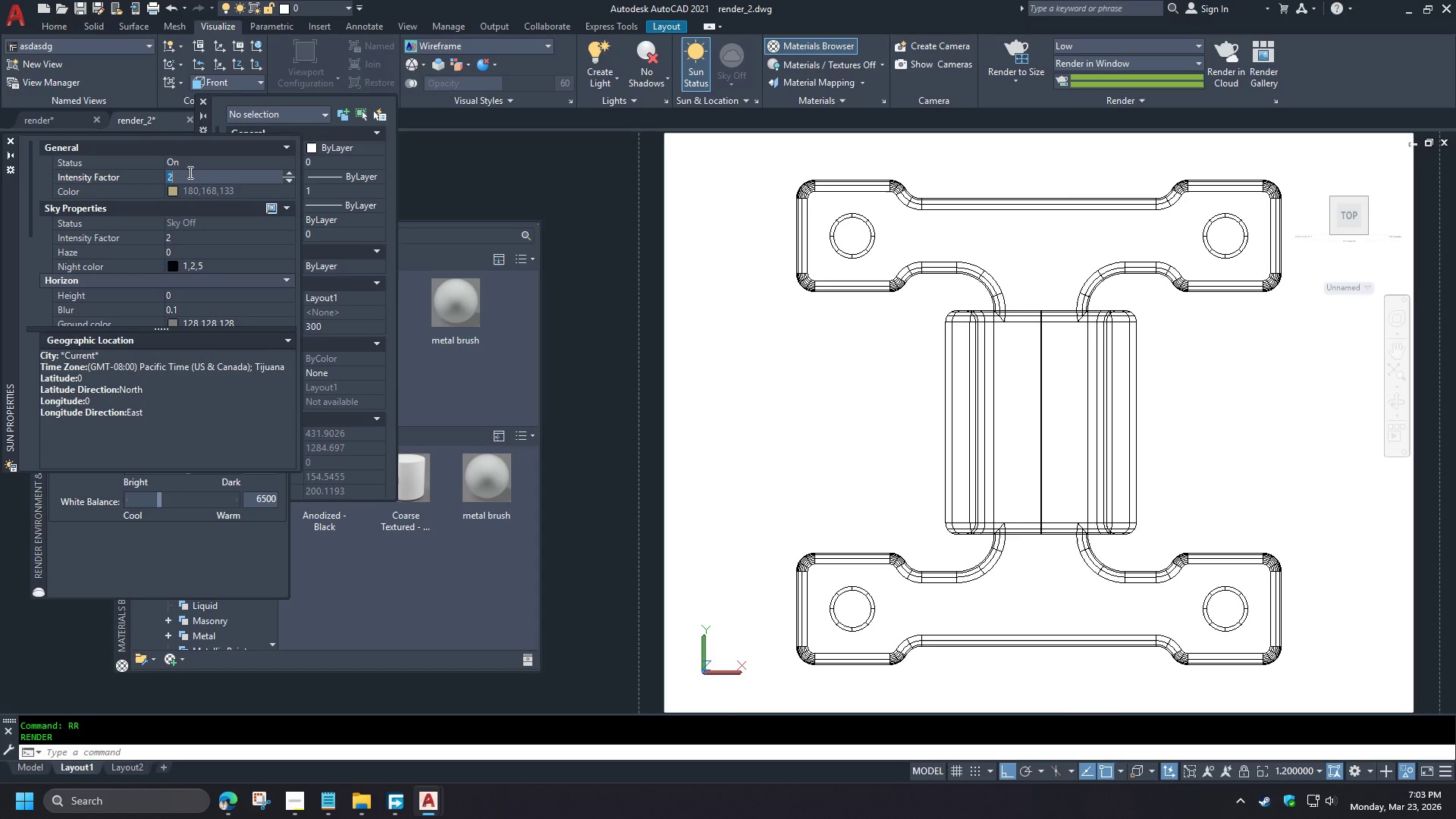 
type(1)
key(NumpadEnter)
type(rr)
 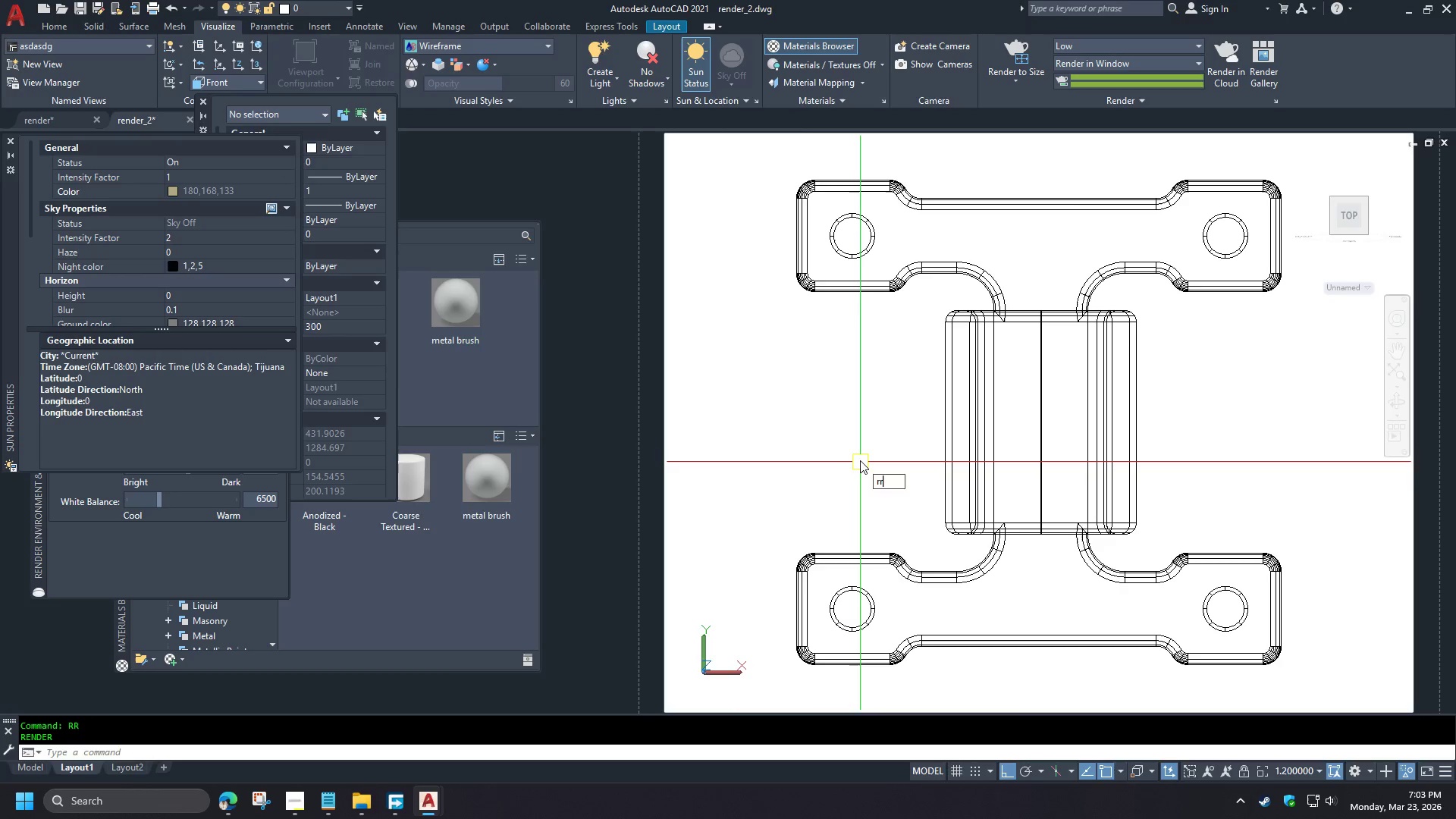 
key(Space)
 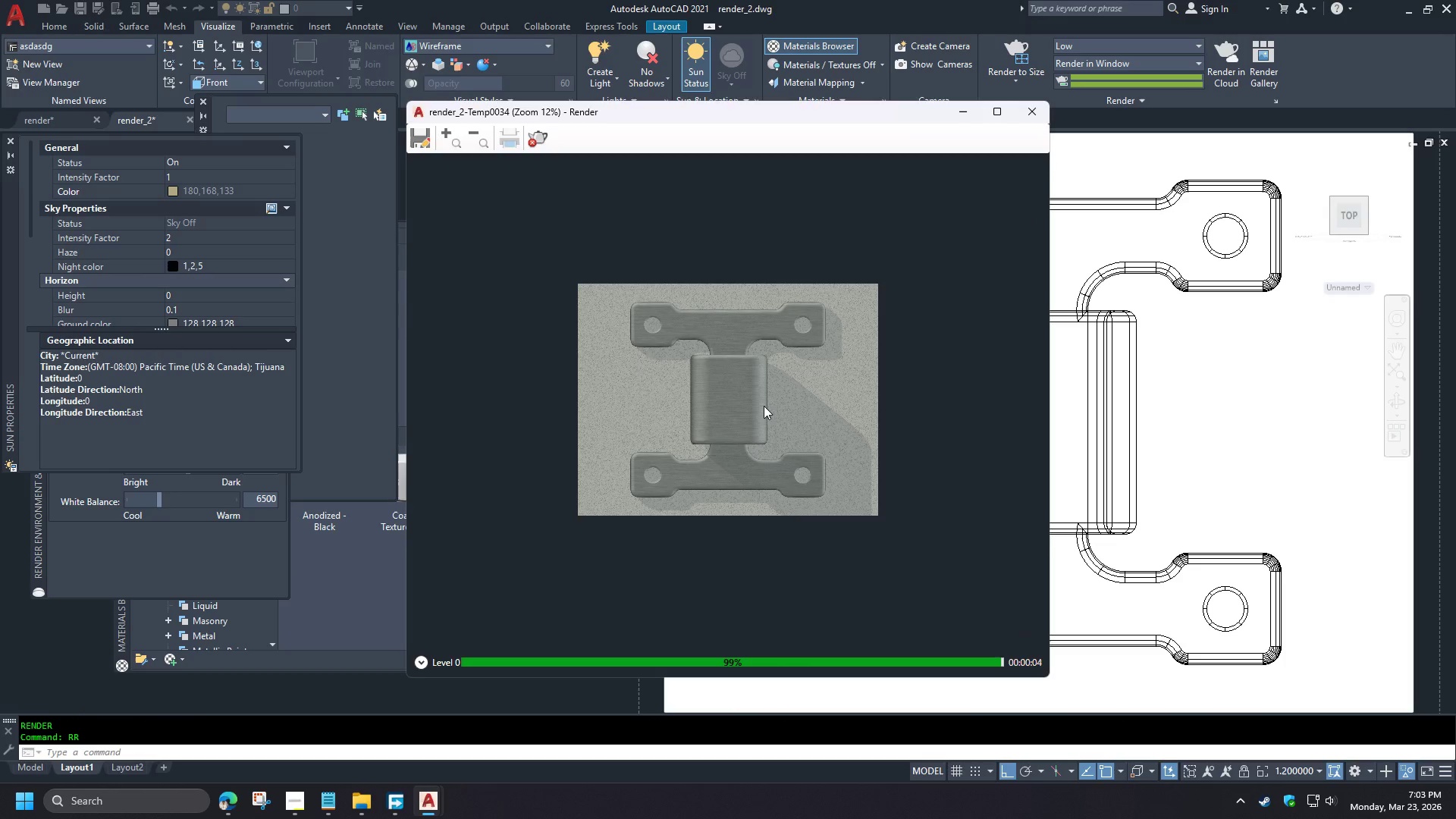 
scroll: coordinate [755, 403], scroll_direction: up, amount: 1.0
 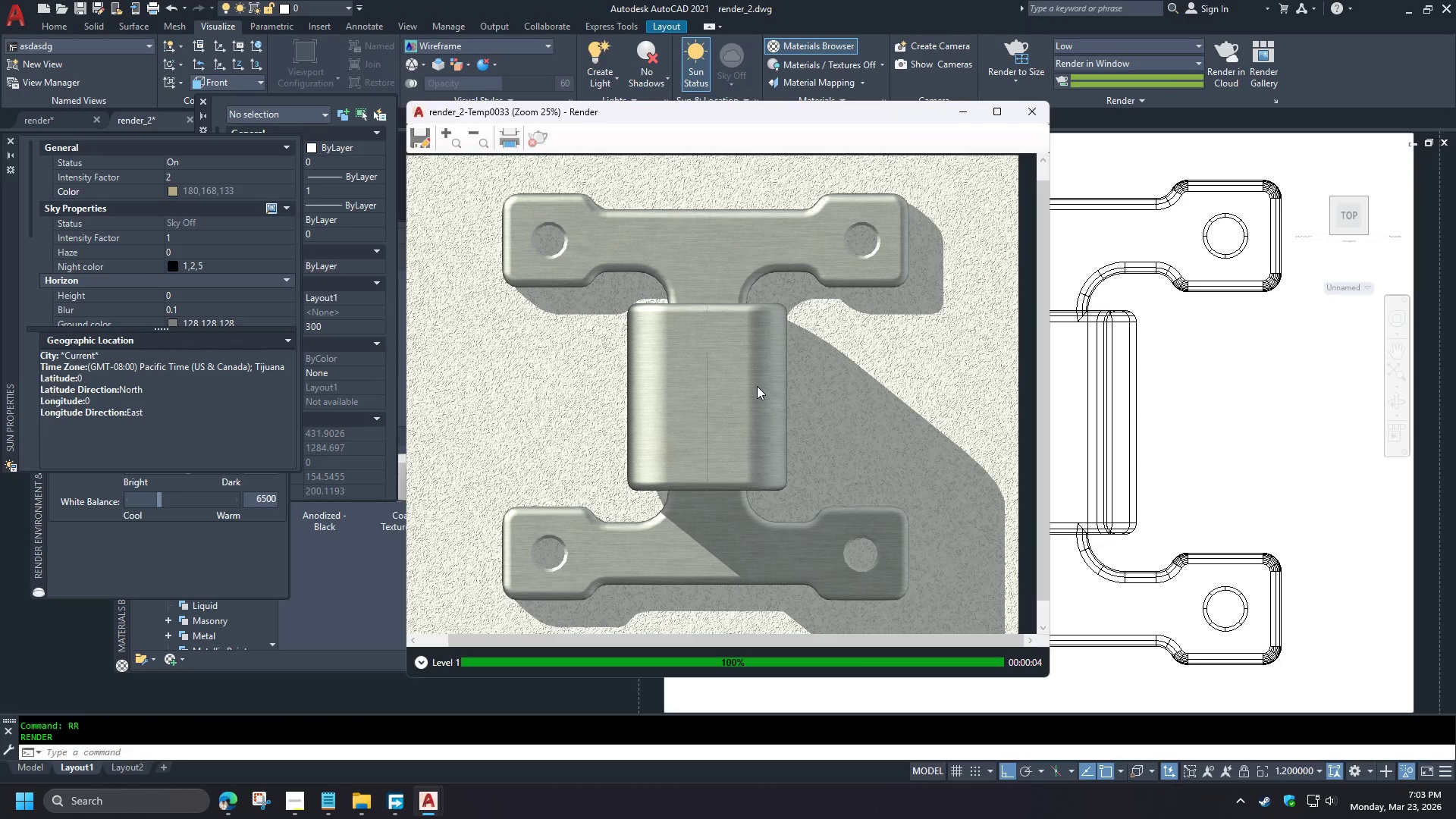 
wait(7.11)
 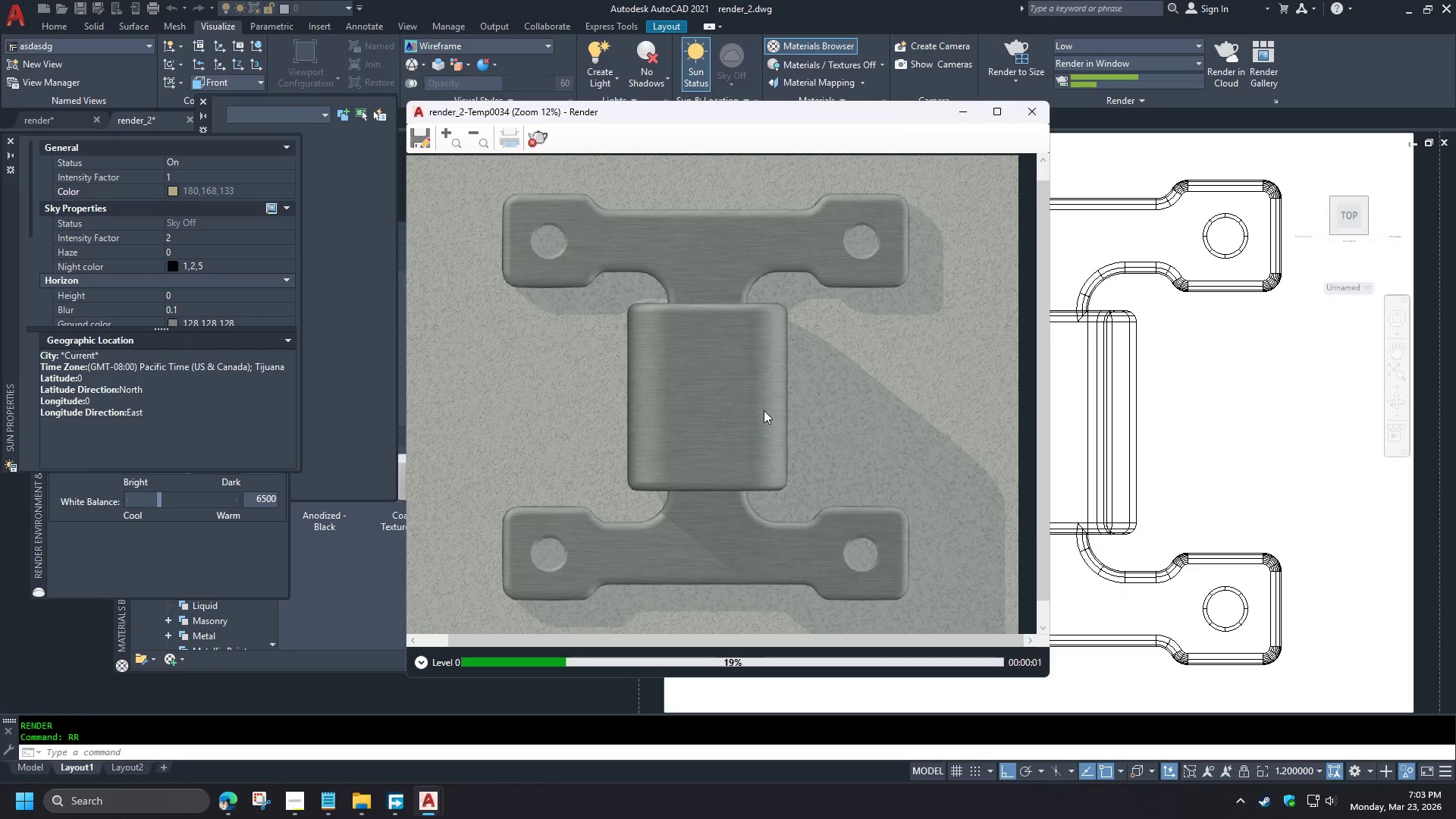 
left_click([8, 143])
 